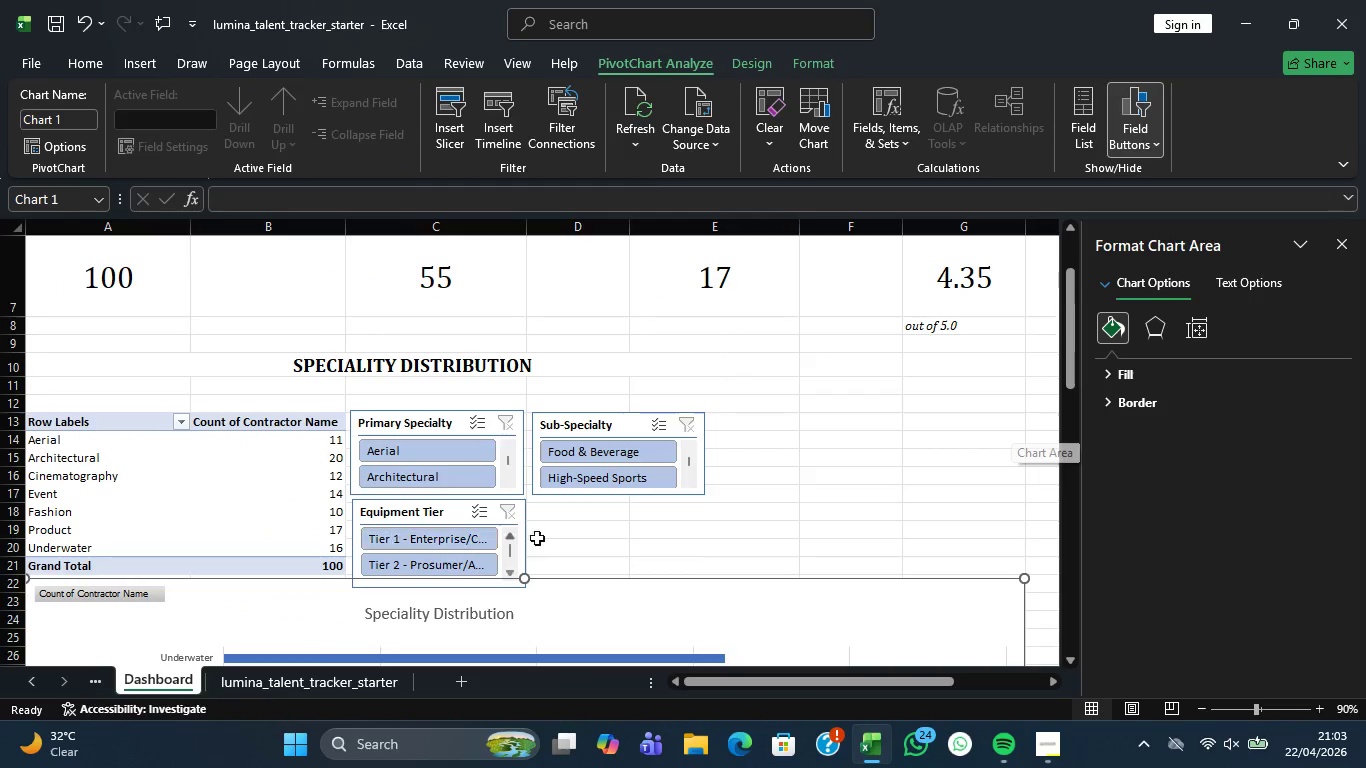 
left_click([630, 531])
 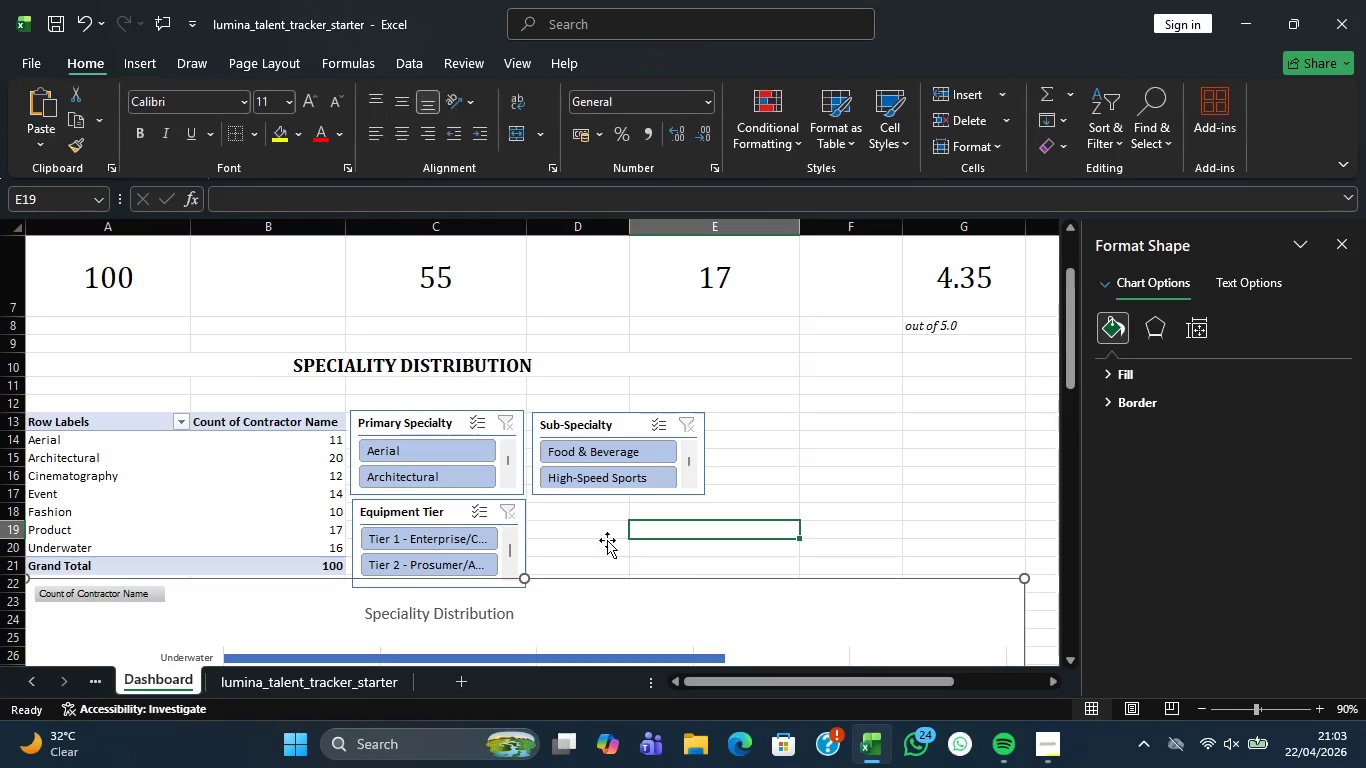 
left_click_drag(start_coordinate=[580, 544], to_coordinate=[568, 544])
 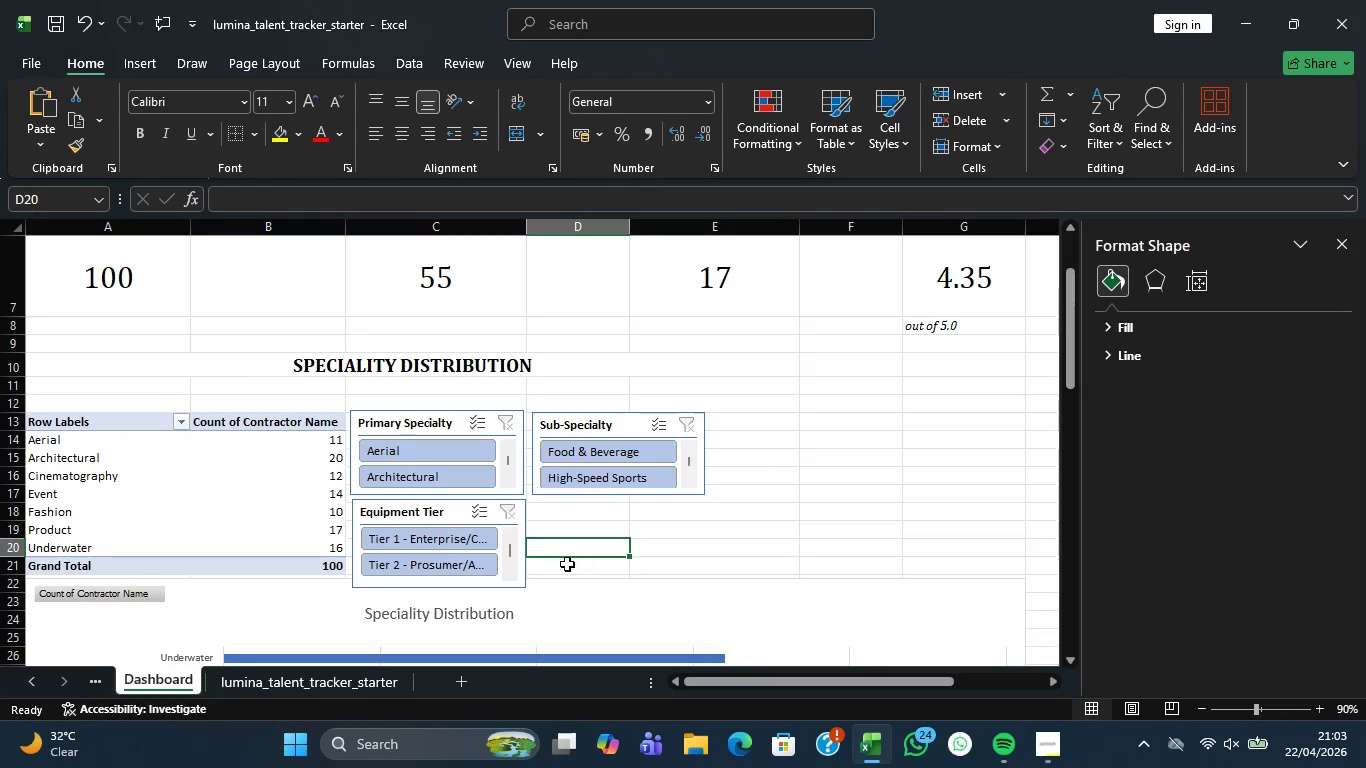 
scroll: coordinate [567, 564], scroll_direction: down, amount: 1.0
 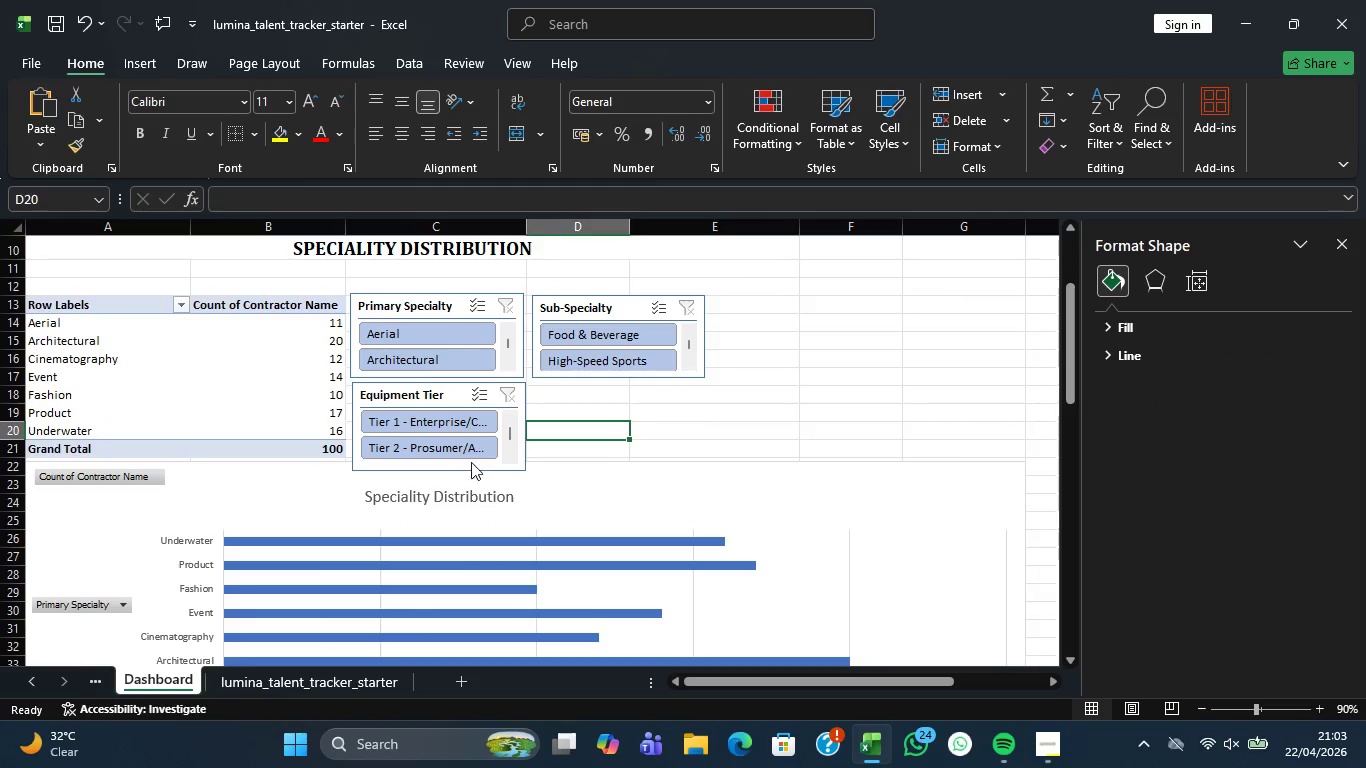 
left_click([470, 466])
 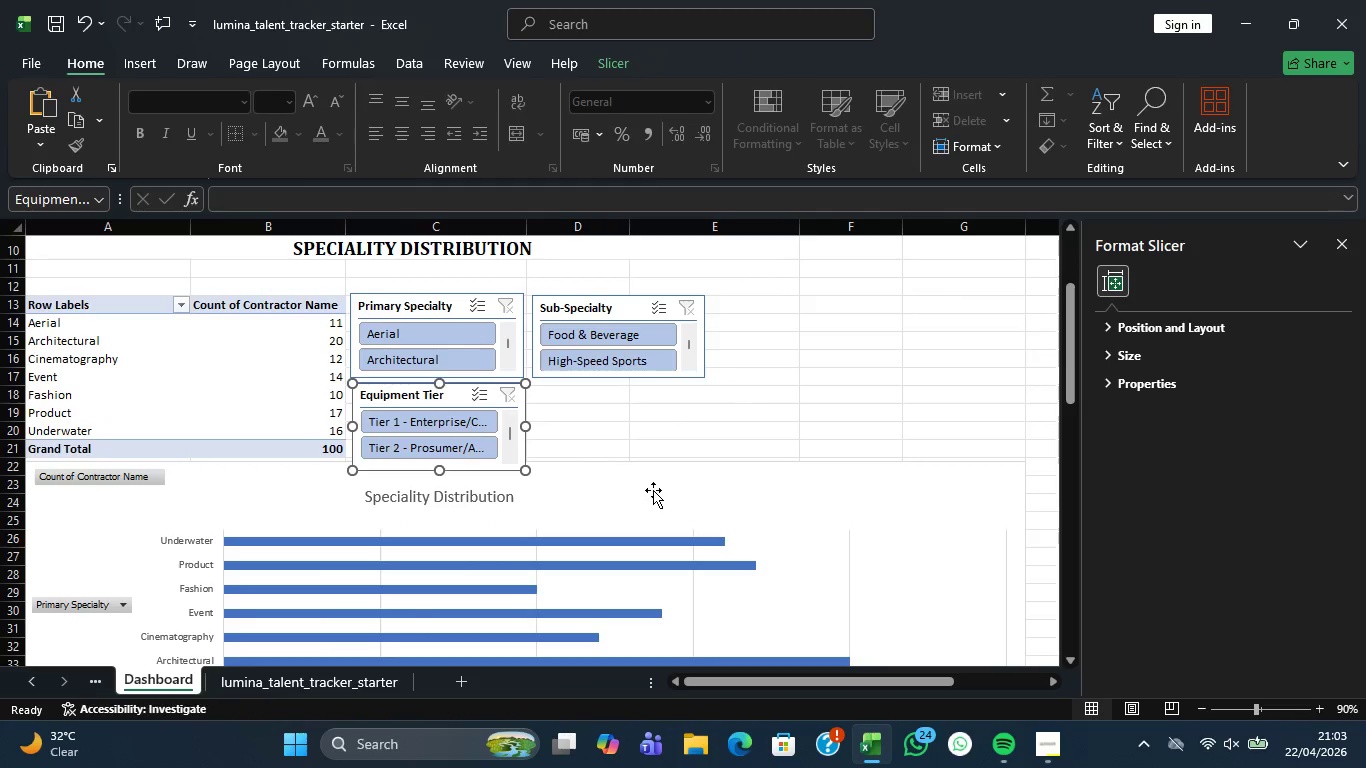 
scroll: coordinate [666, 485], scroll_direction: down, amount: 6.0
 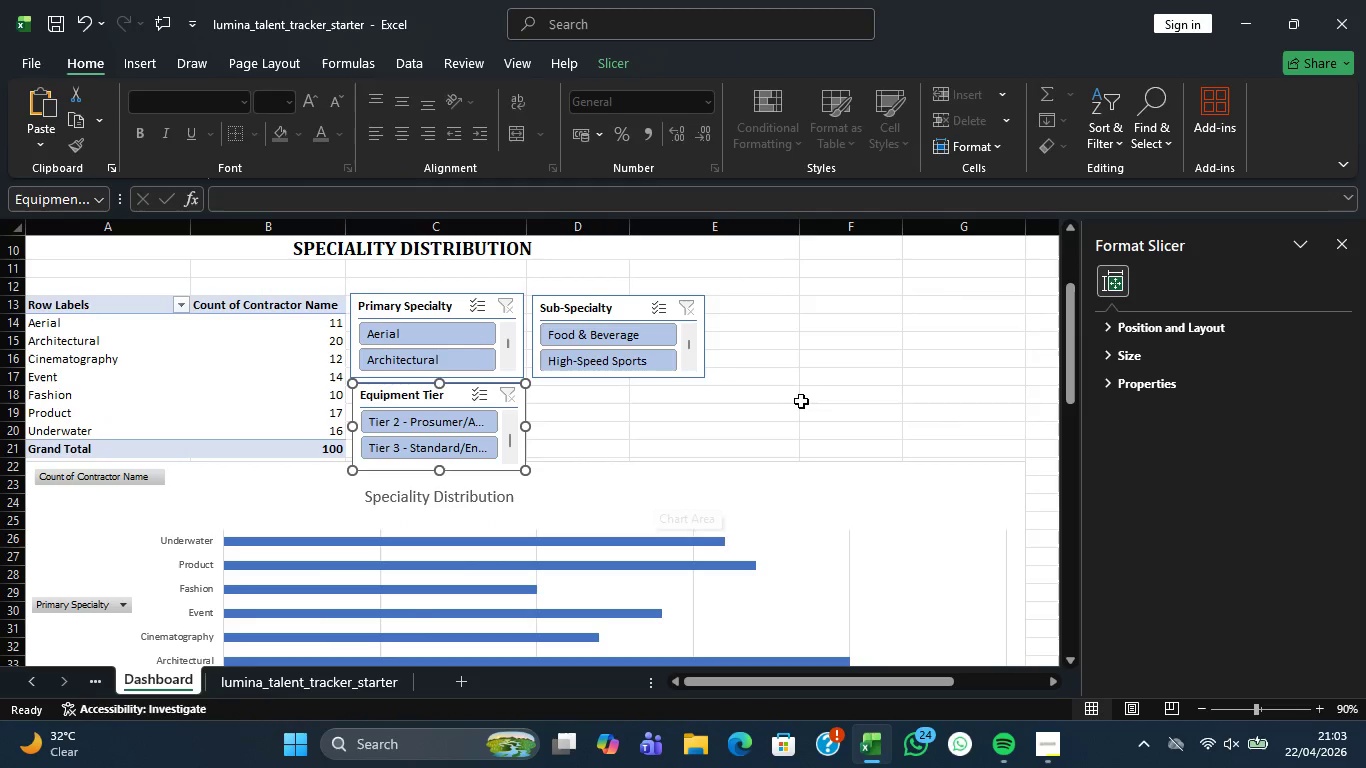 
left_click([812, 424])
 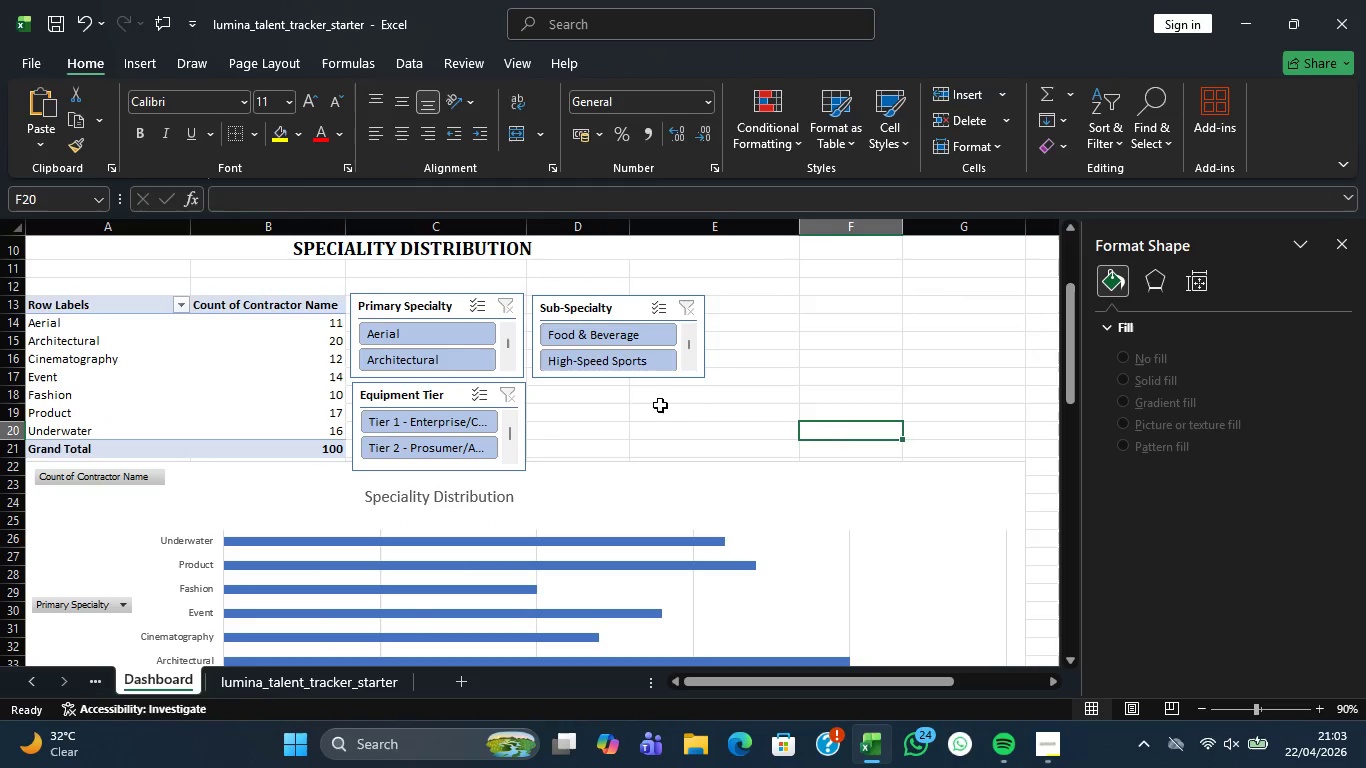 
scroll: coordinate [808, 424], scroll_direction: none, amount: 0.0
 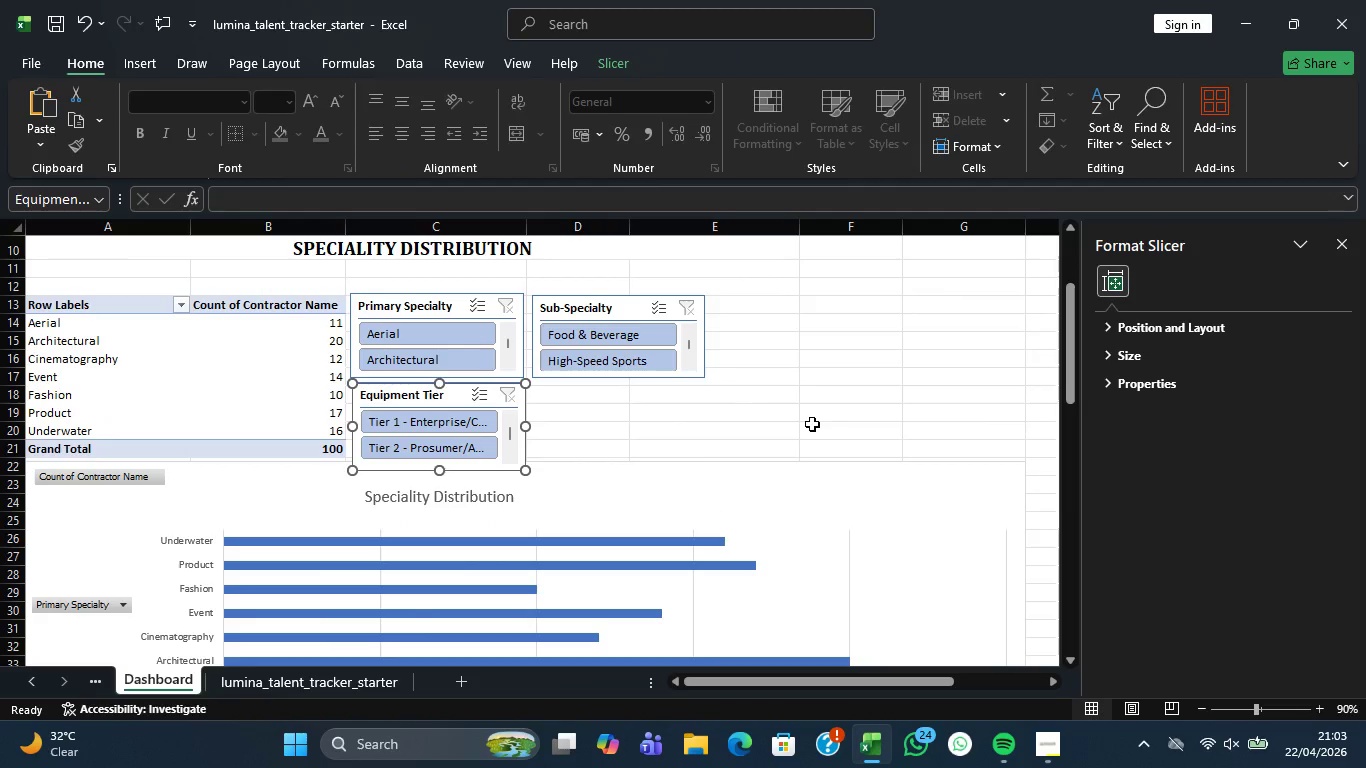 
scroll: coordinate [691, 485], scroll_direction: down, amount: 10.0
 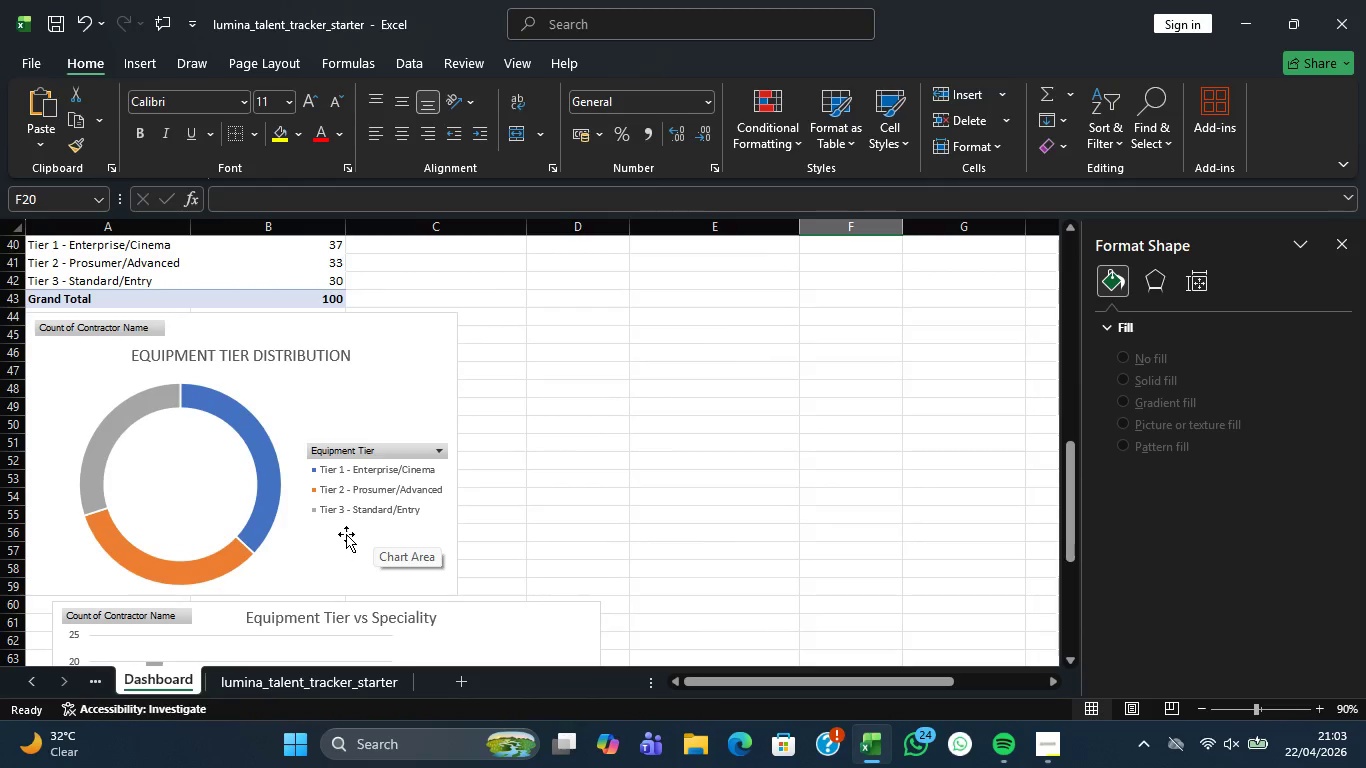 
scroll: coordinate [336, 506], scroll_direction: none, amount: 0.0
 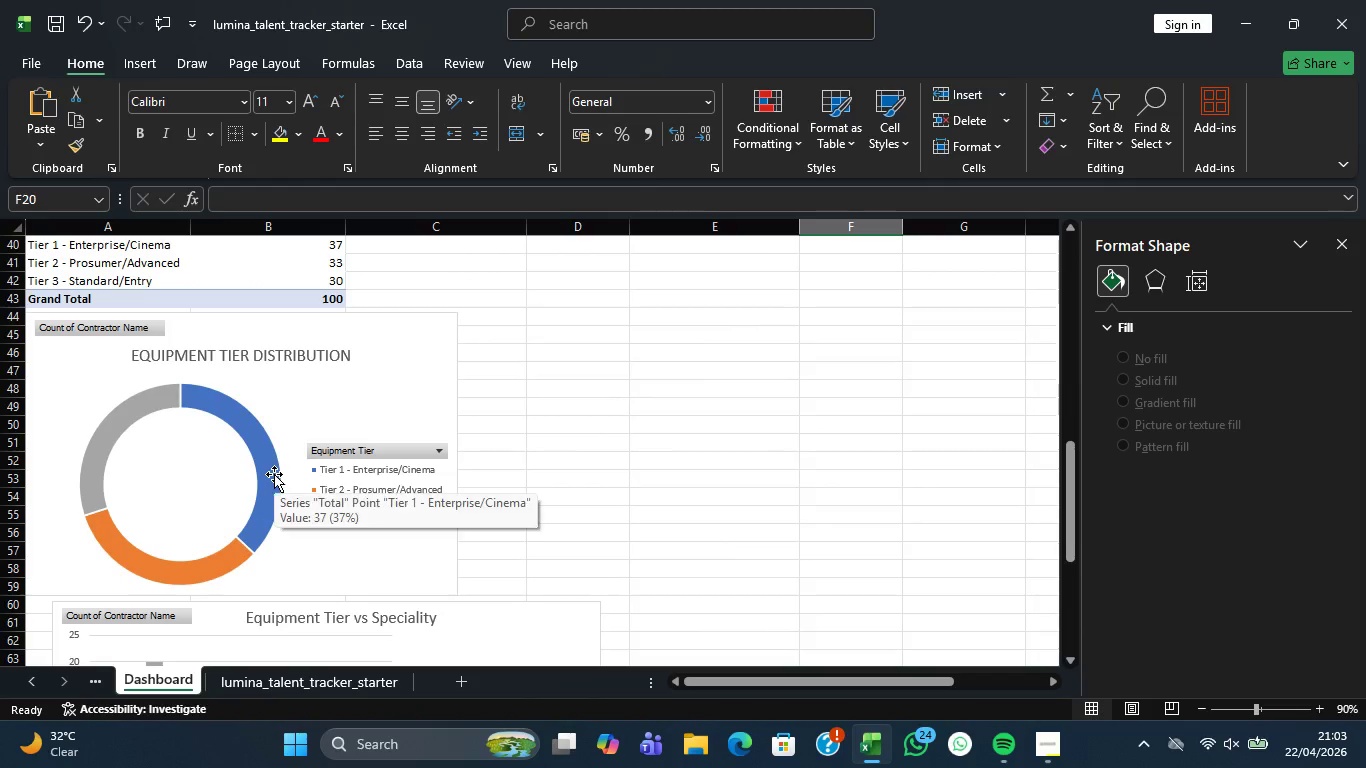 
left_click([274, 474])
 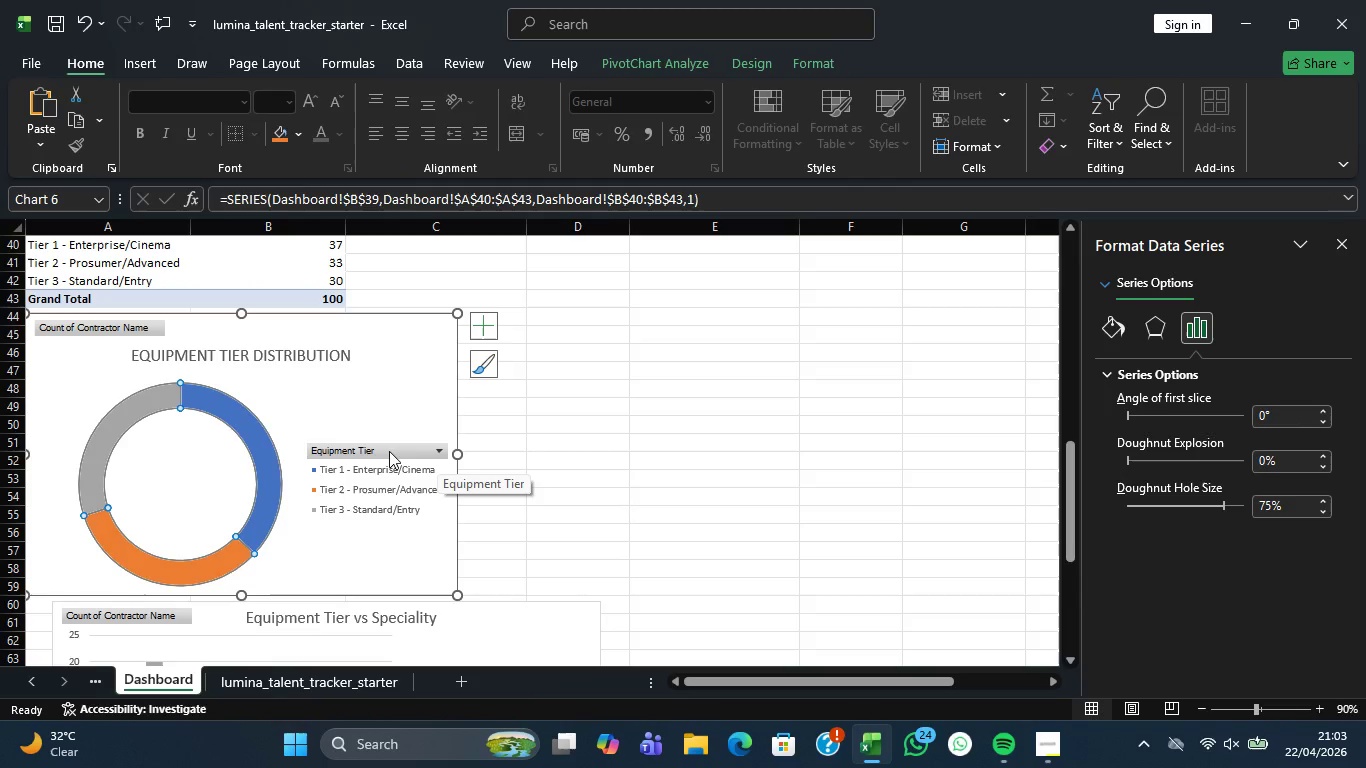 
wait(11.58)
 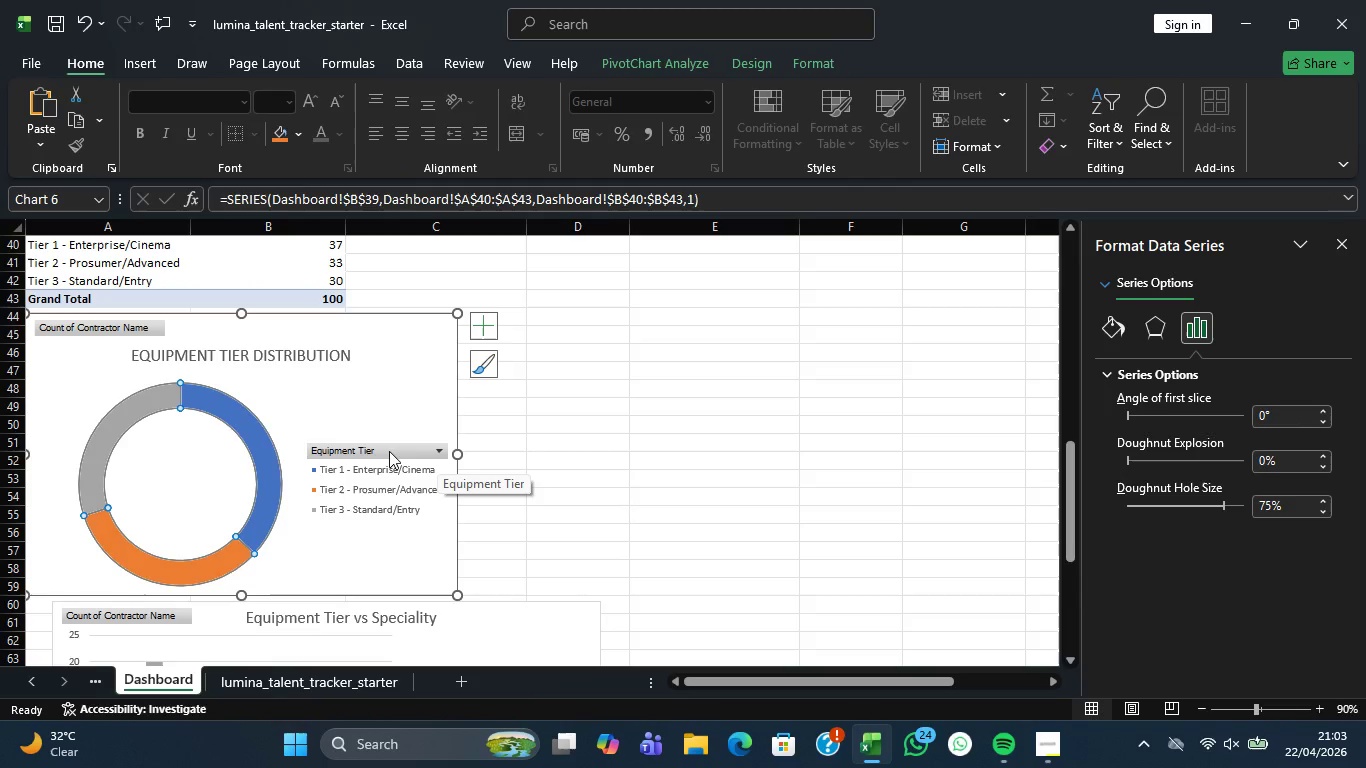 
left_click([235, 537])
 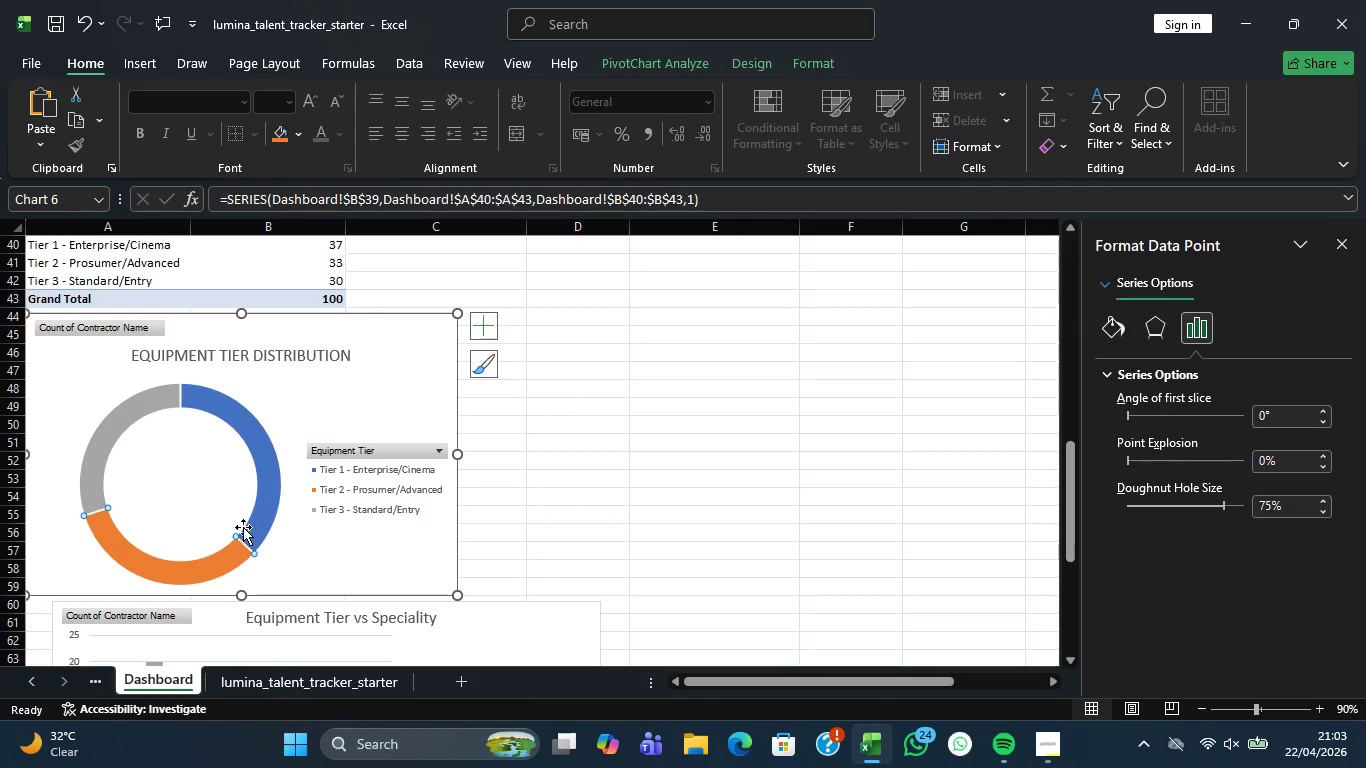 
left_click([254, 525])
 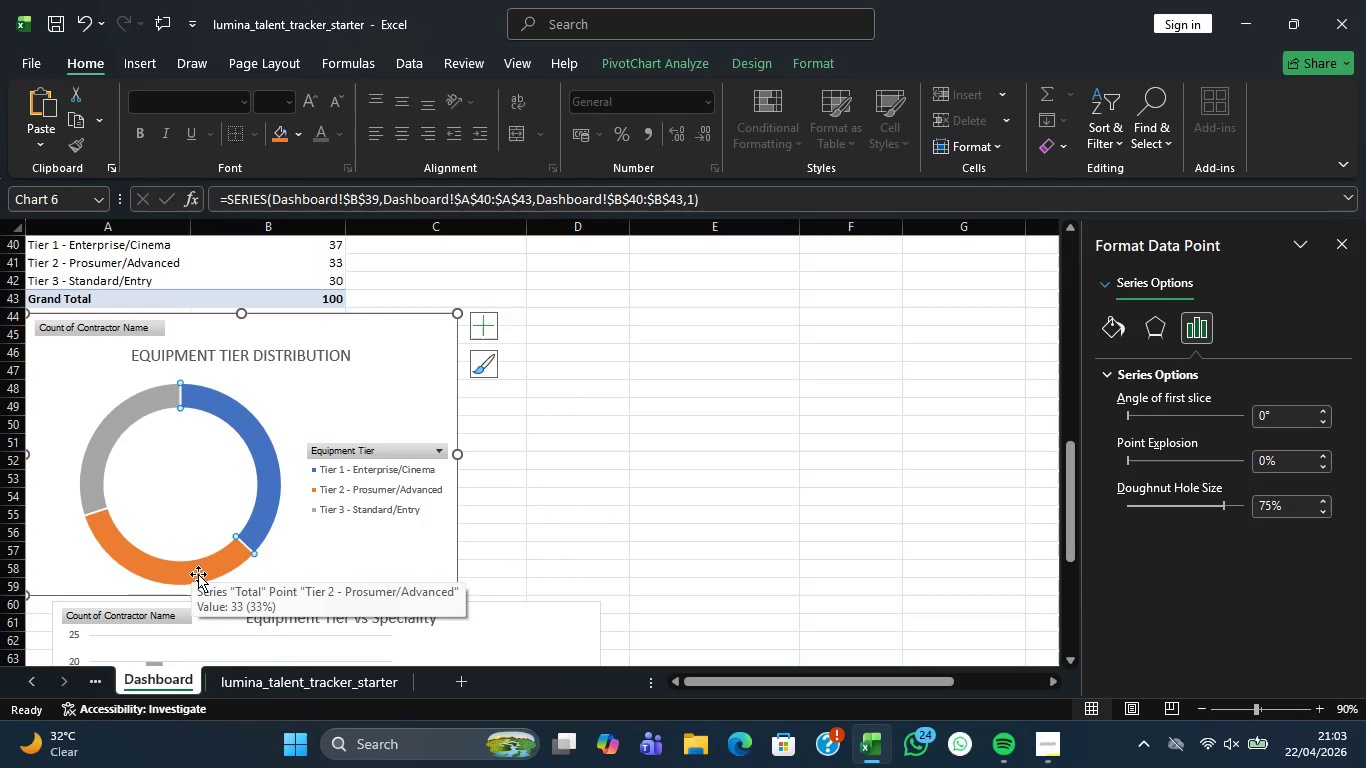 
wait(8.34)
 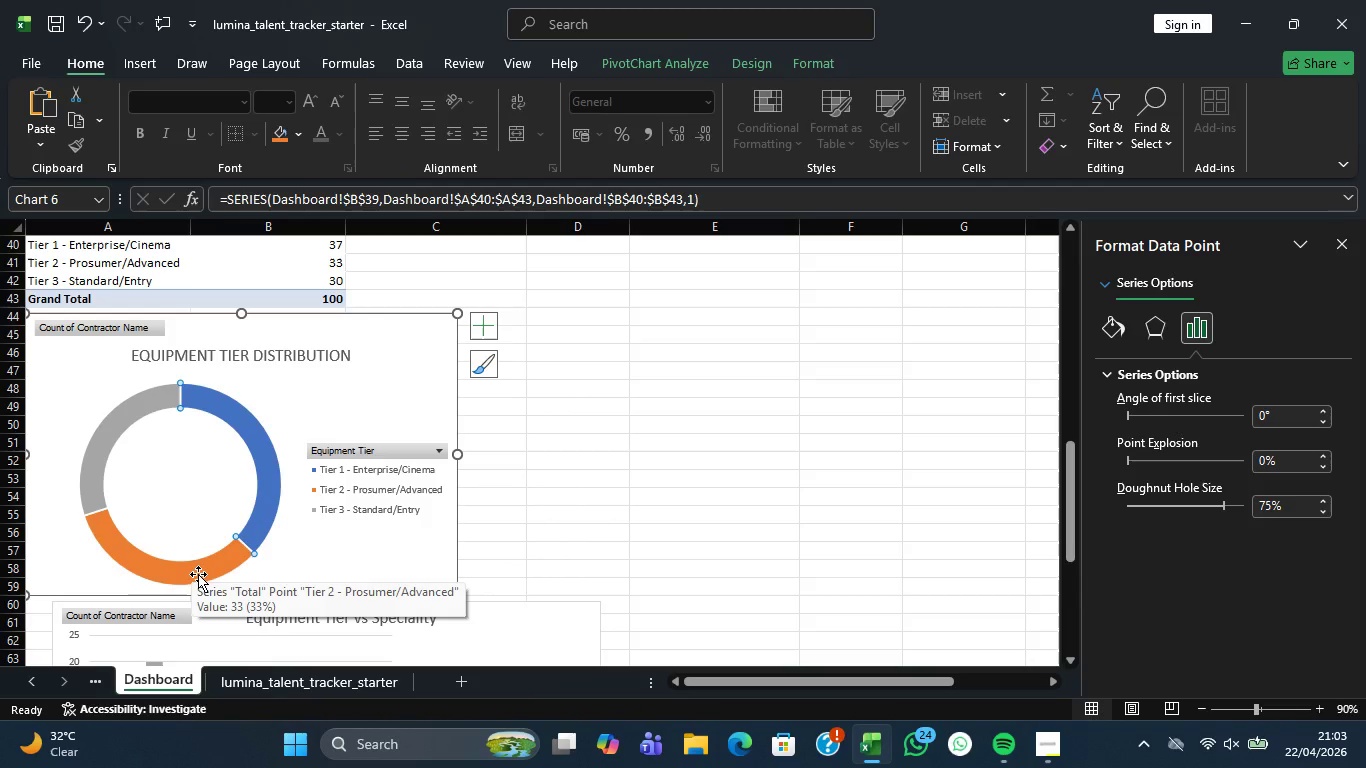 
left_click([484, 314])
 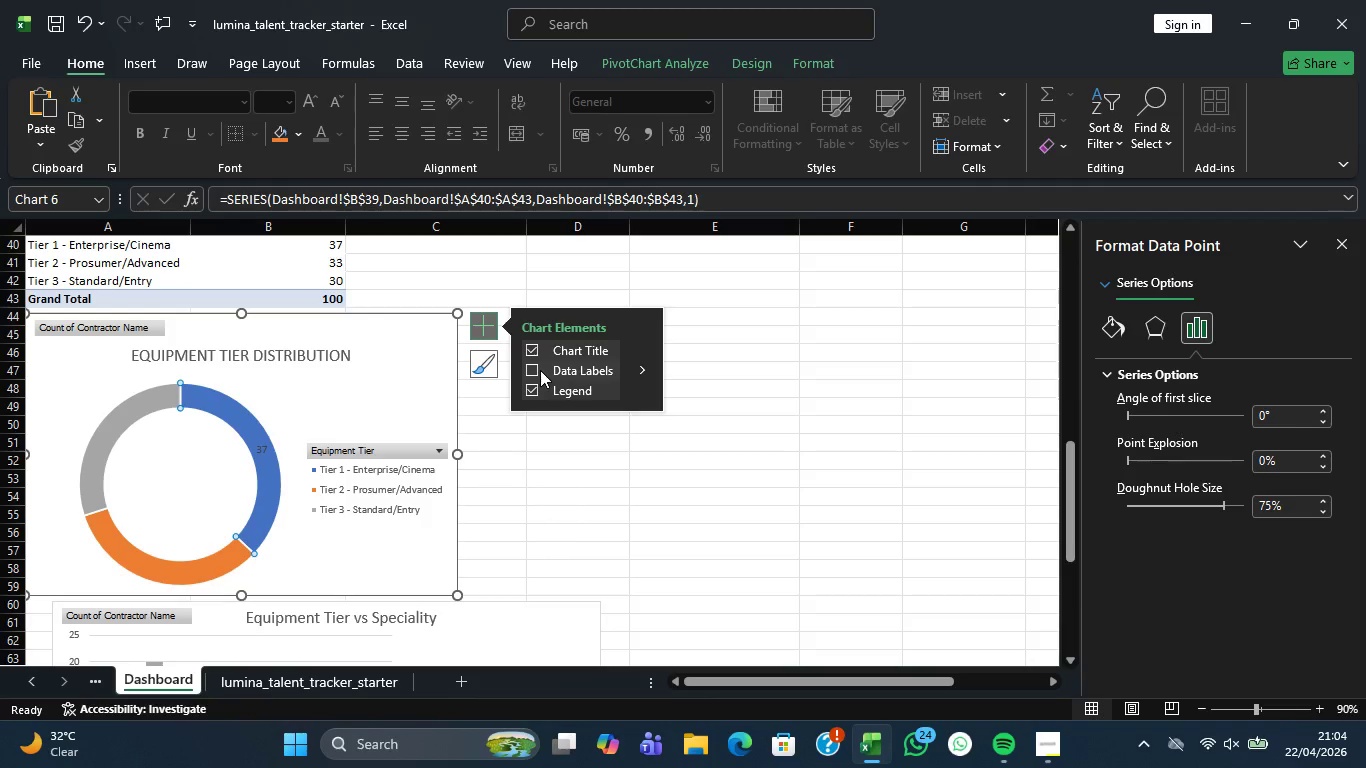 
left_click([534, 370])
 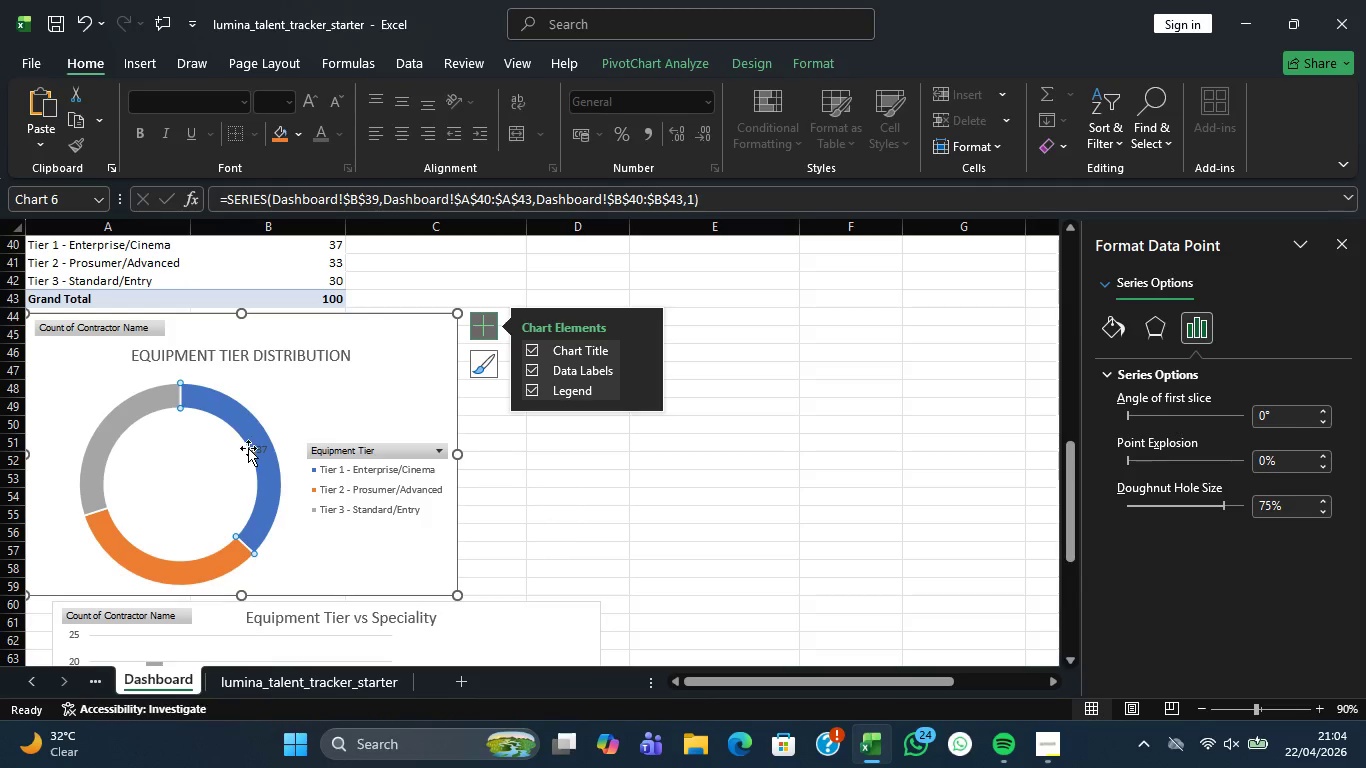 
double_click([259, 448])
 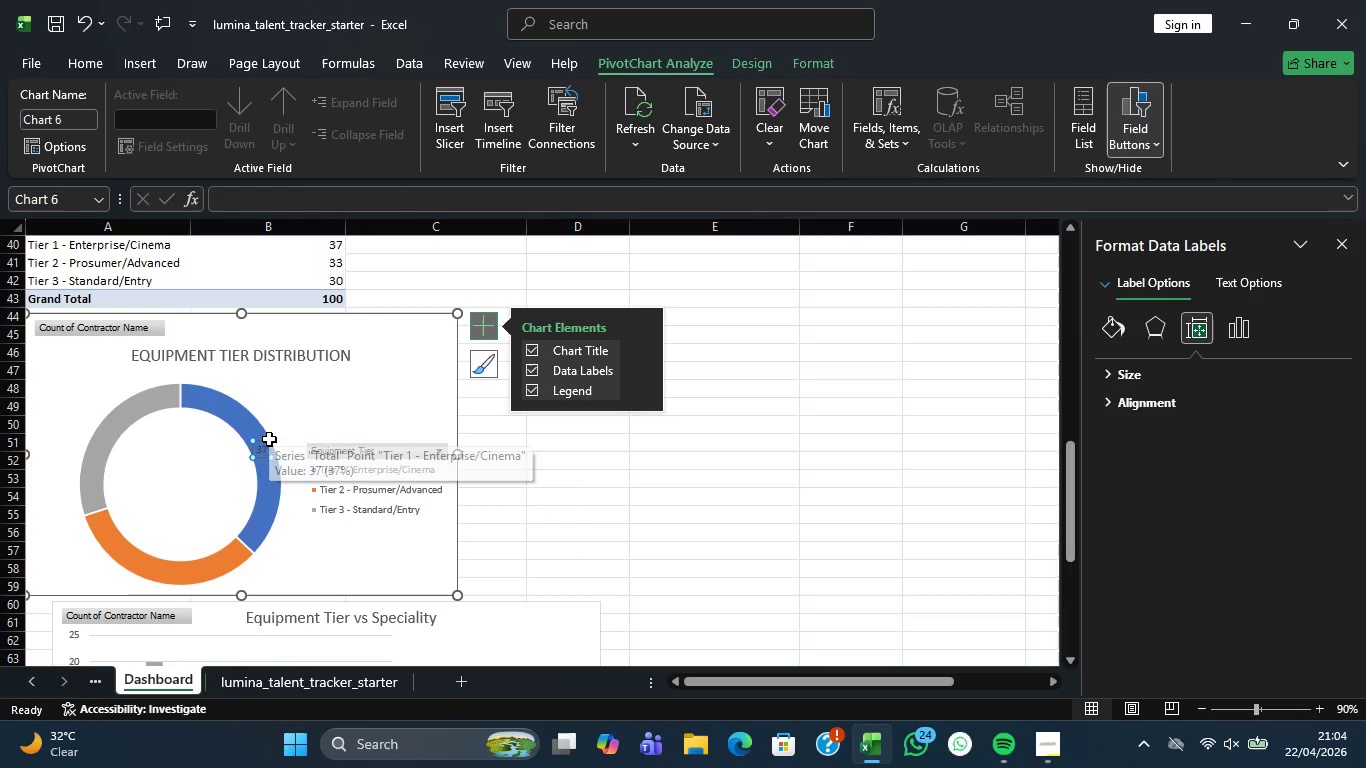 
double_click([266, 451])
 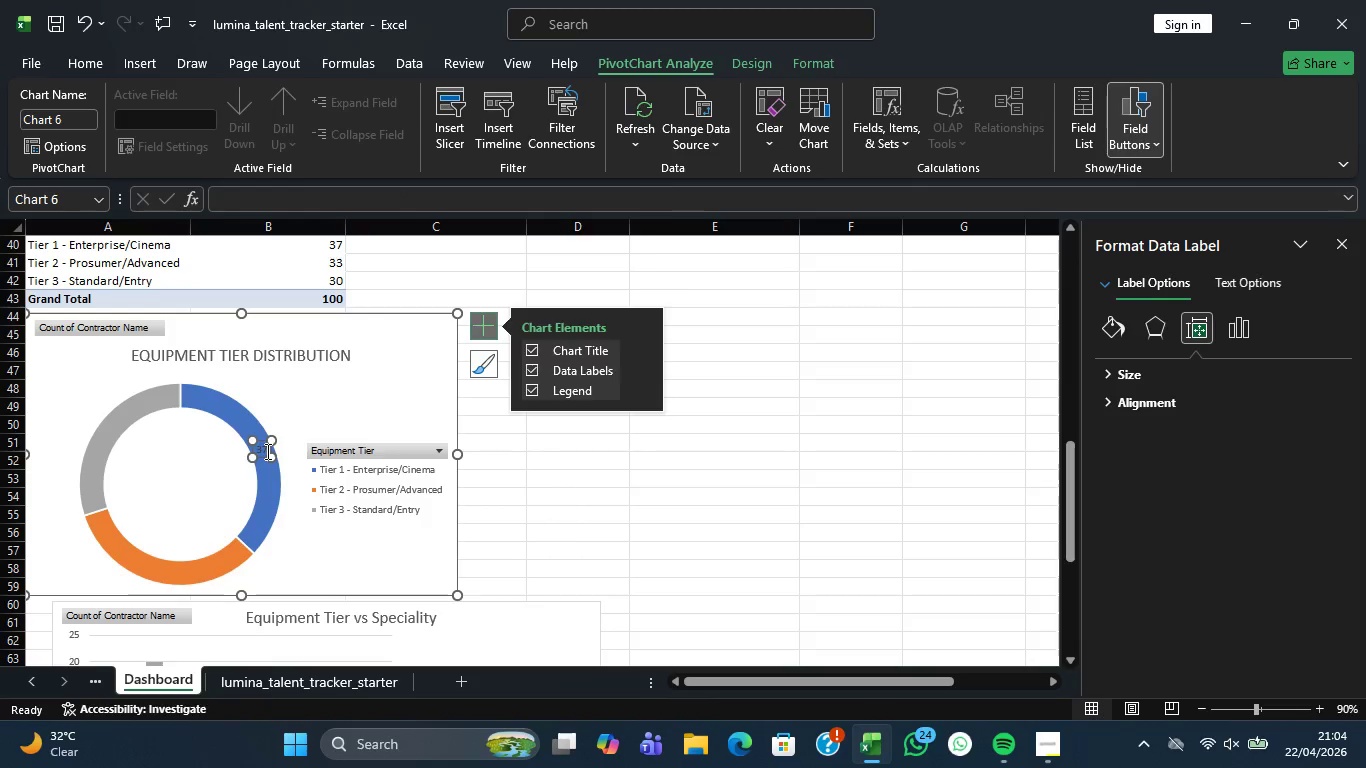 
triple_click([266, 451])
 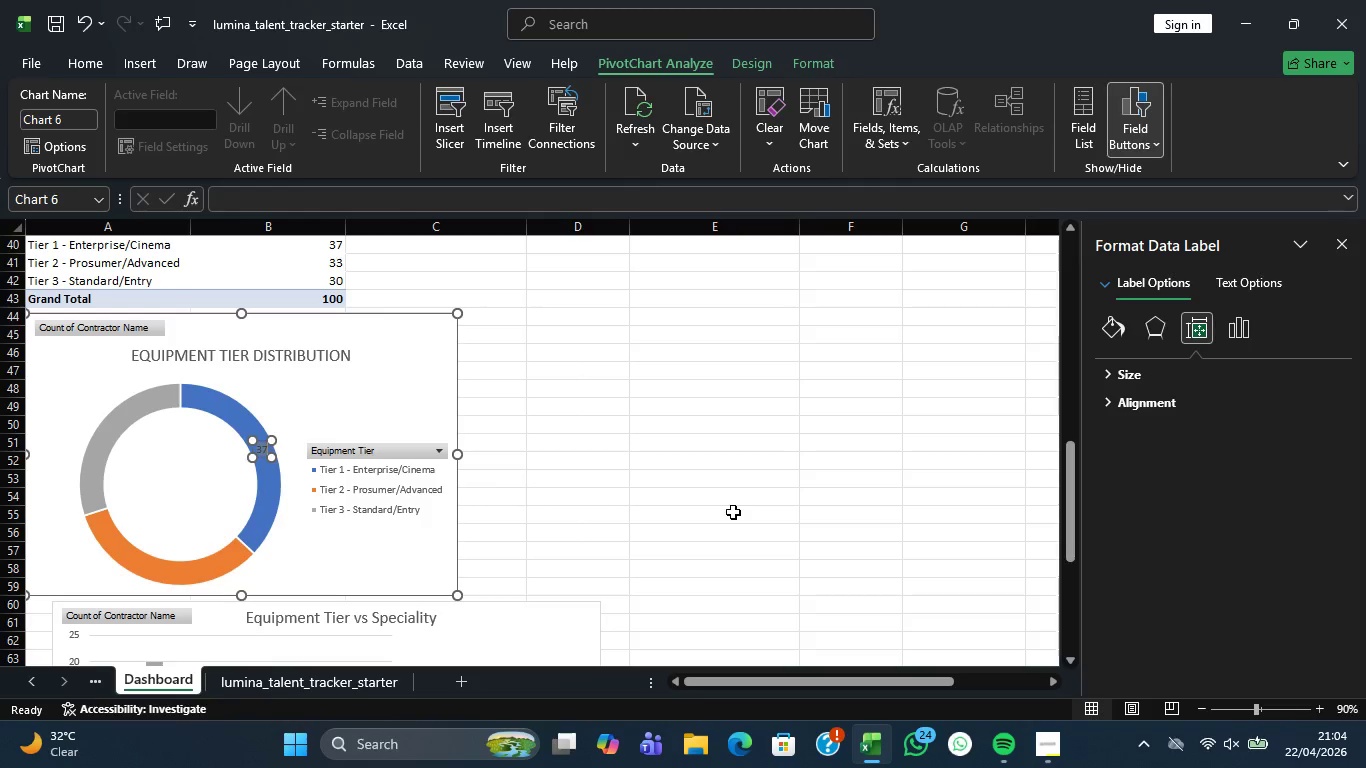 
wait(6.17)
 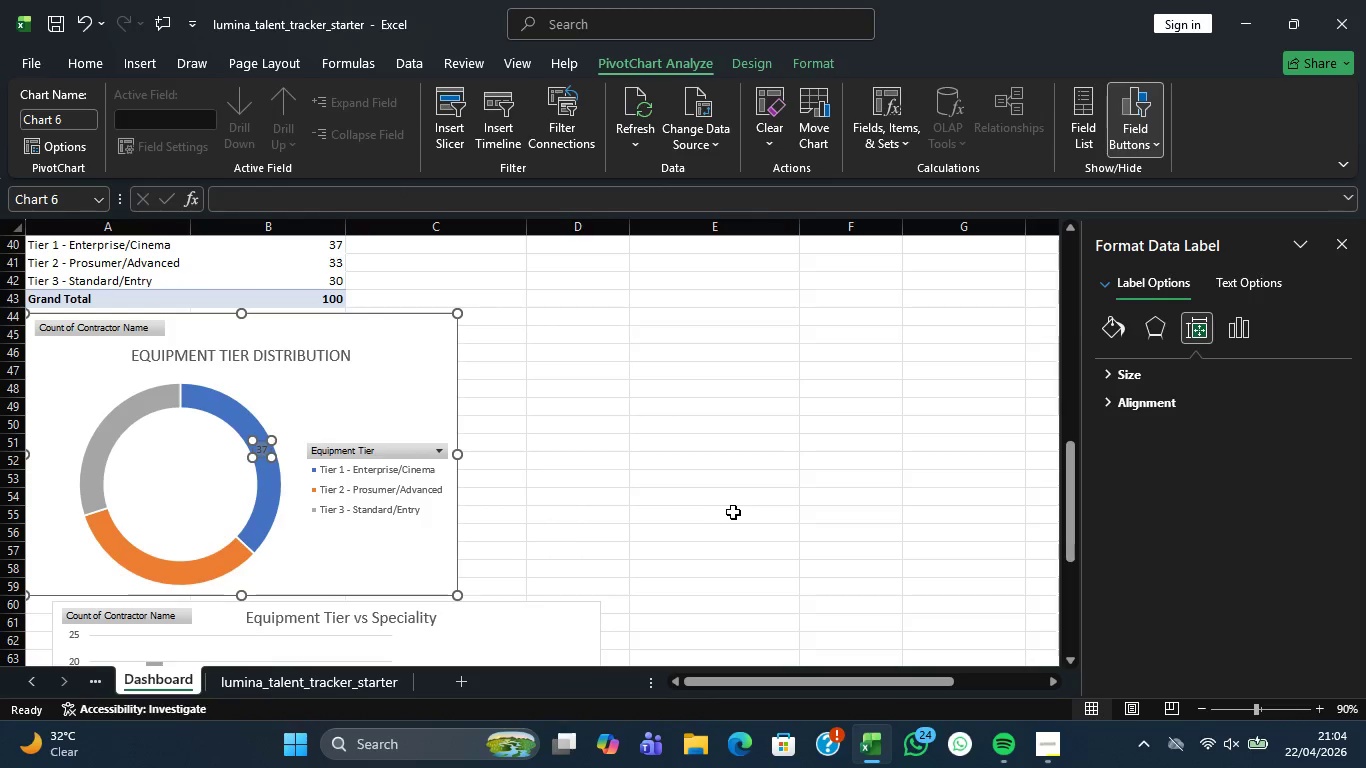 
key(Shift+5)
 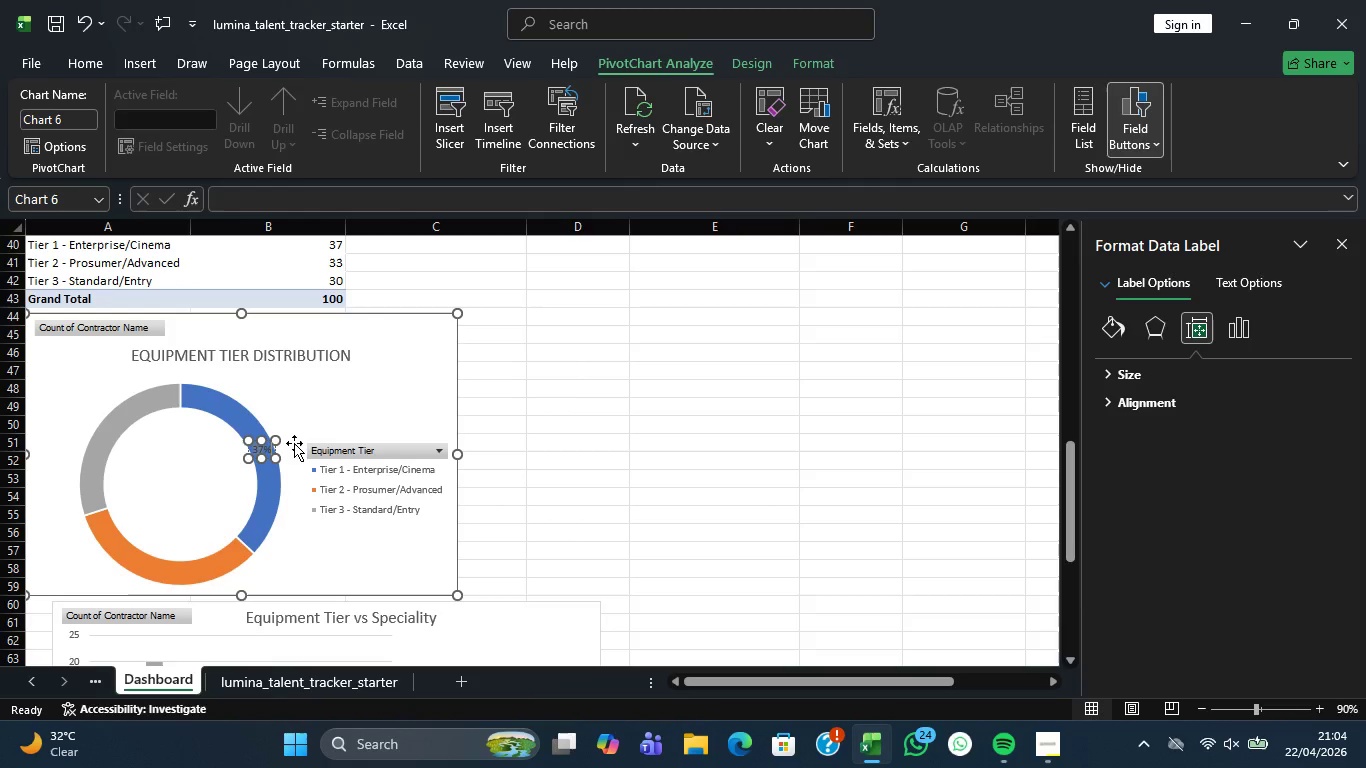 
wait(5.72)
 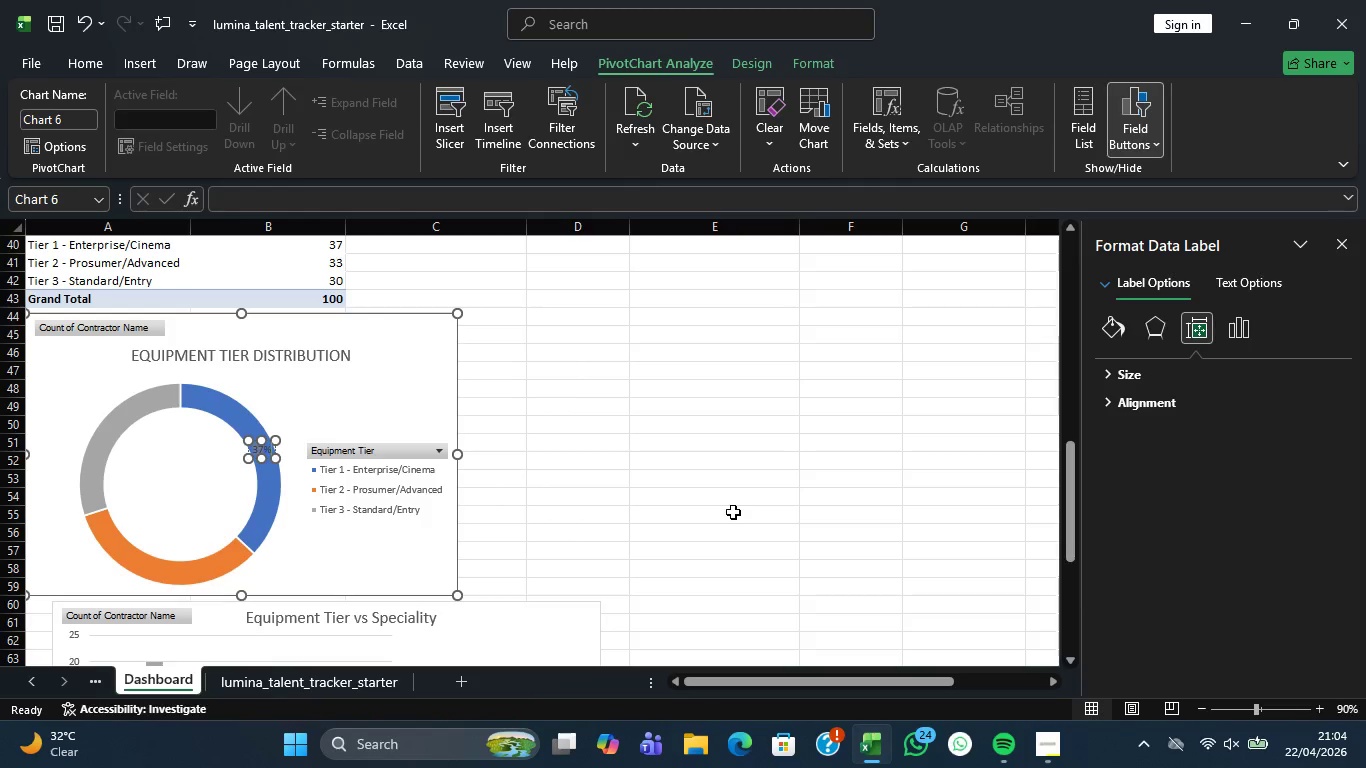 
mouse_move([279, 505])
 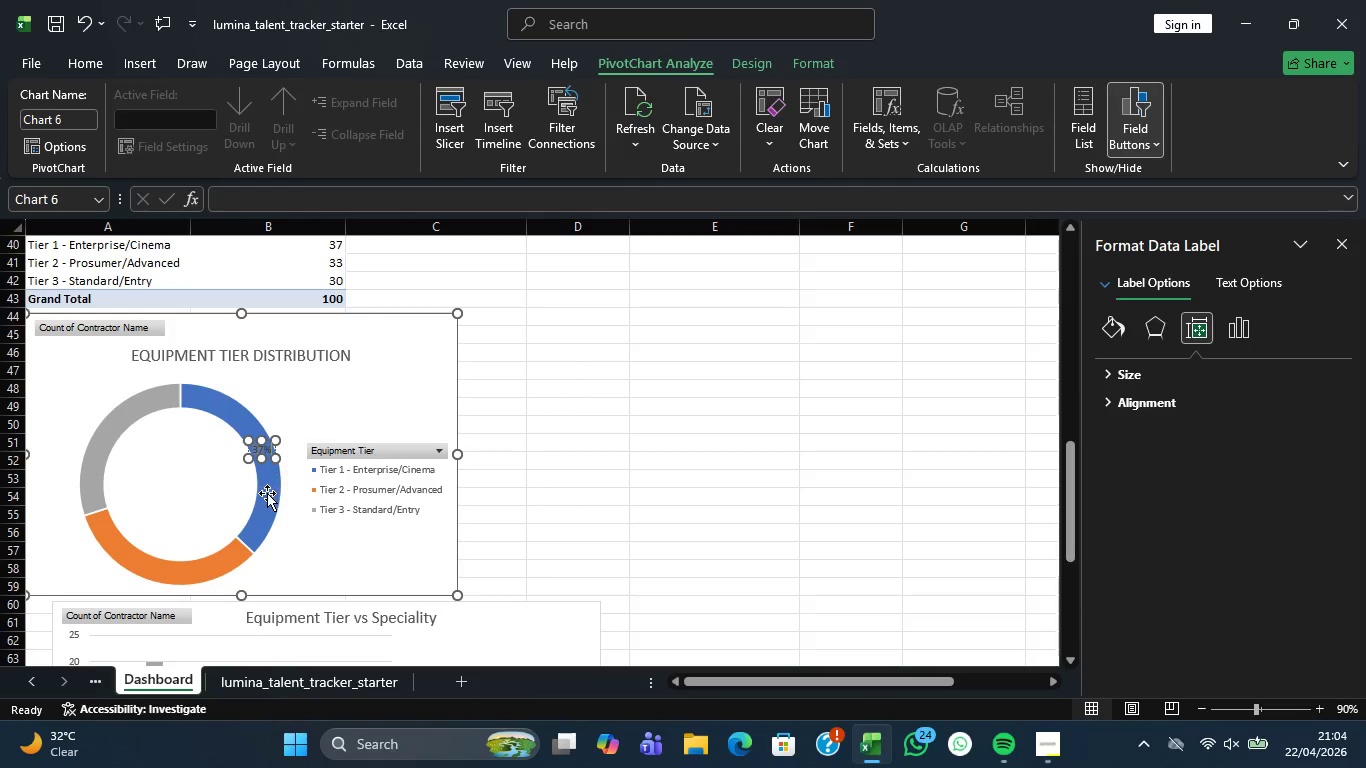 
left_click([267, 493])
 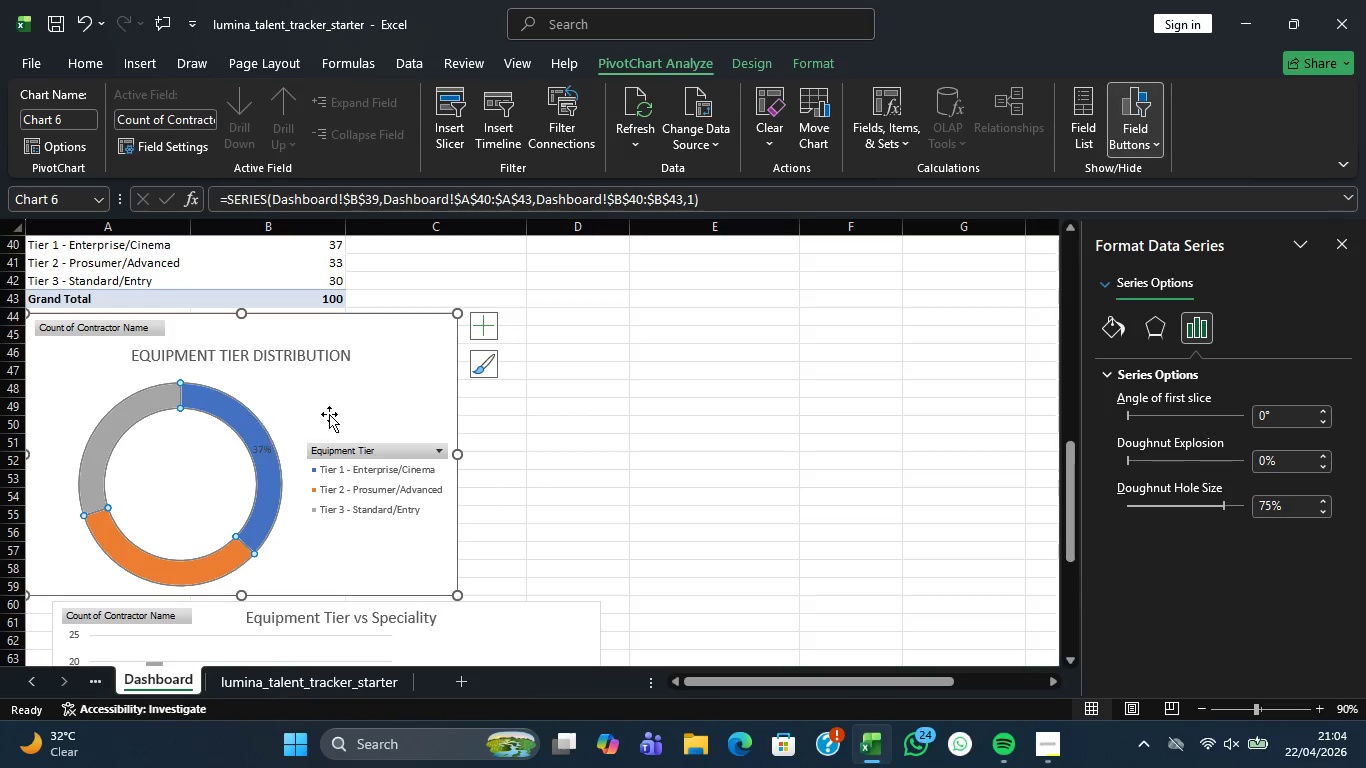 
left_click([492, 328])
 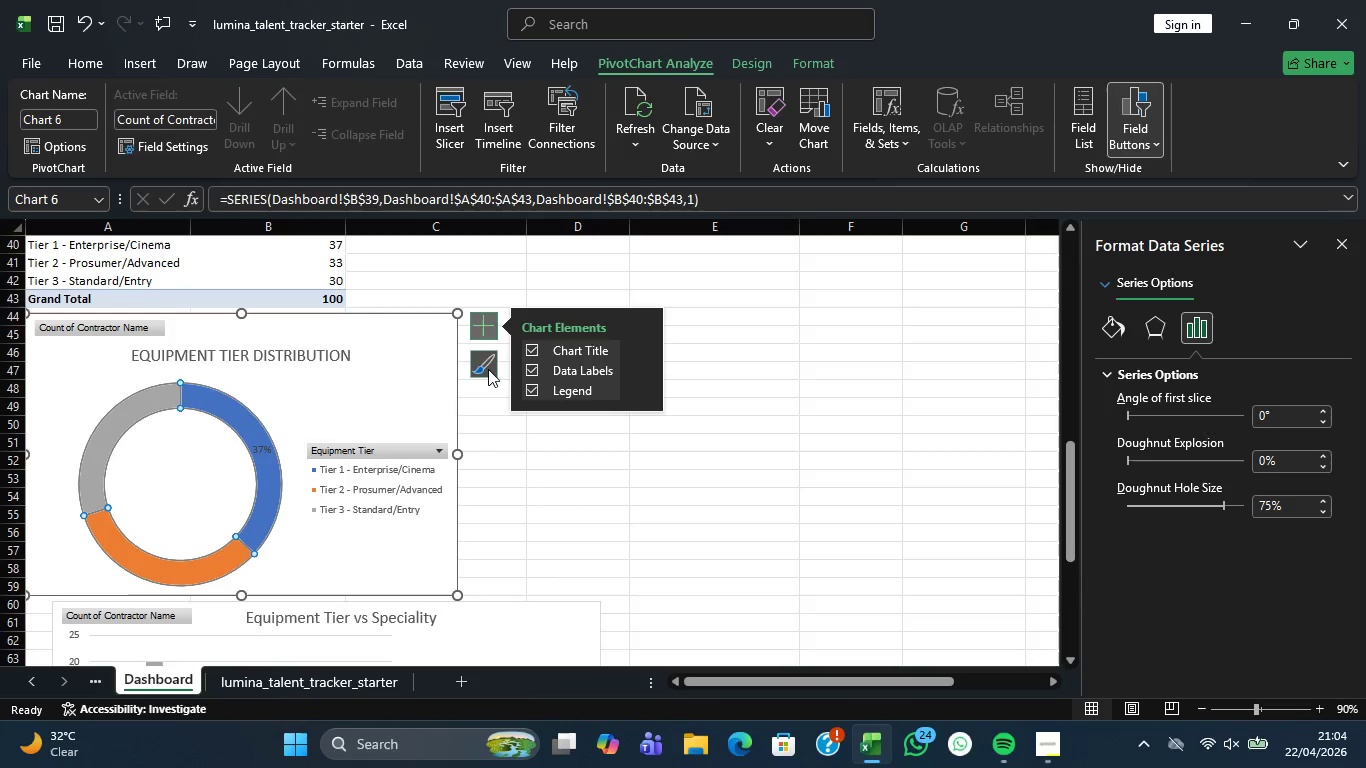 
left_click([488, 373])
 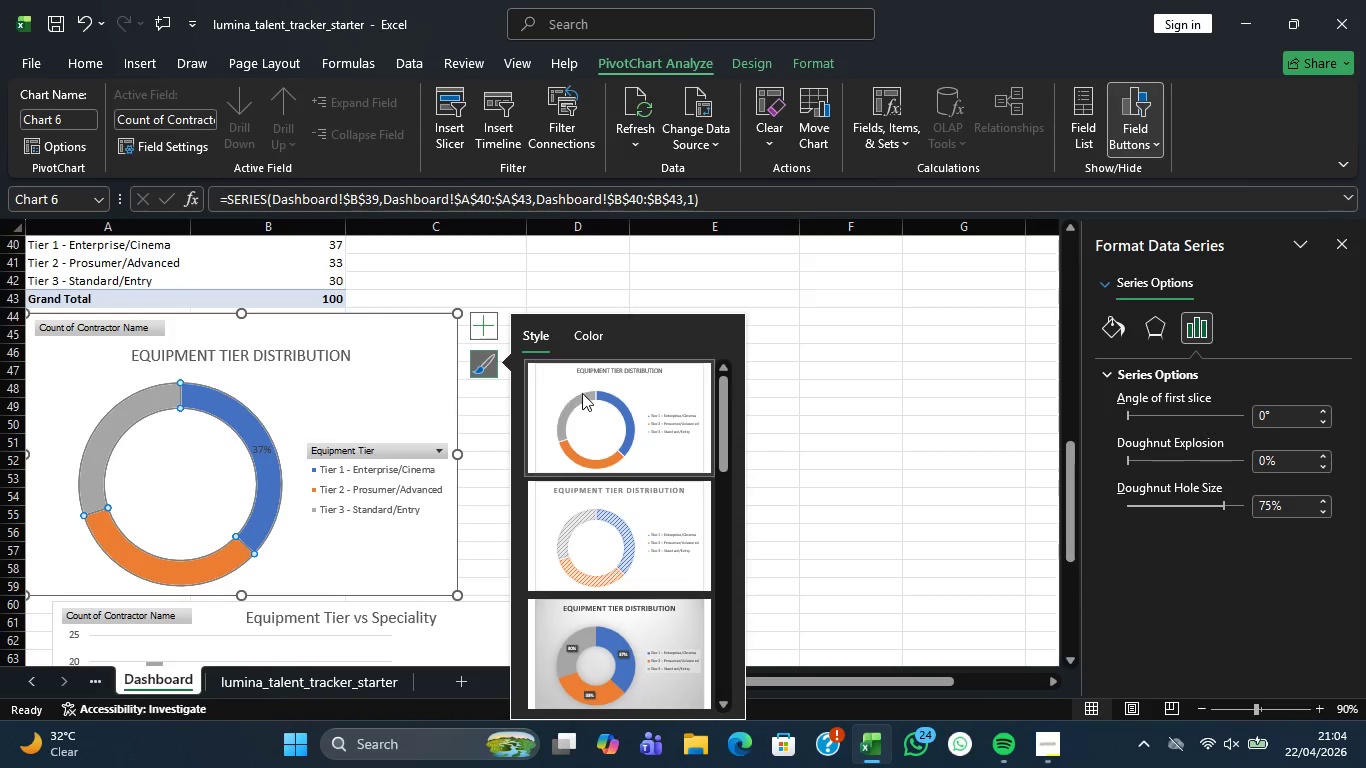 
scroll: coordinate [616, 509], scroll_direction: down, amount: 1.0
 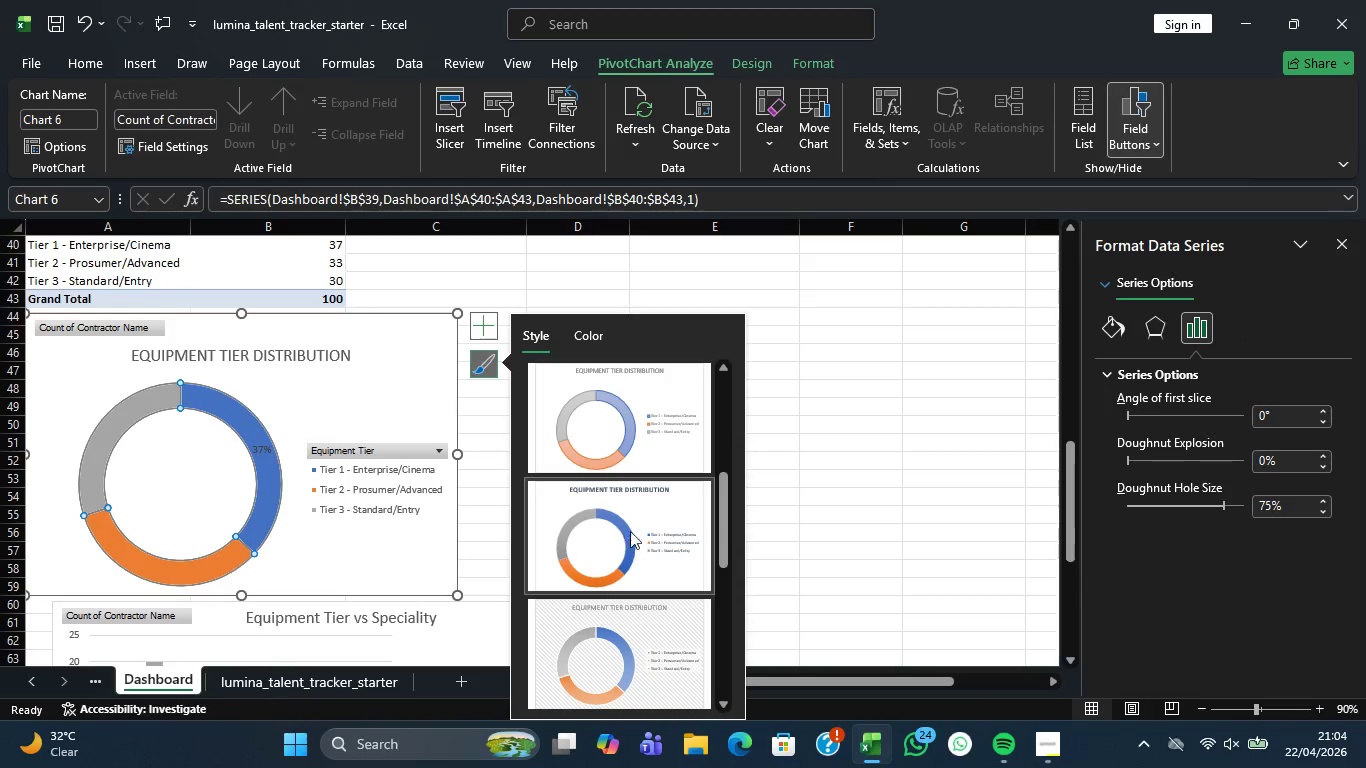 
scroll: coordinate [635, 529], scroll_direction: up, amount: 1.0
 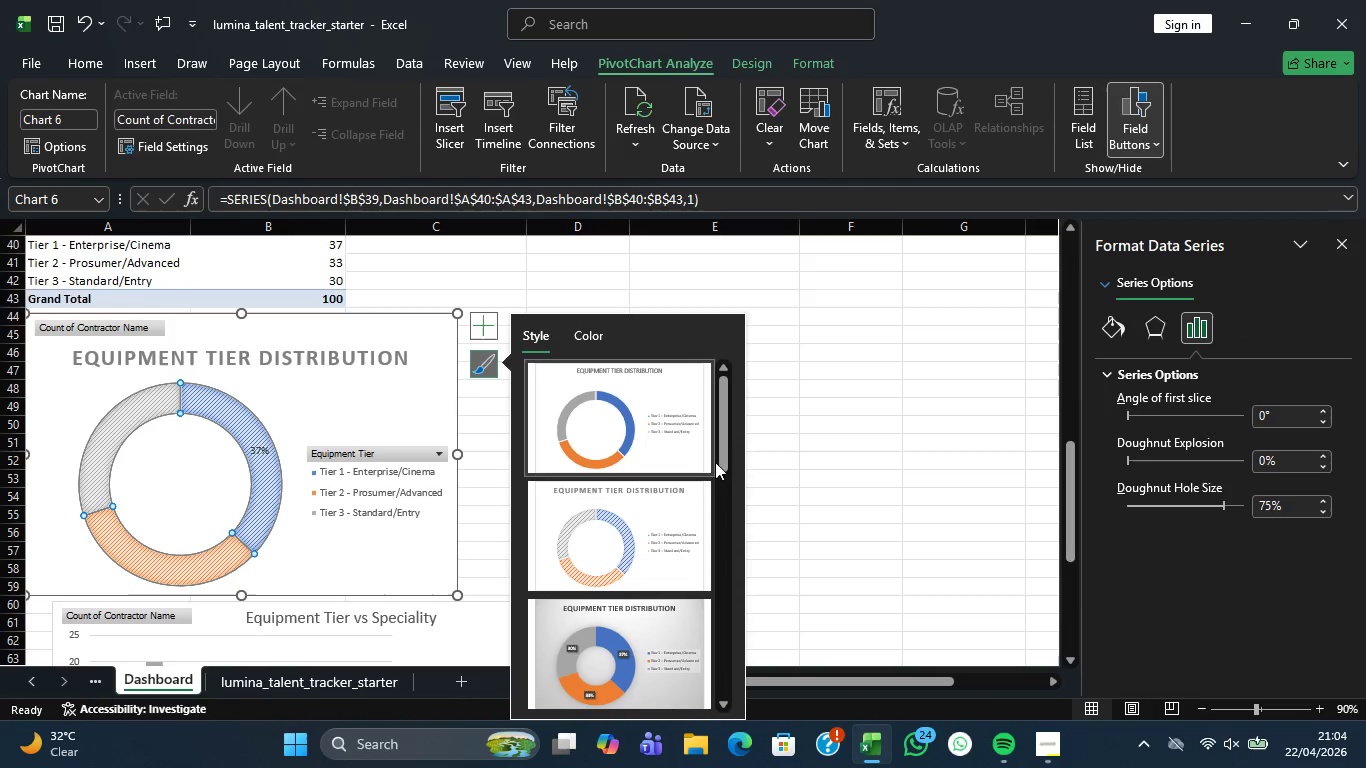 
left_click_drag(start_coordinate=[721, 452], to_coordinate=[714, 503])
 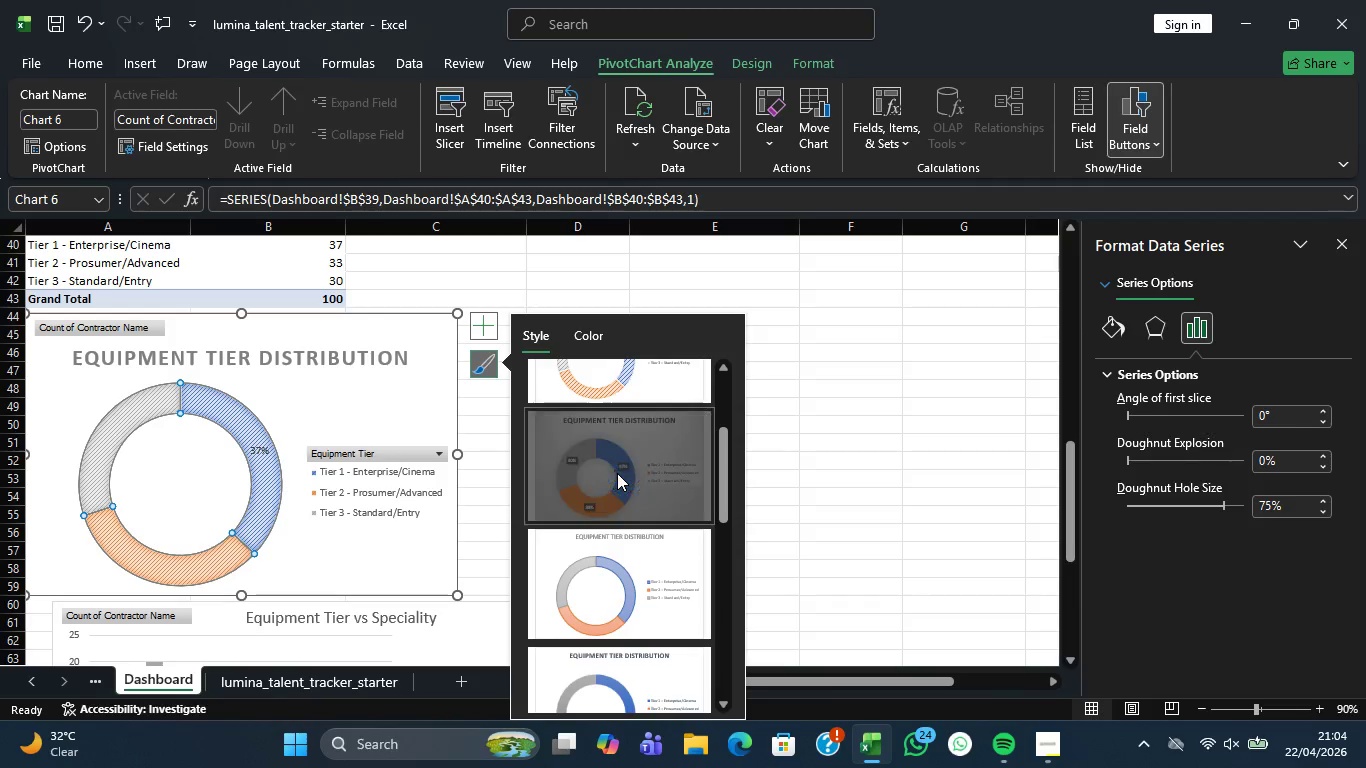 
left_click([617, 473])
 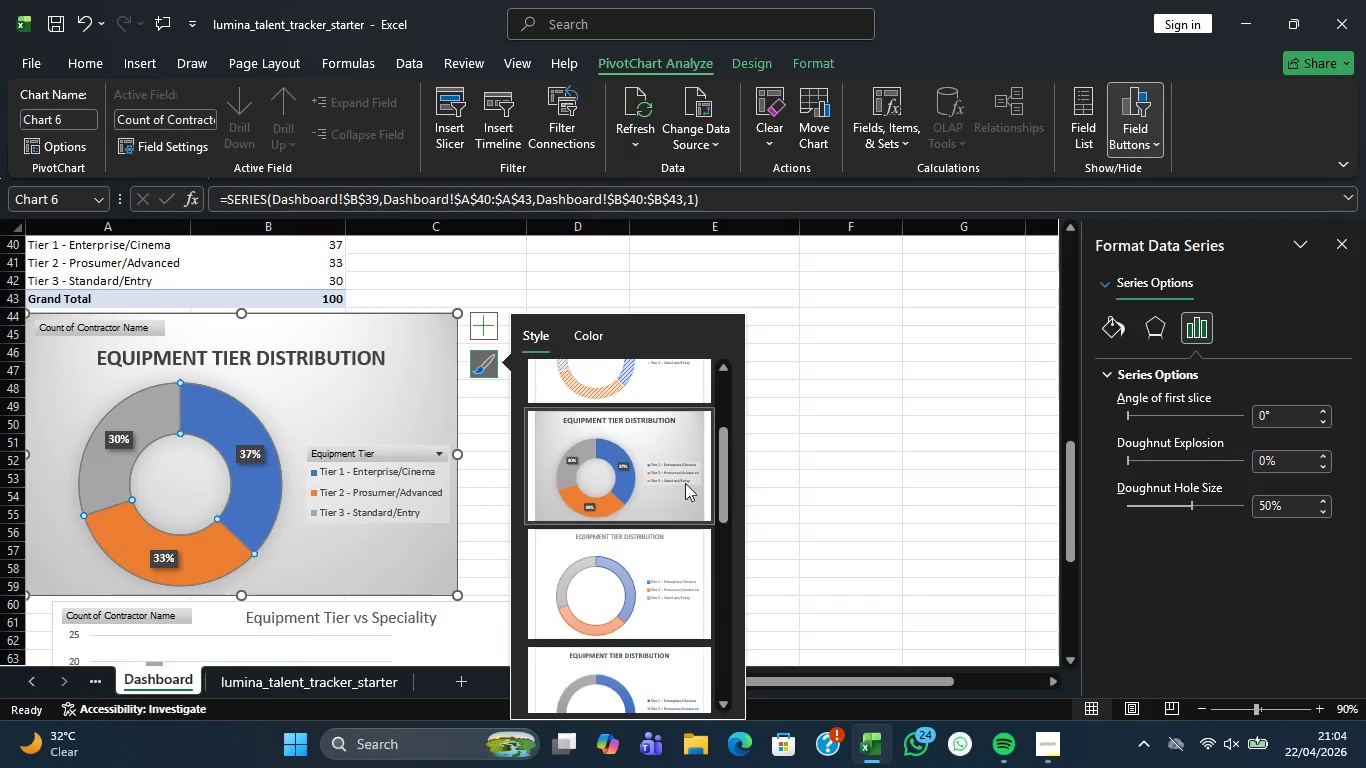 
scroll: coordinate [667, 515], scroll_direction: down, amount: 1.0
 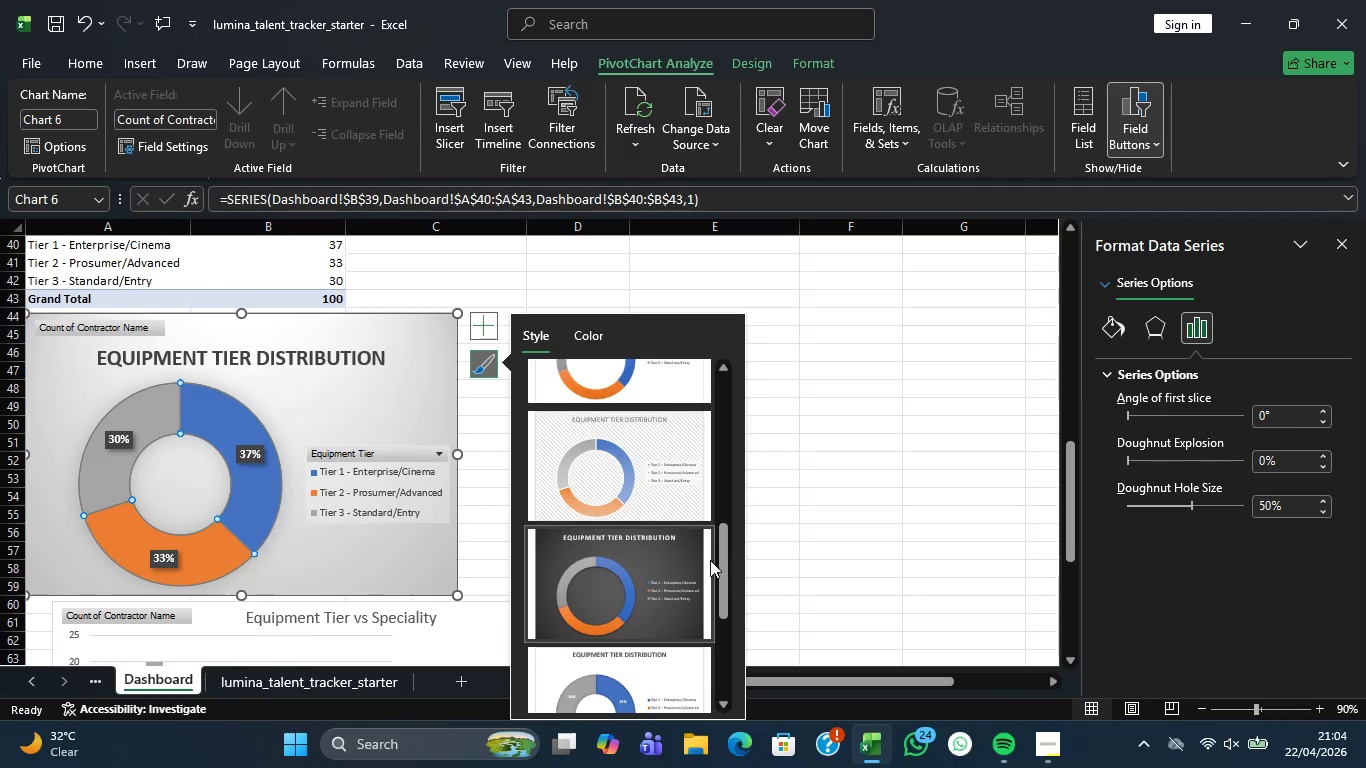 
left_click_drag(start_coordinate=[723, 552], to_coordinate=[704, 615])
 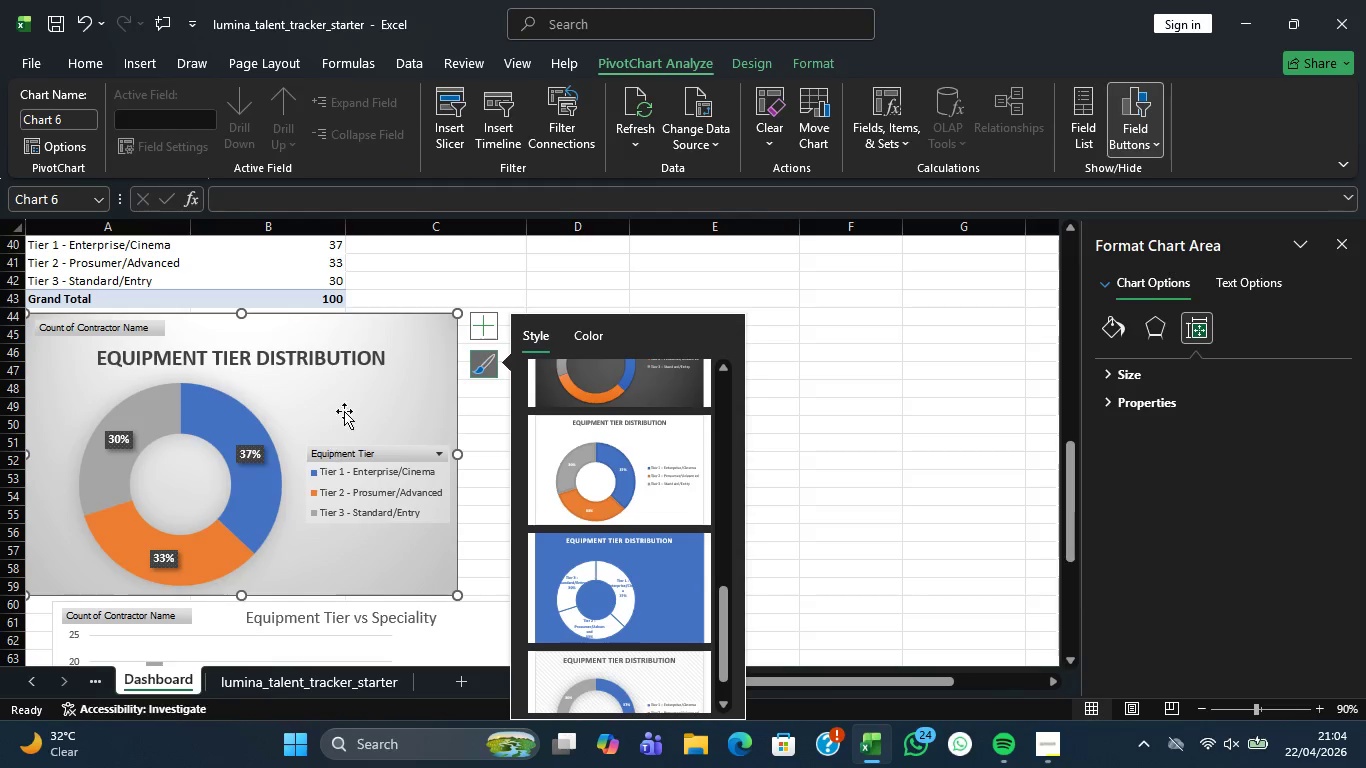 
left_click([381, 387])
 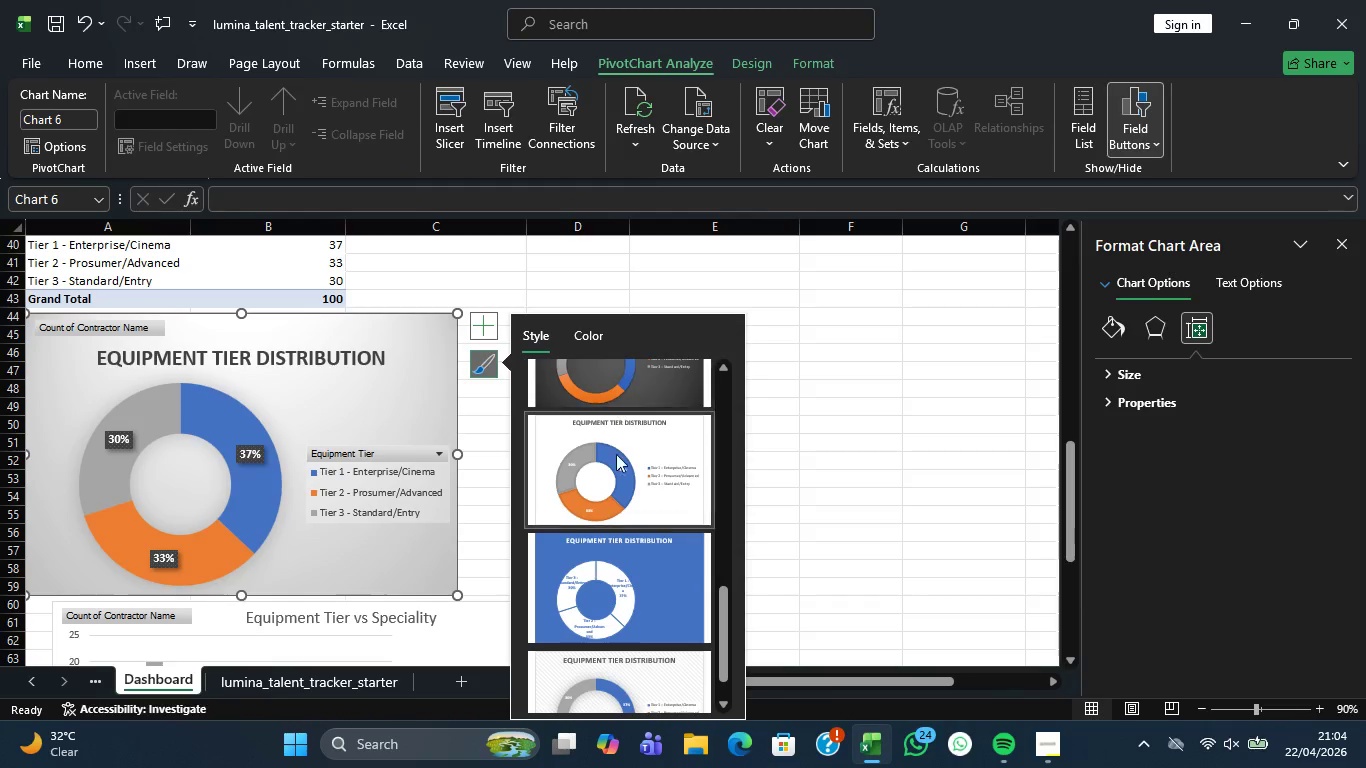 
scroll: coordinate [630, 500], scroll_direction: down, amount: 2.0
 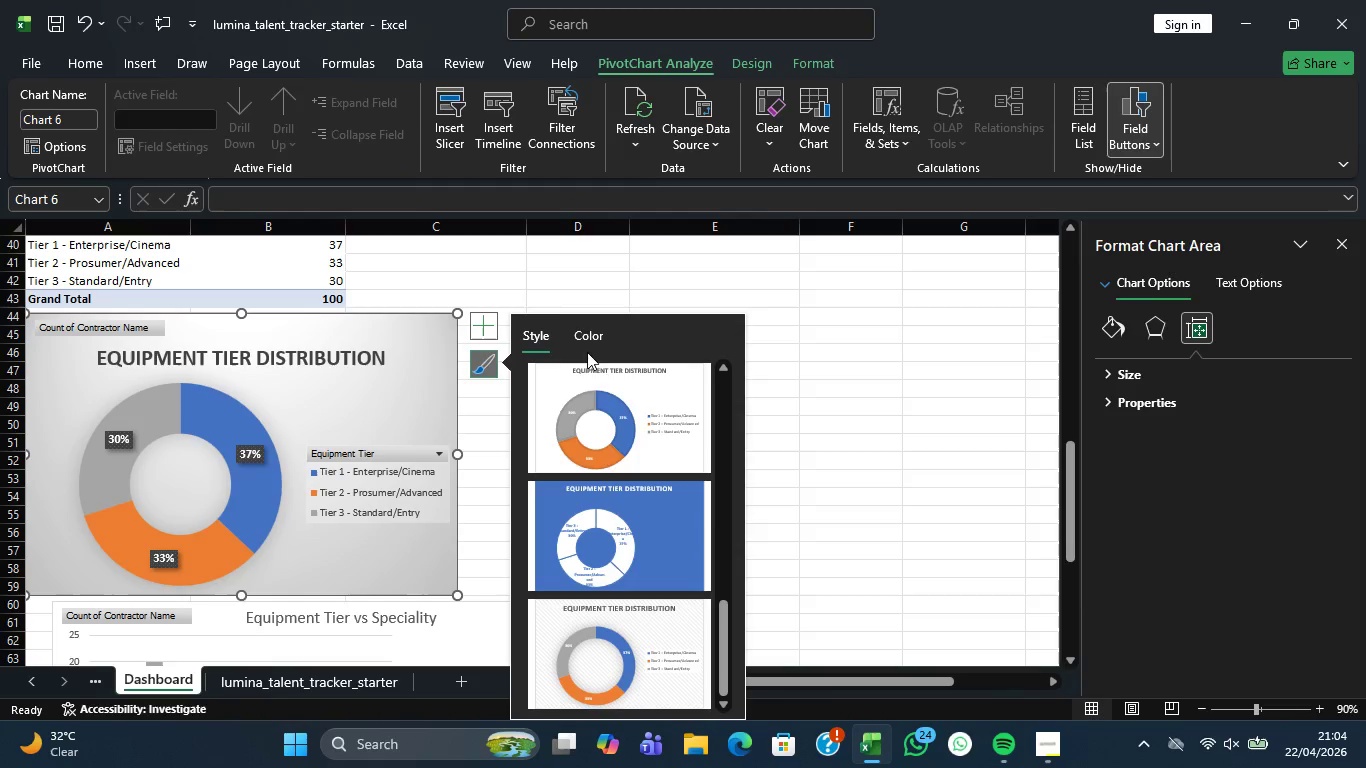 
left_click([585, 342])
 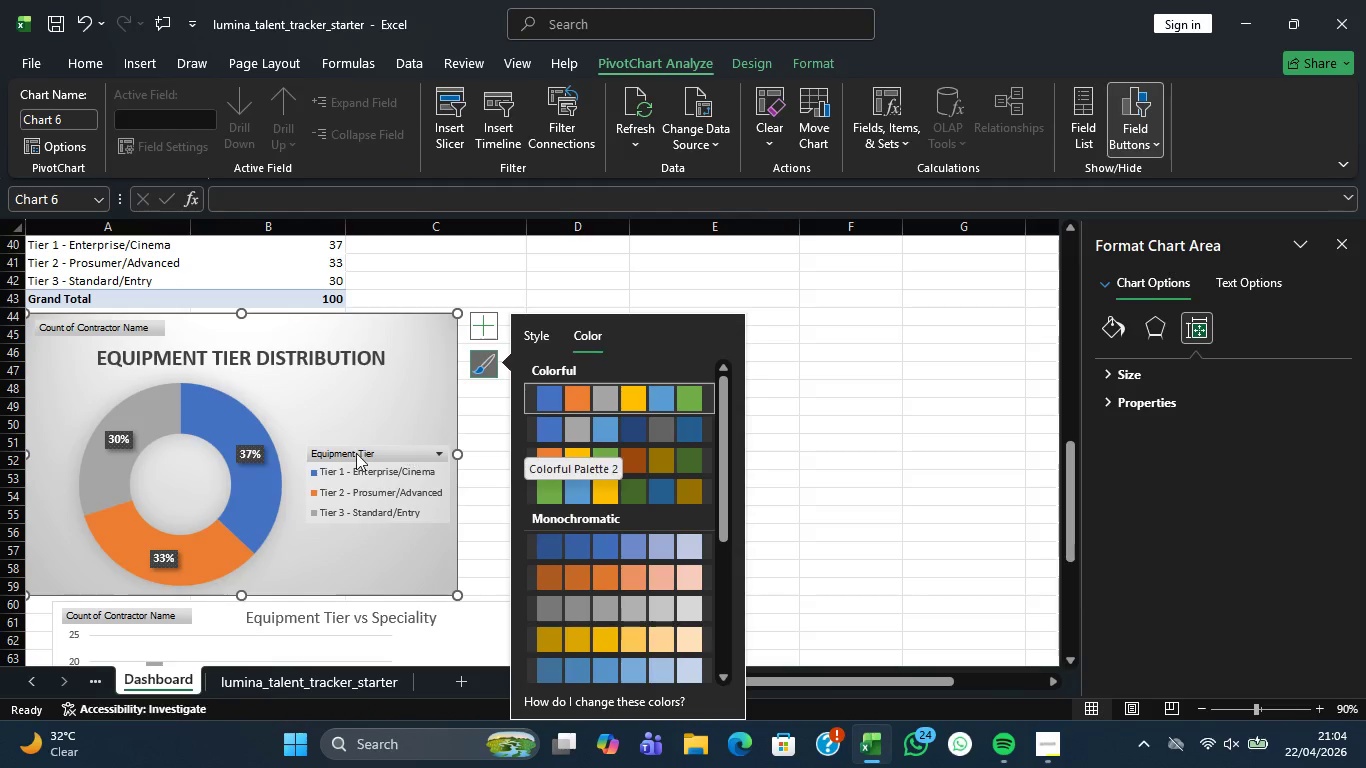 
left_click([333, 535])
 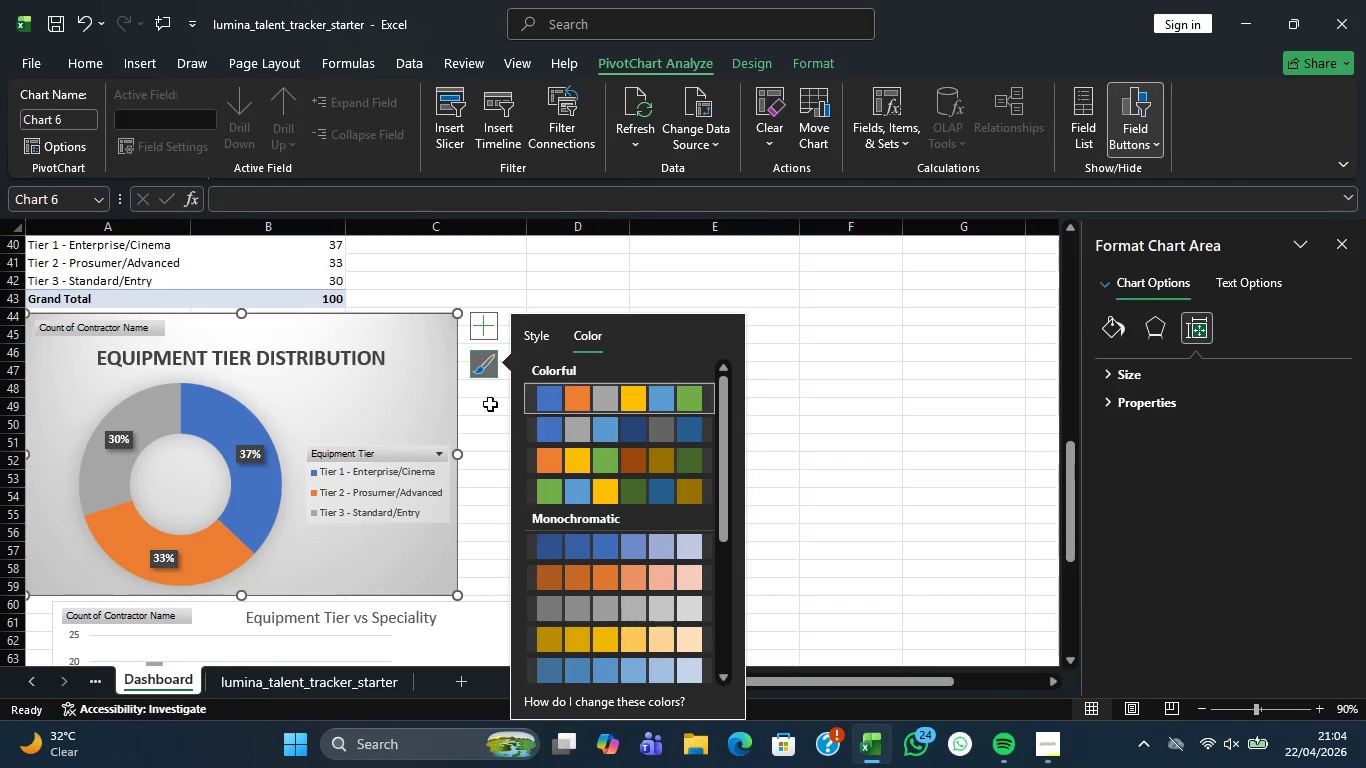 
left_click([481, 366])
 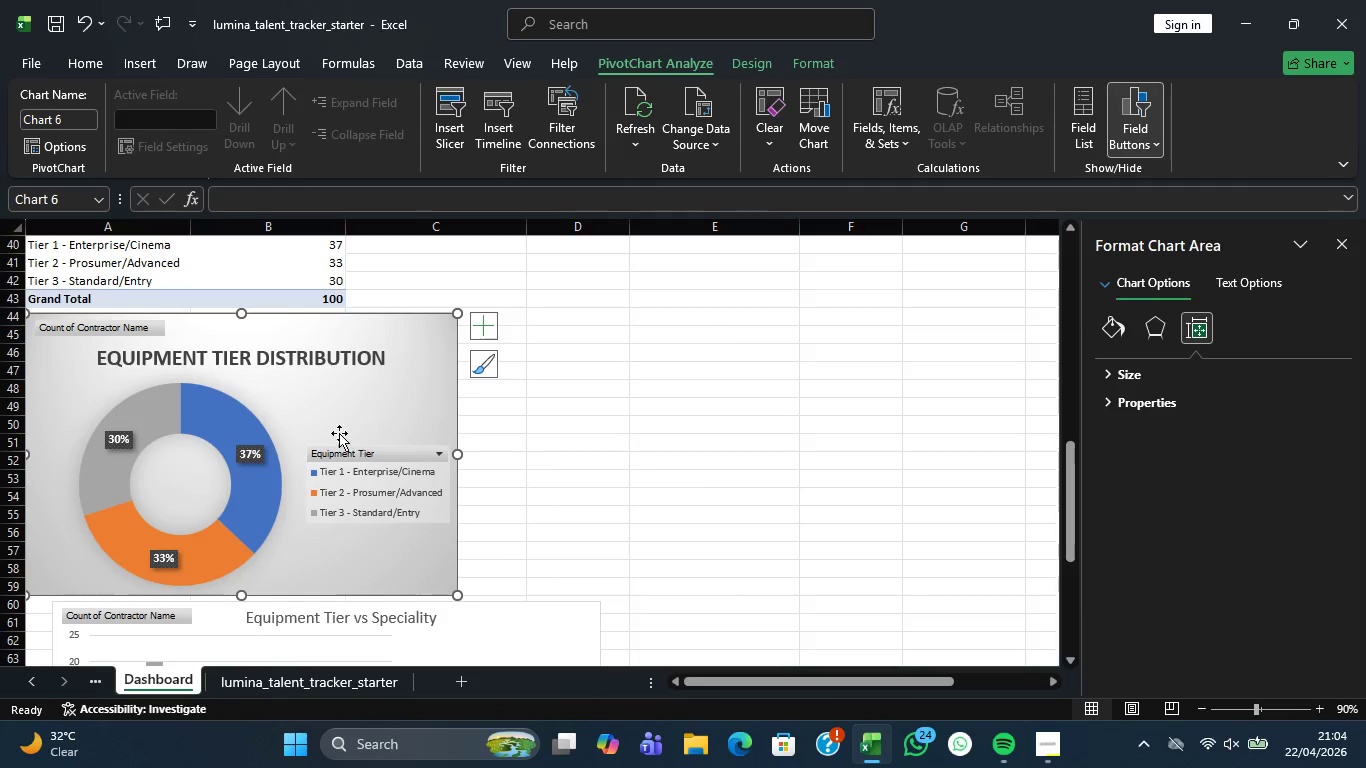 
scroll: coordinate [317, 440], scroll_direction: down, amount: 2.0
 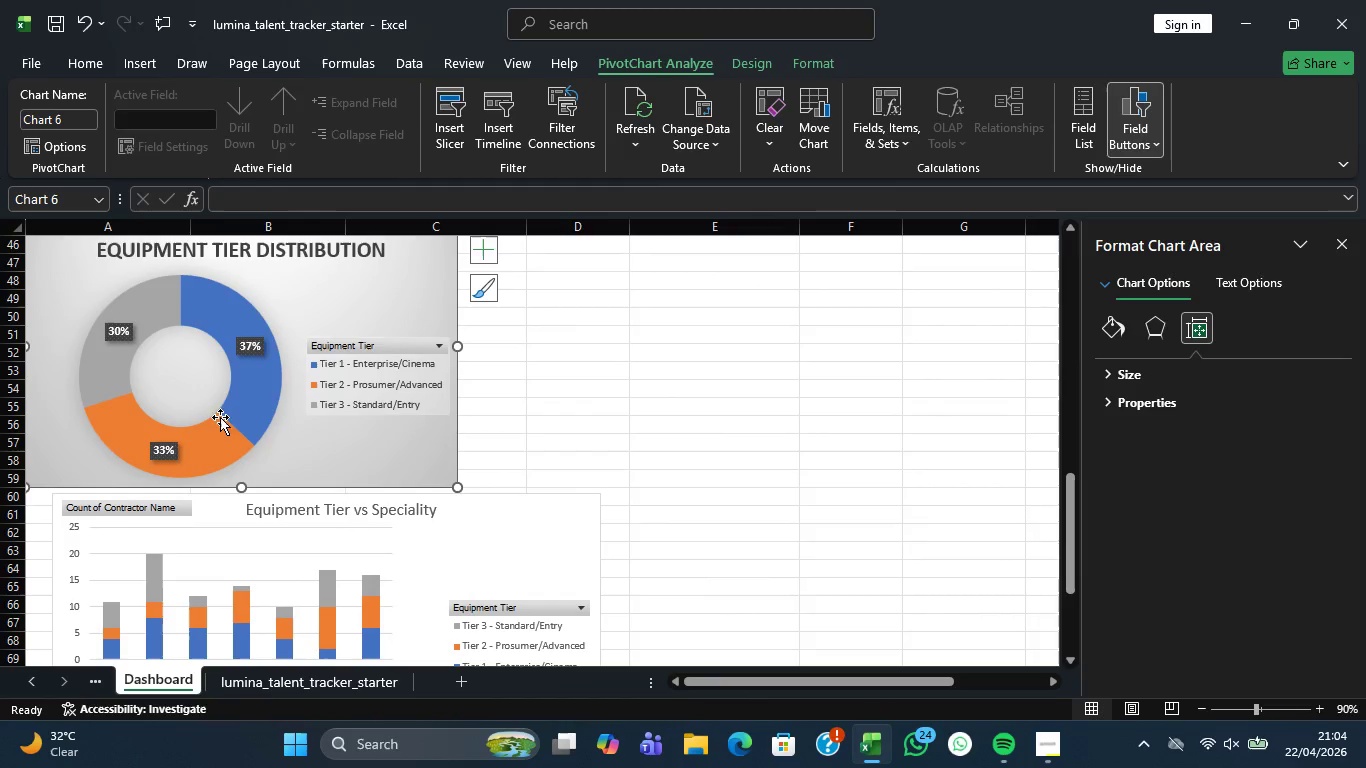 
scroll: coordinate [227, 424], scroll_direction: up, amount: 1.0
 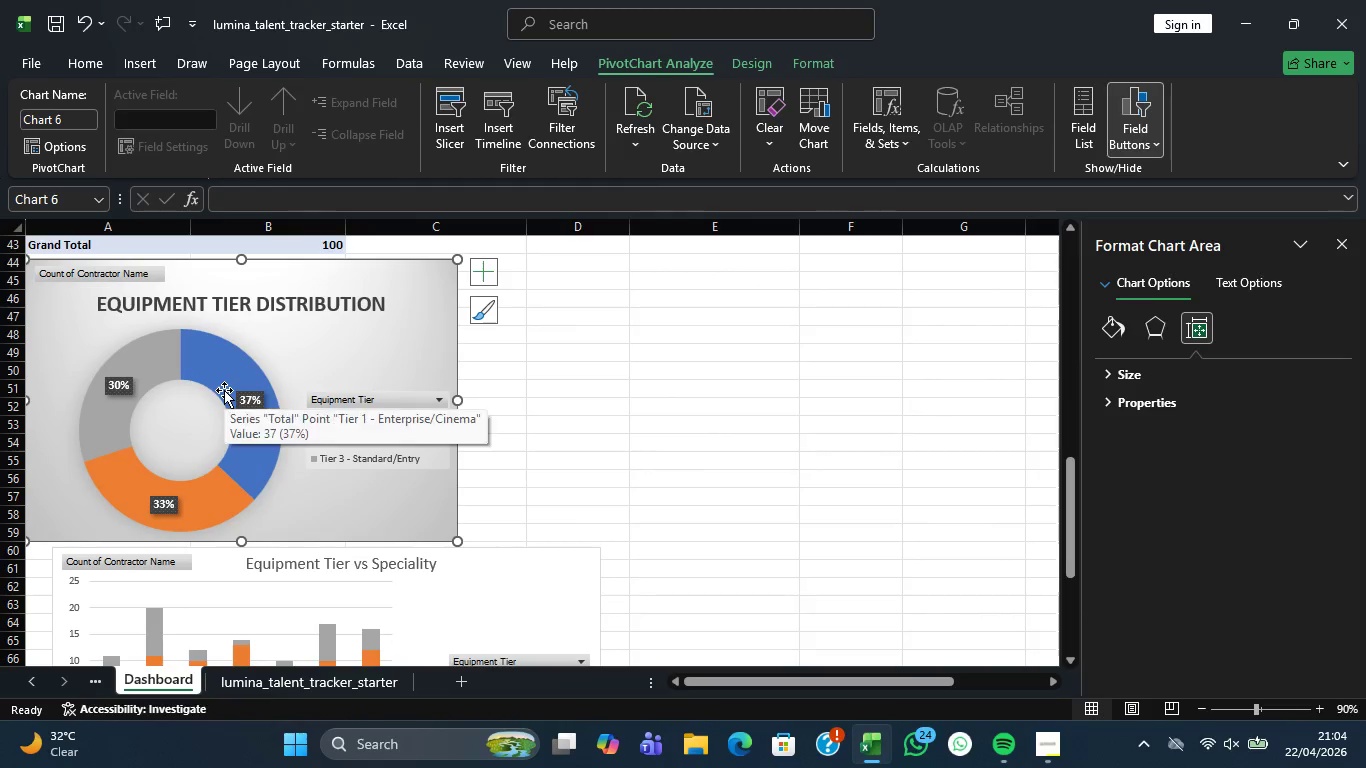 
mouse_move([266, 416])
 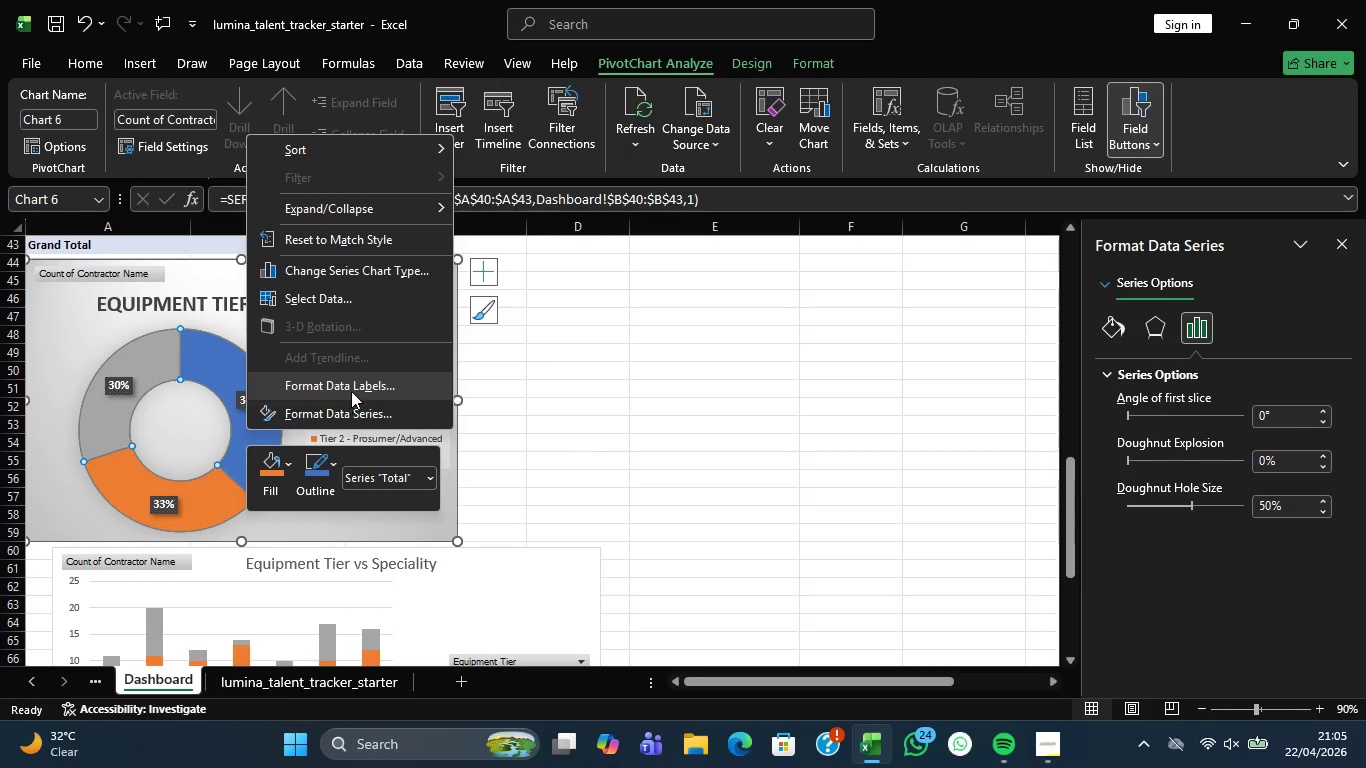 
wait(6.52)
 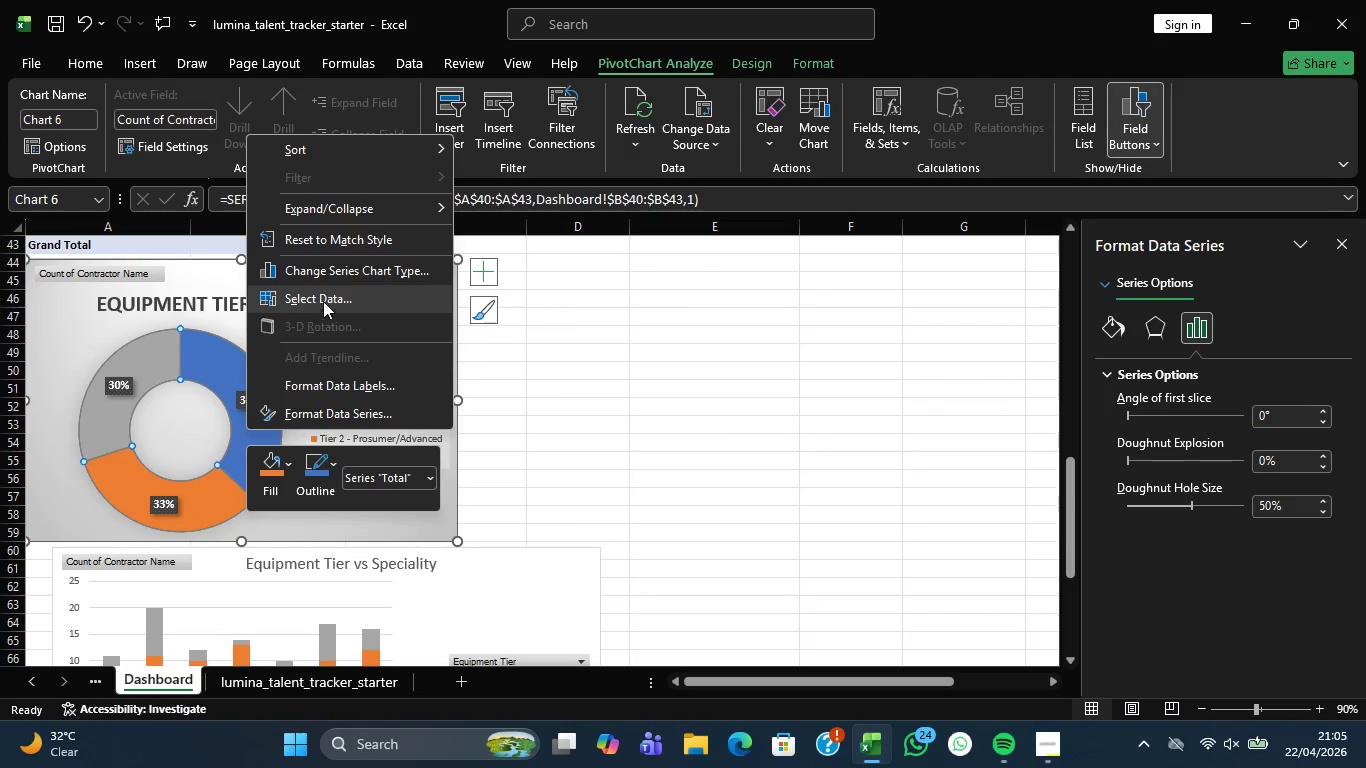 
mouse_move([436, 179])
 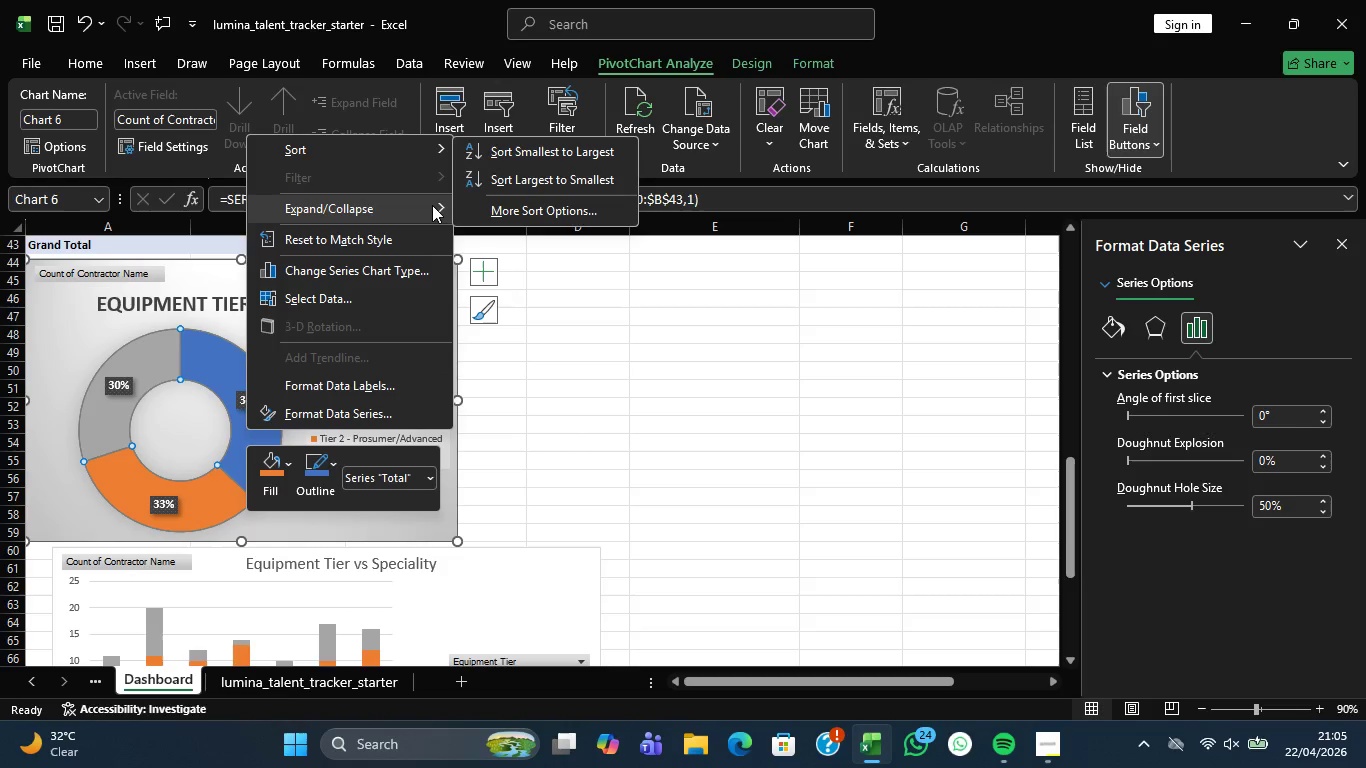 
mouse_move([413, 219])
 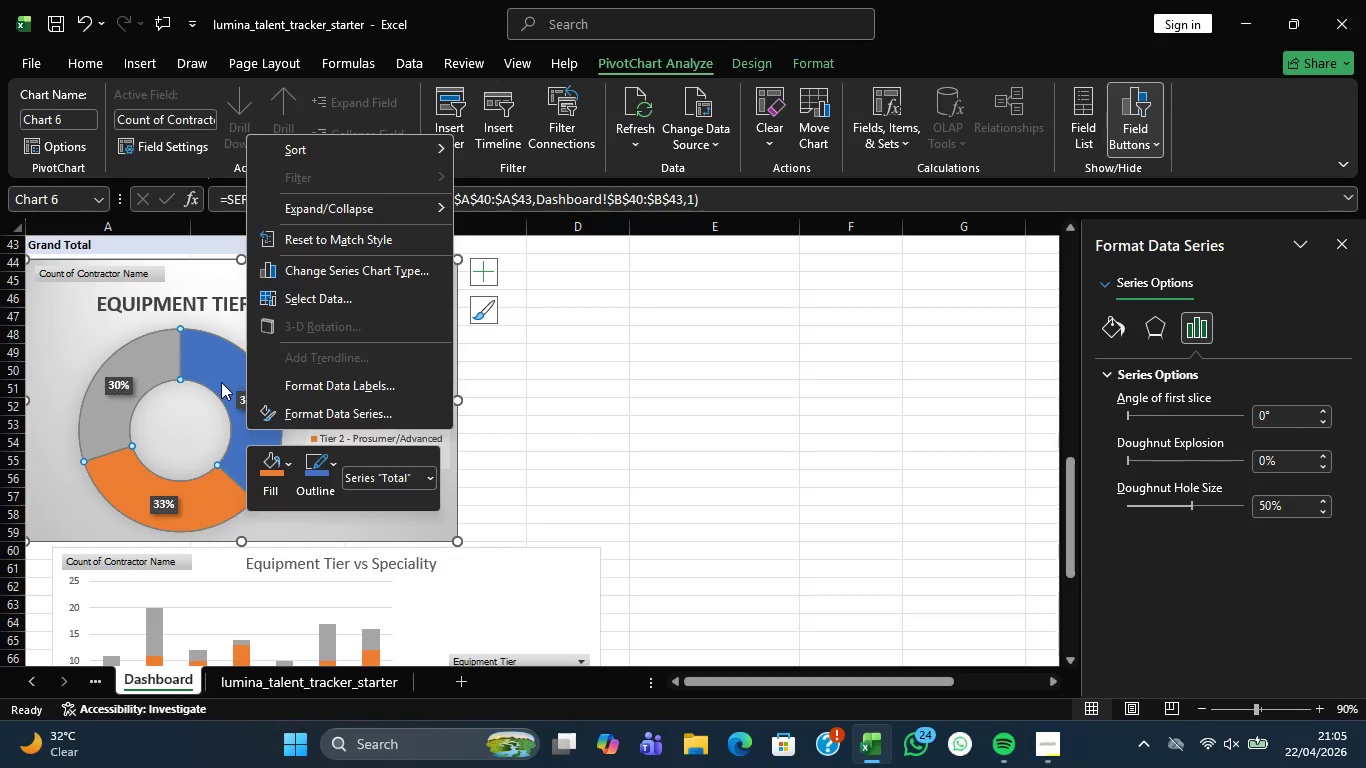 
double_click([256, 399])
 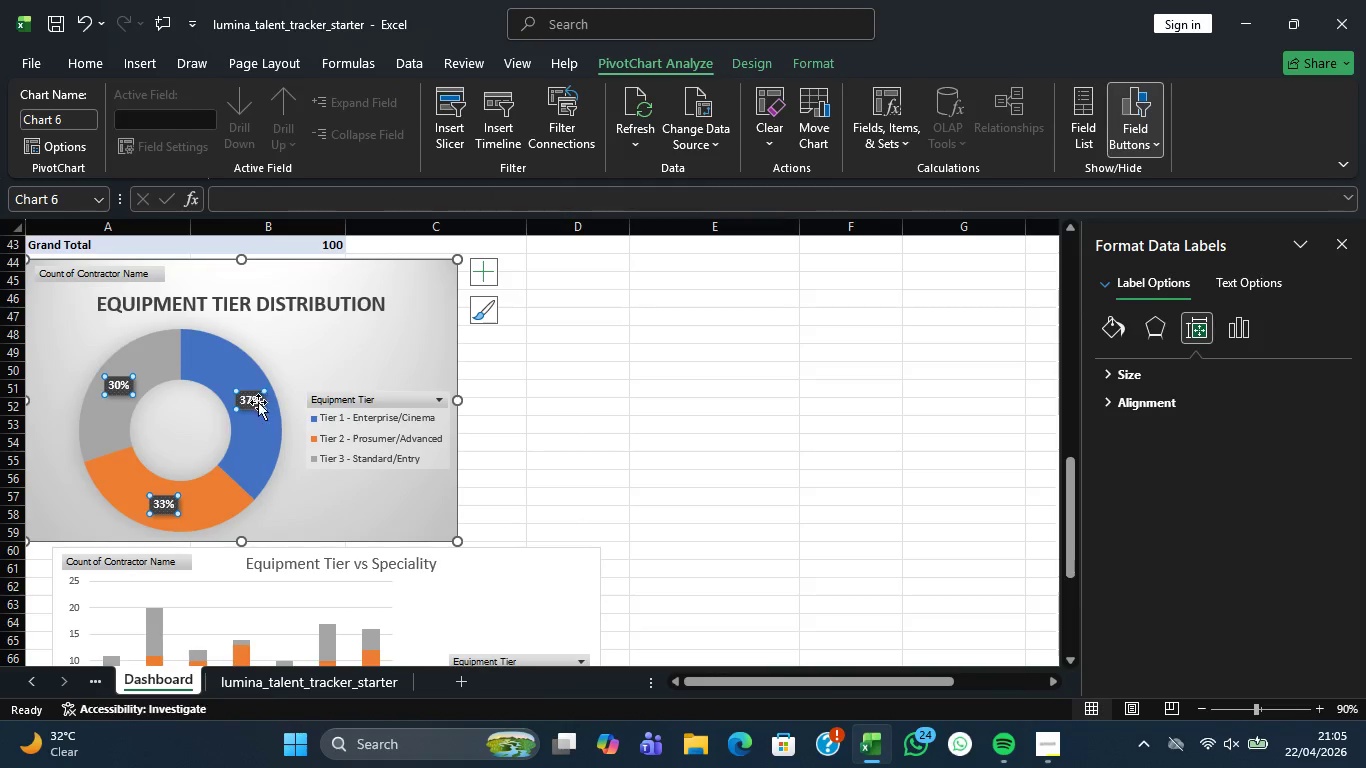 
double_click([258, 402])
 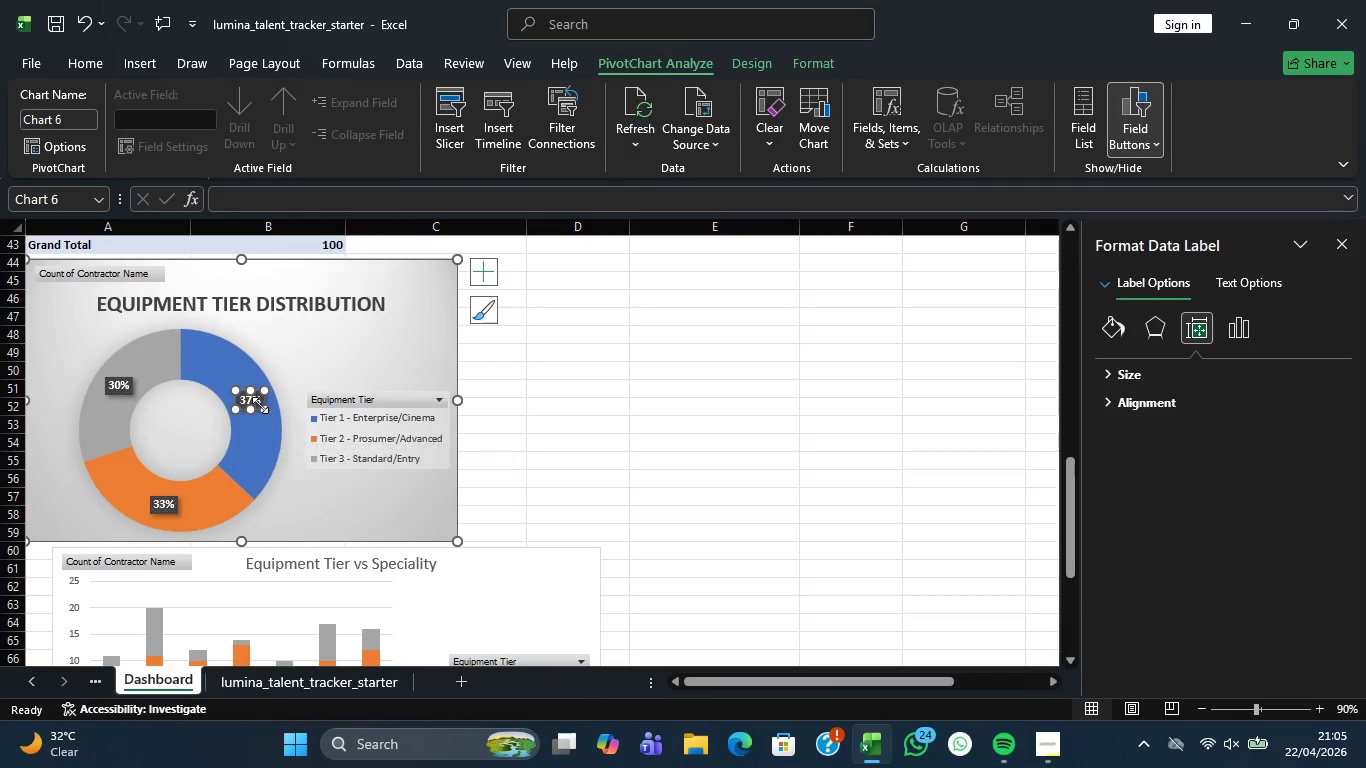 
double_click([260, 401])
 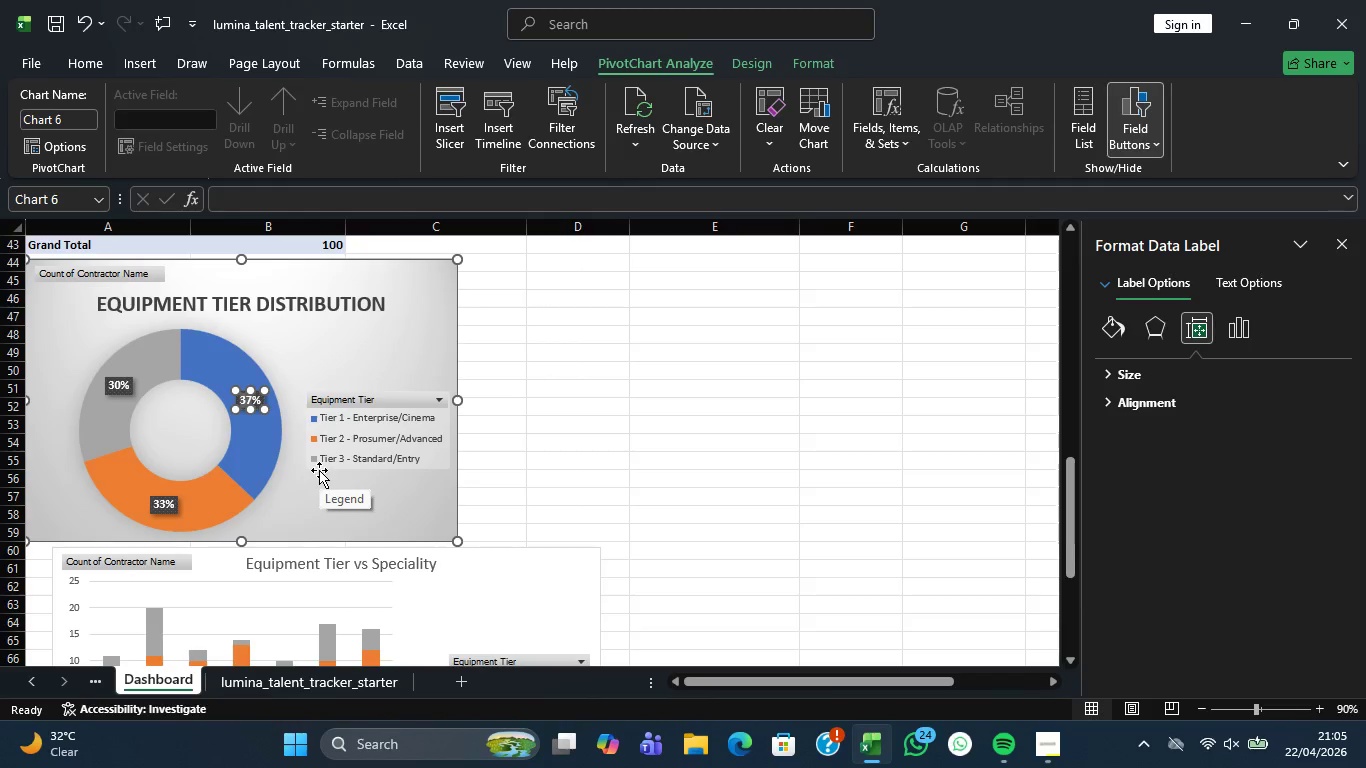 
key(Shift+Enter)
 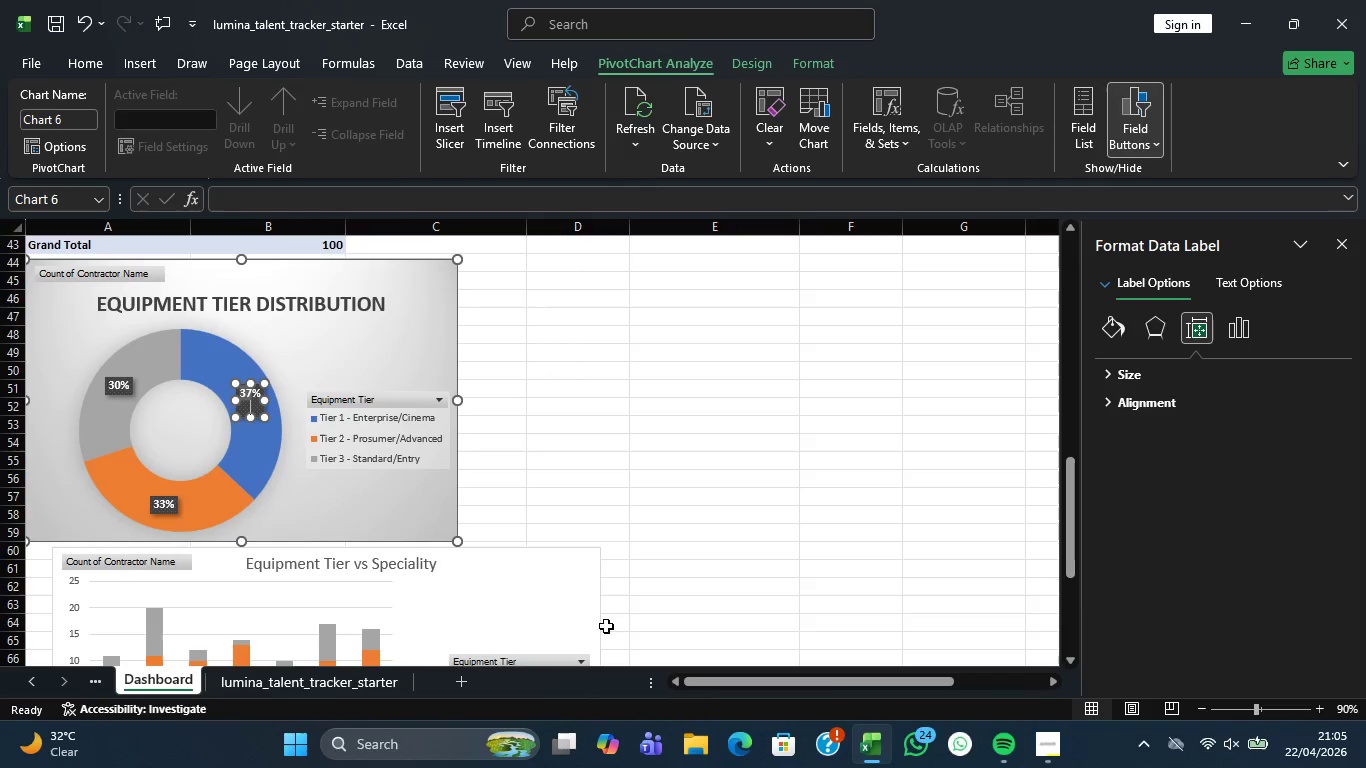 
type(TIER 1)
 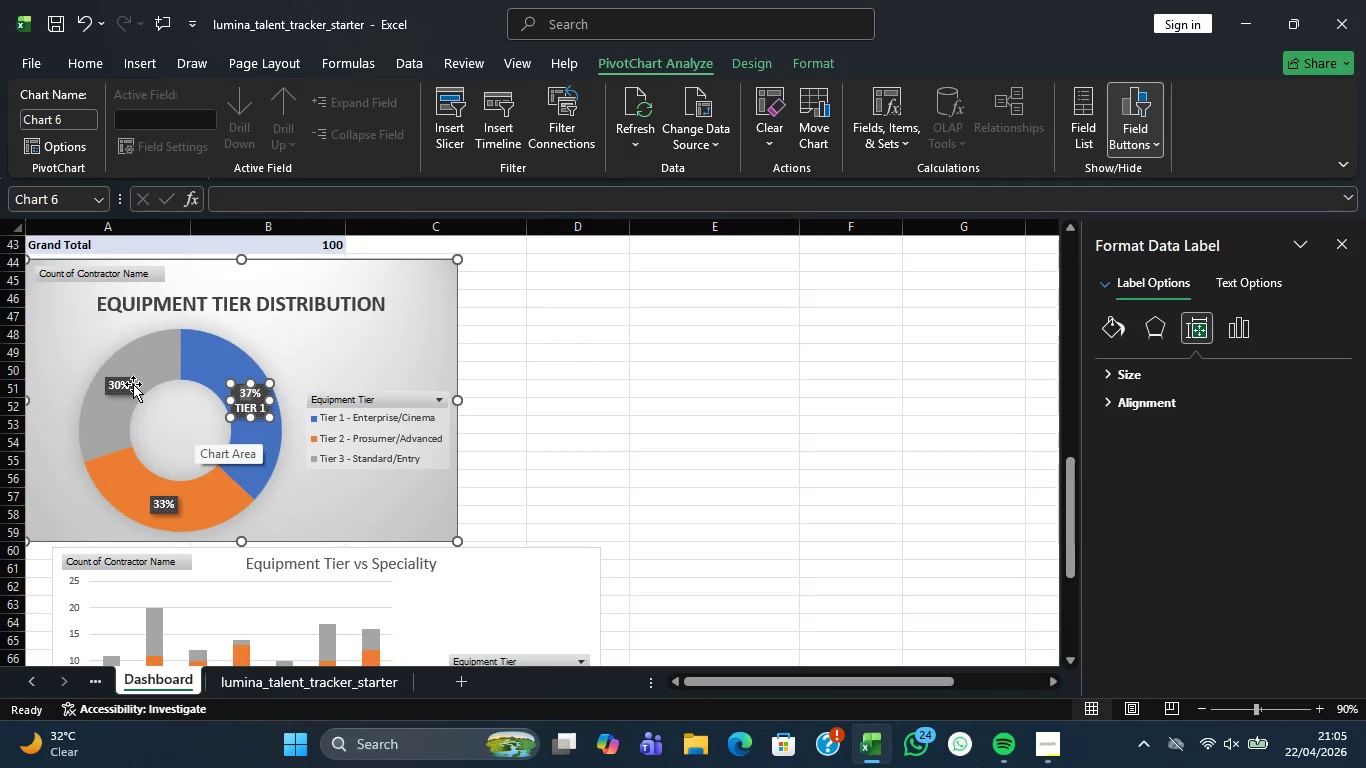 
wait(6.56)
 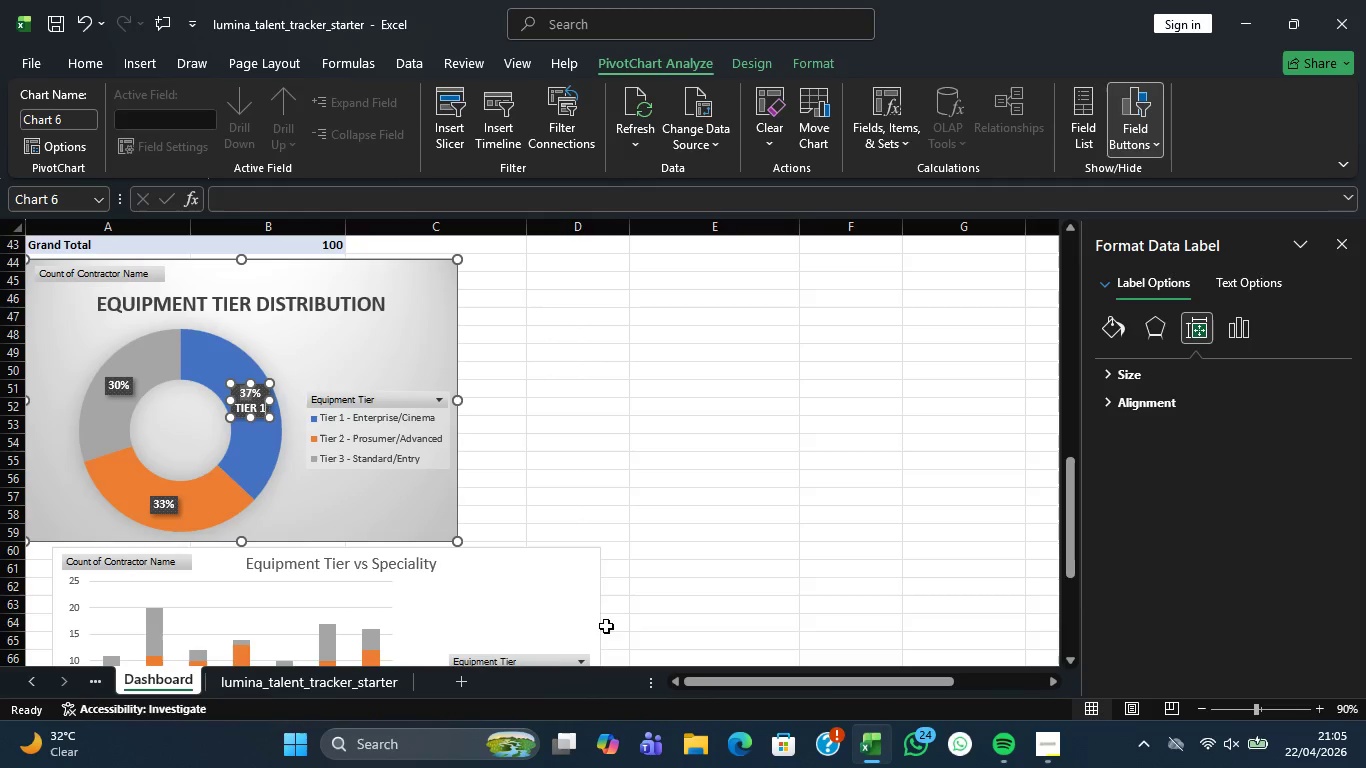 
left_click([130, 380])
 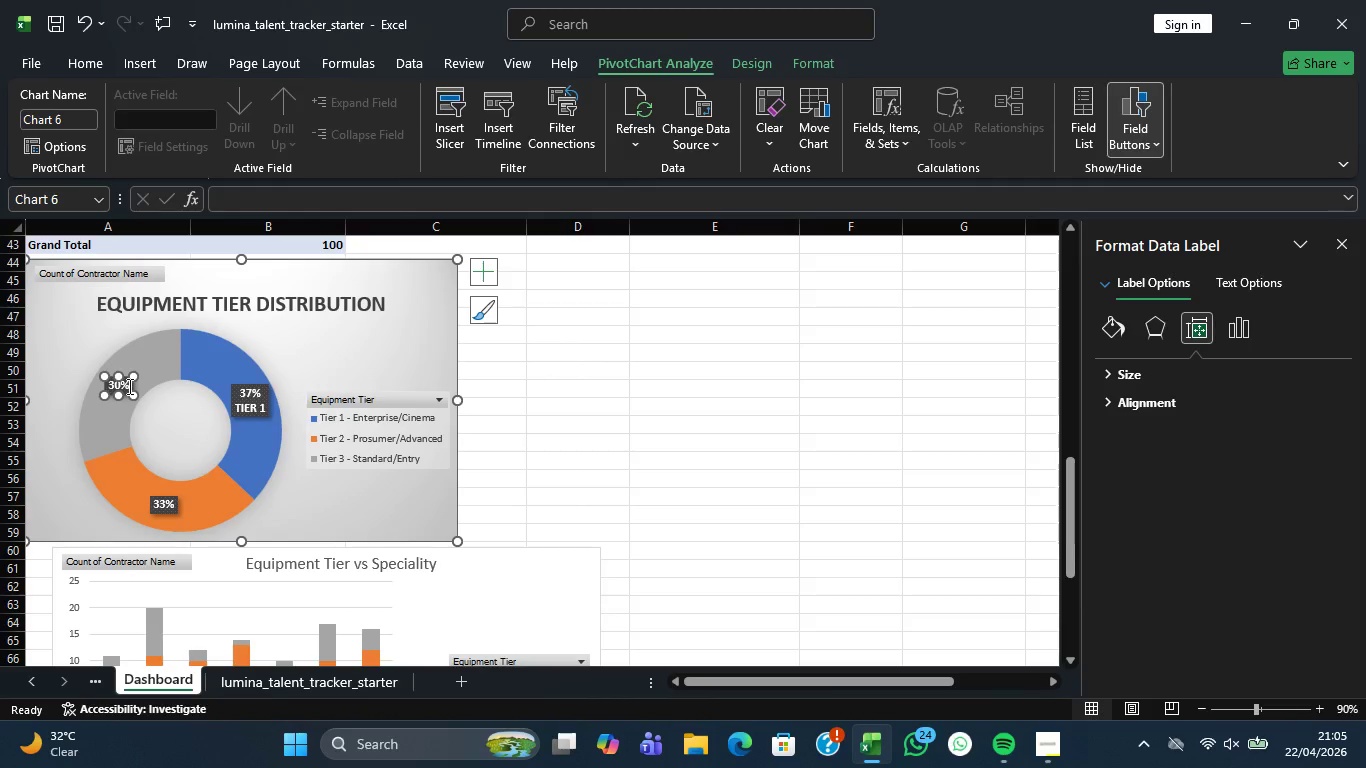 
double_click([128, 386])
 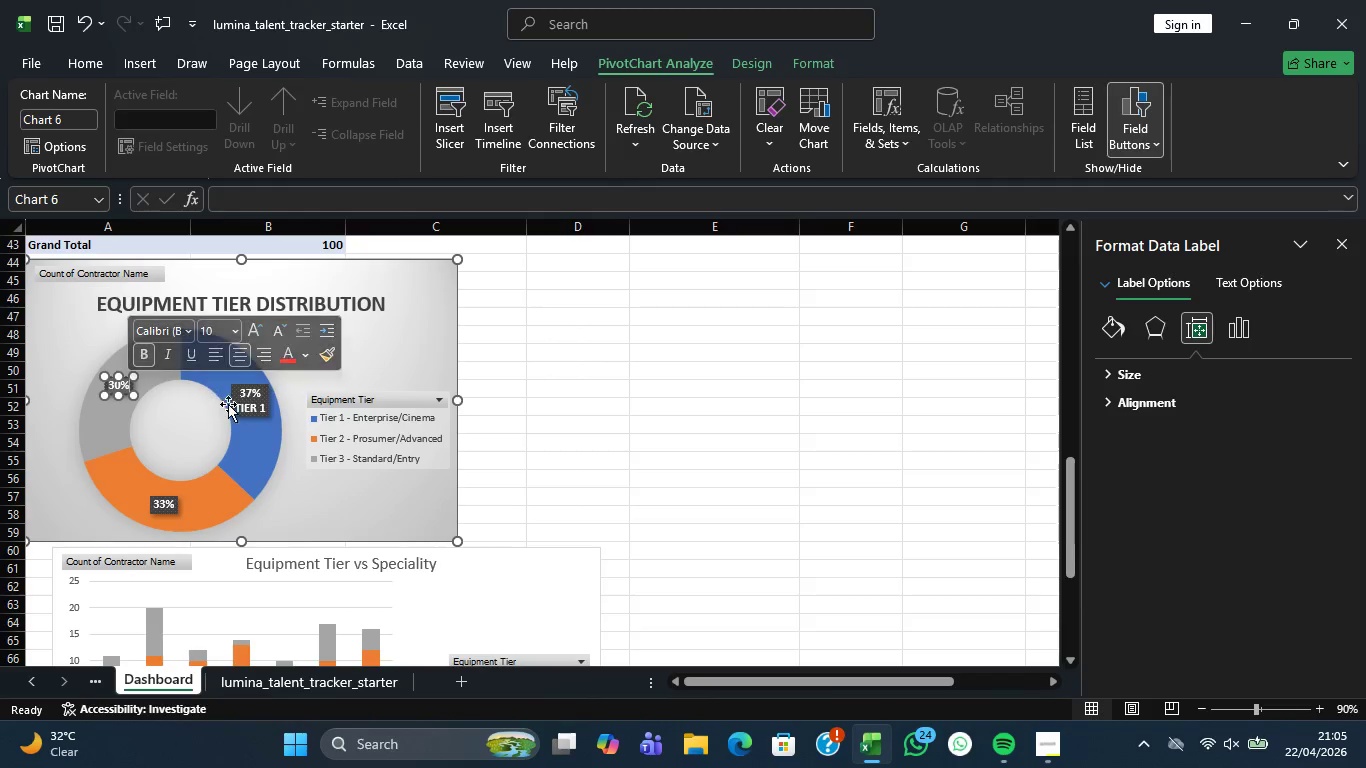 
key(Space)
 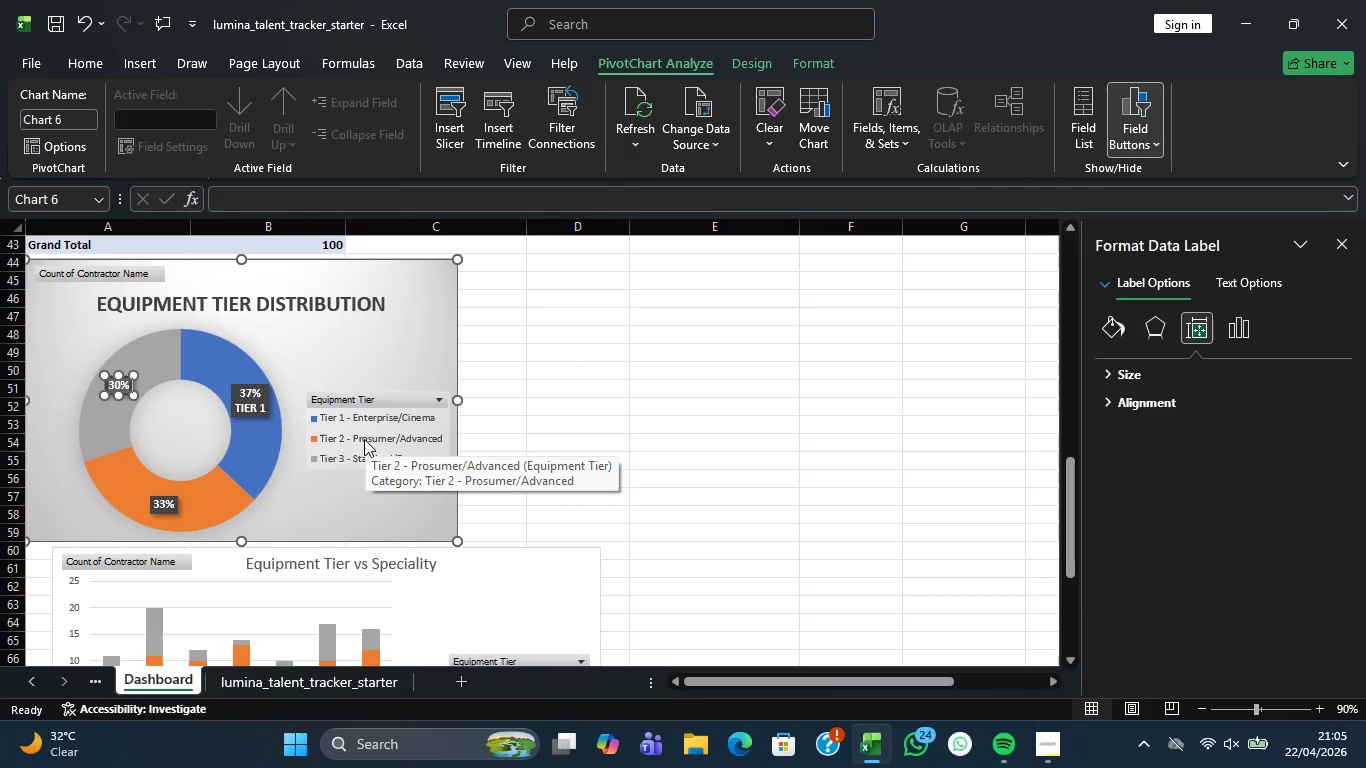 
key(Shift+Enter)
 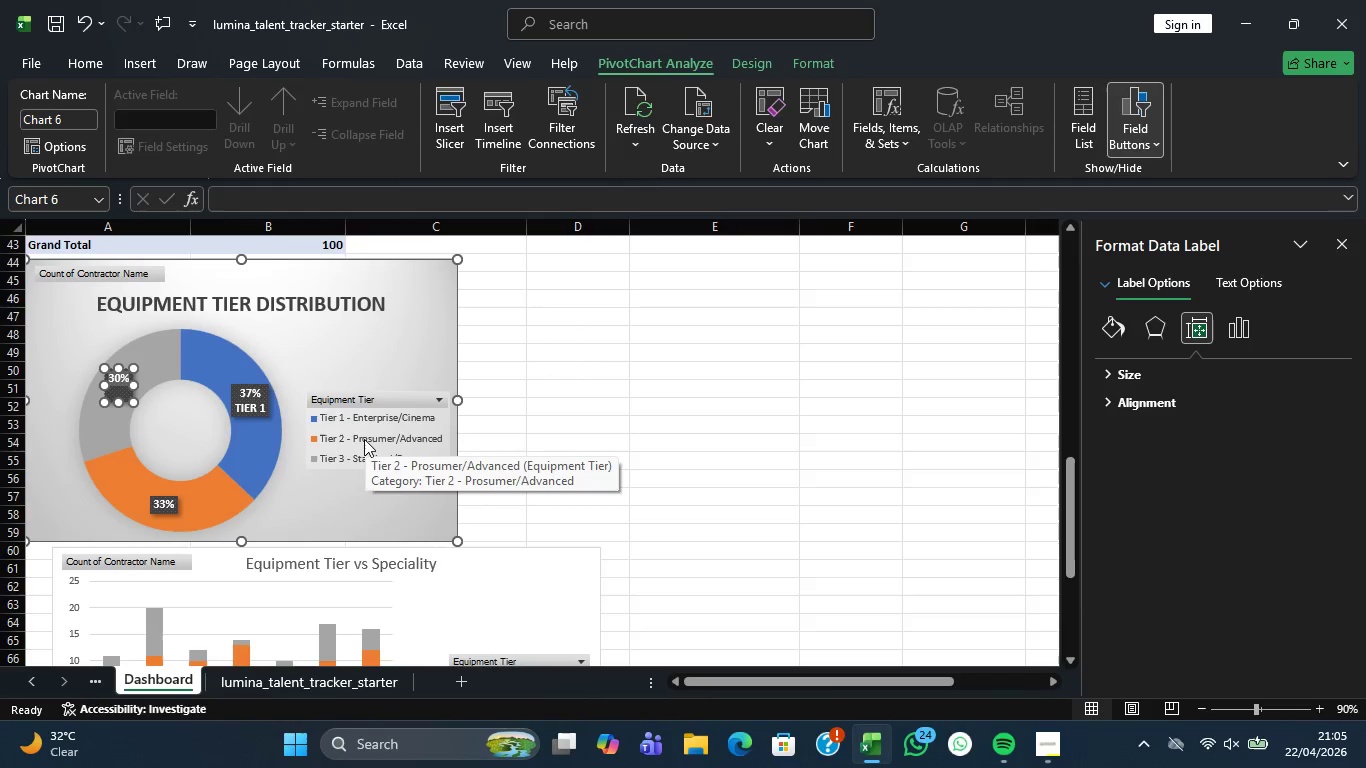 
type(TIER 3)
 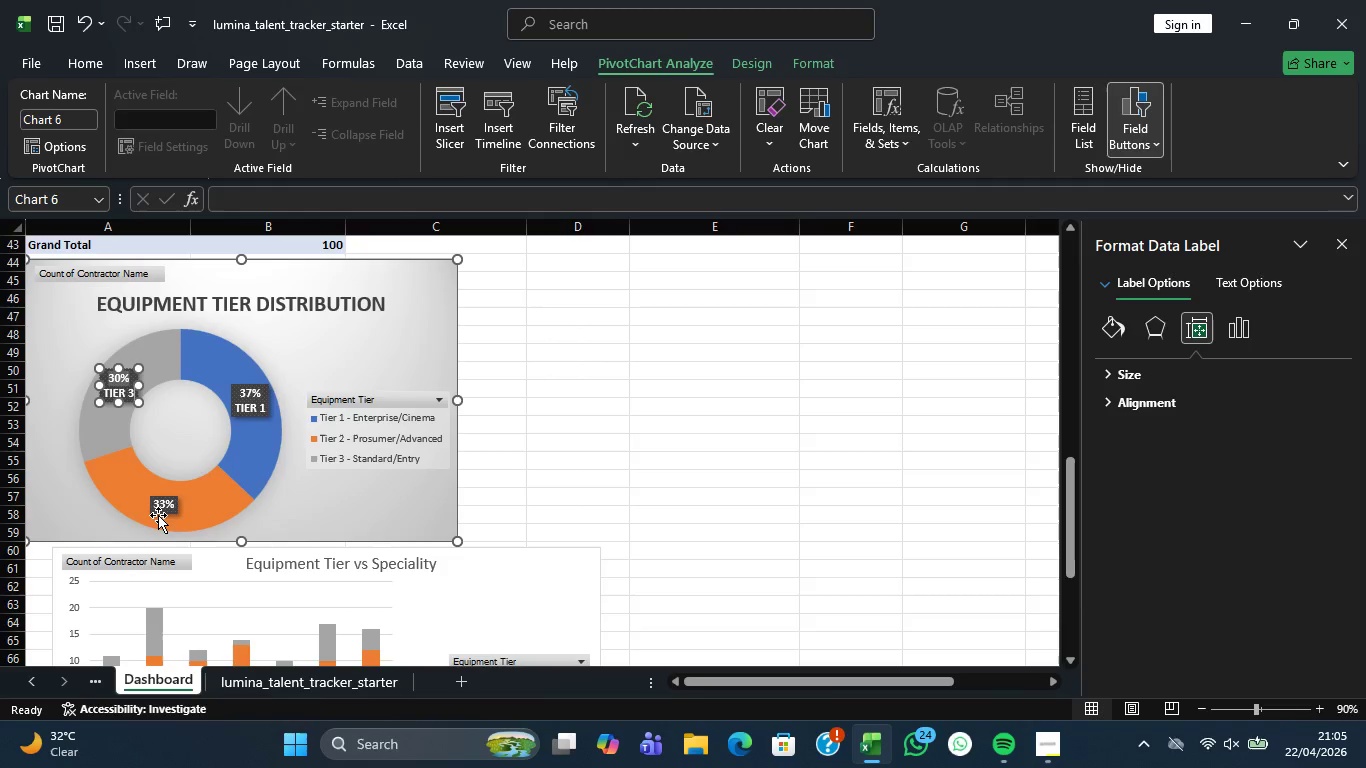 
left_click([168, 499])
 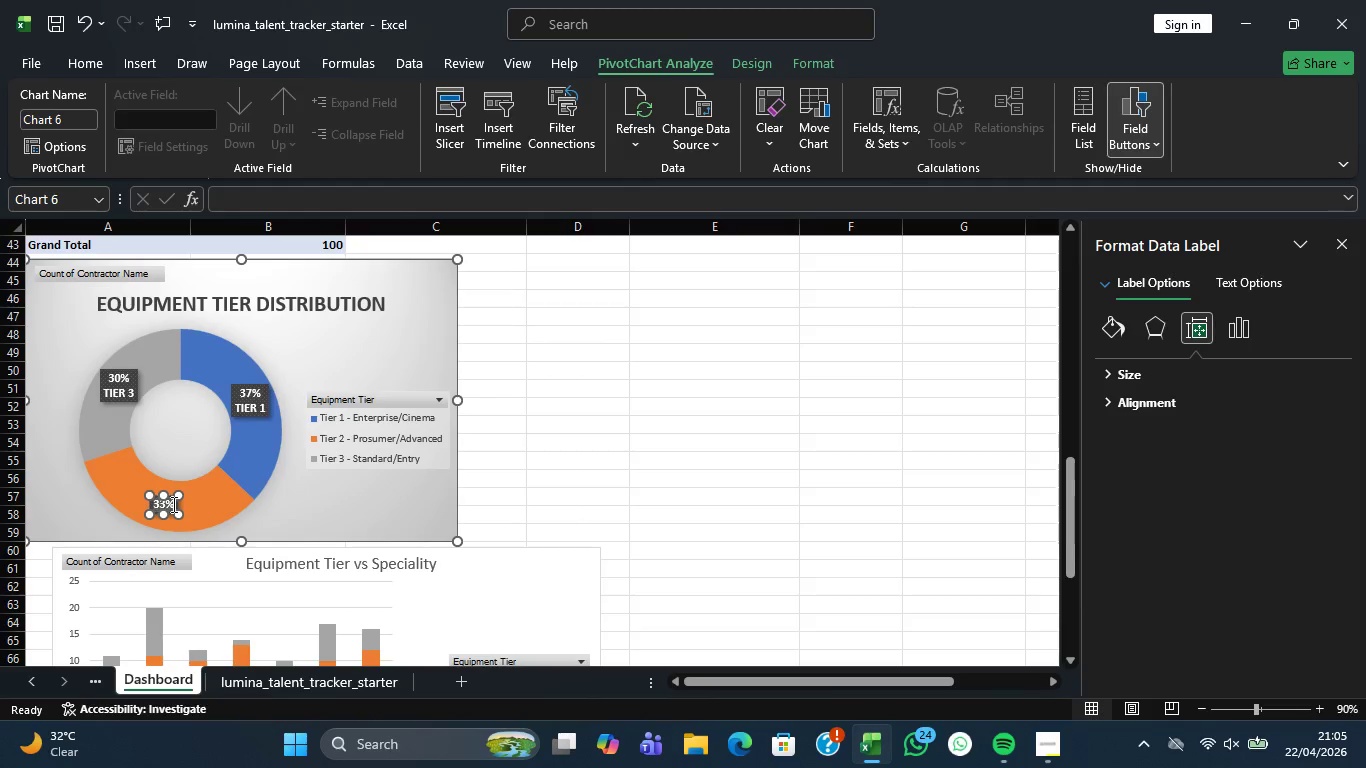 
double_click([172, 504])
 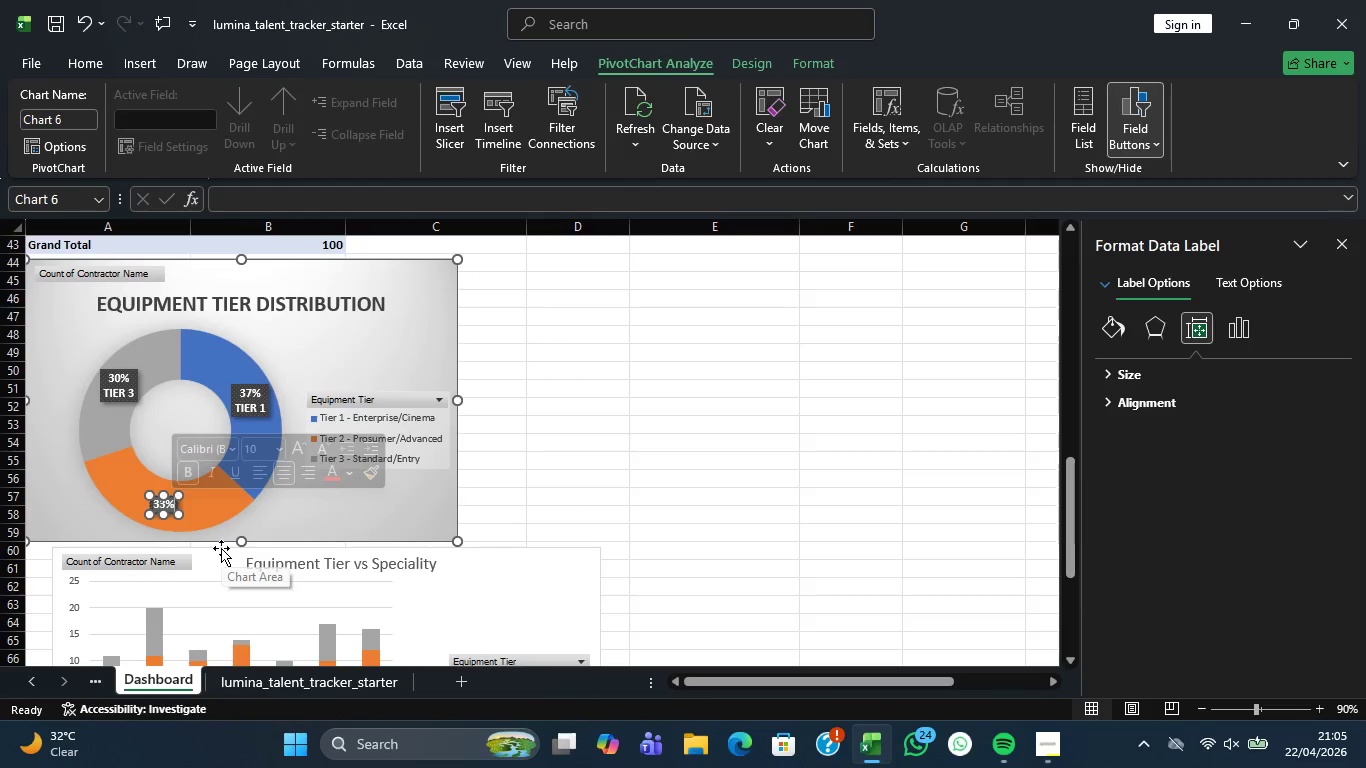 
key(Space)
 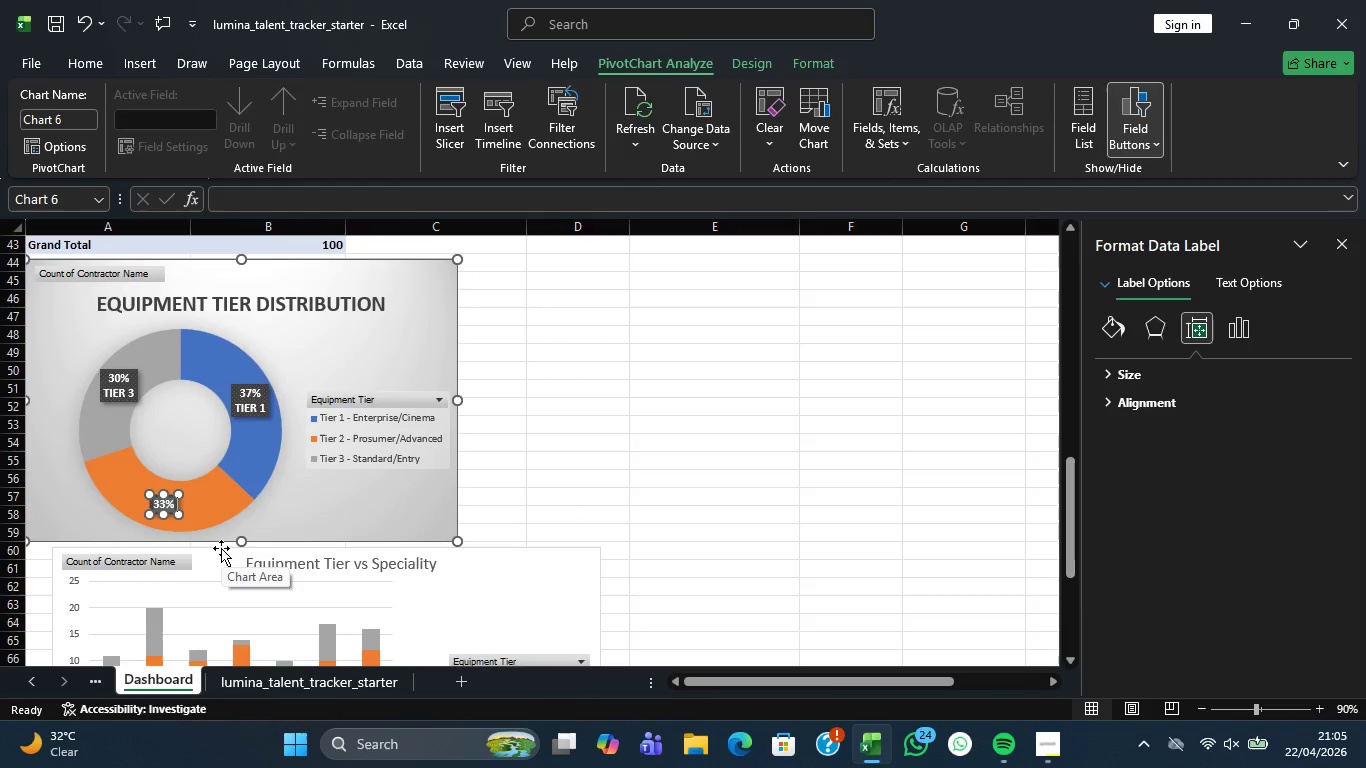 
key(Shift+Enter)
 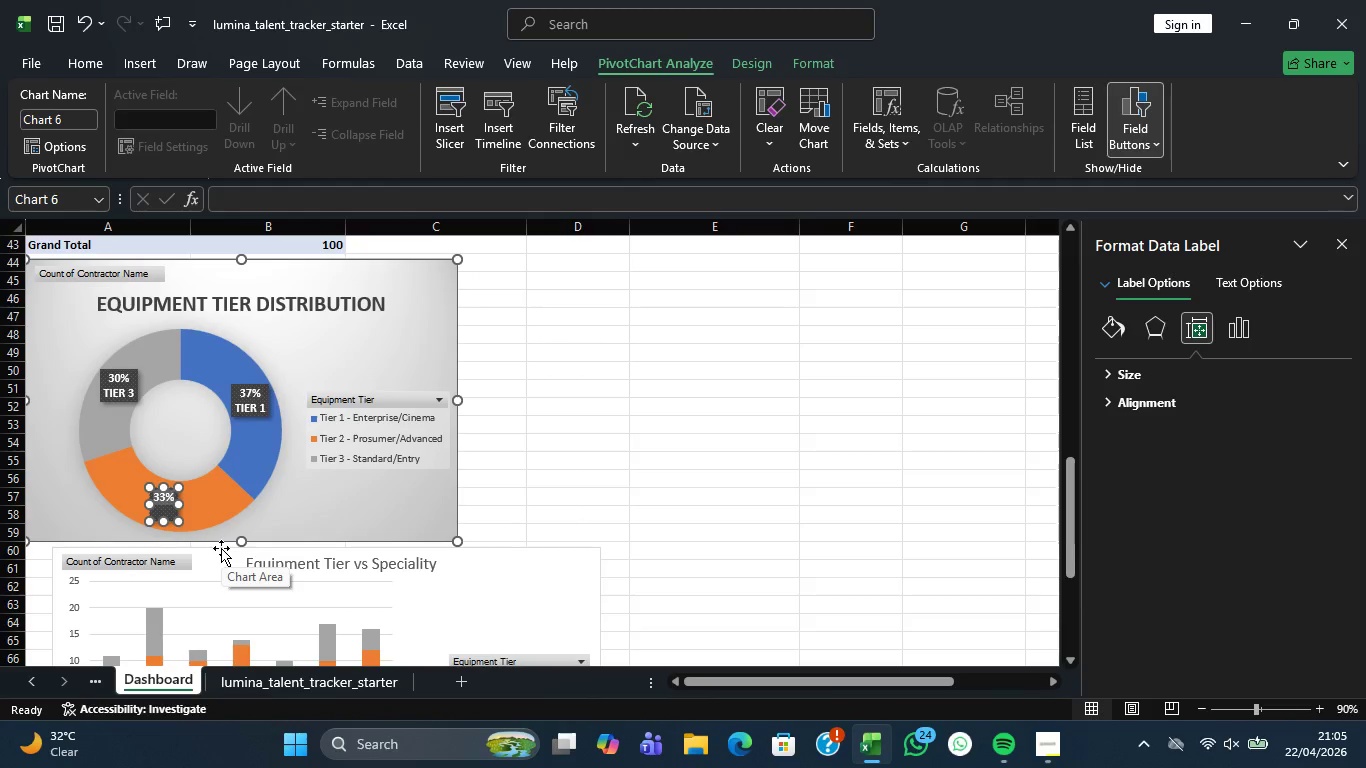 
type(TIER 3)
key(Backspace)
type(2)
 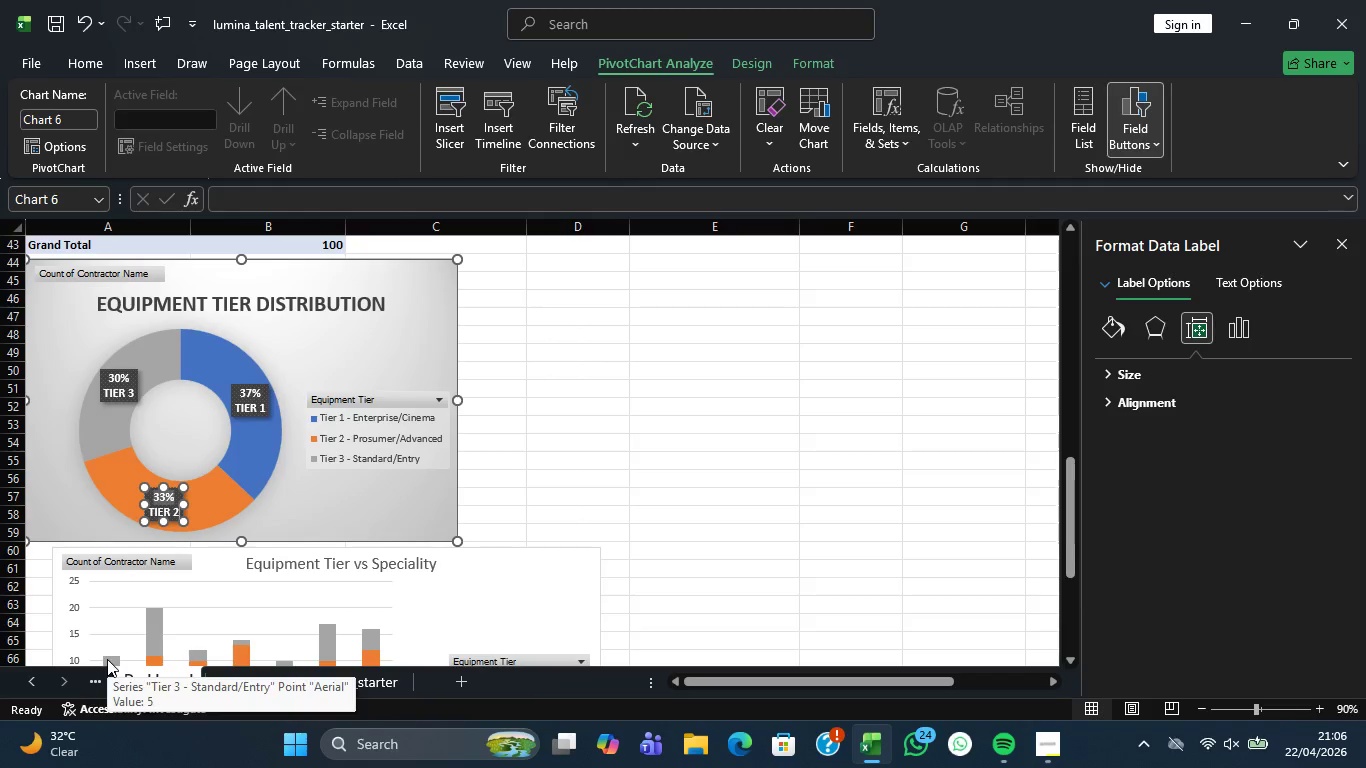 
wait(17.8)
 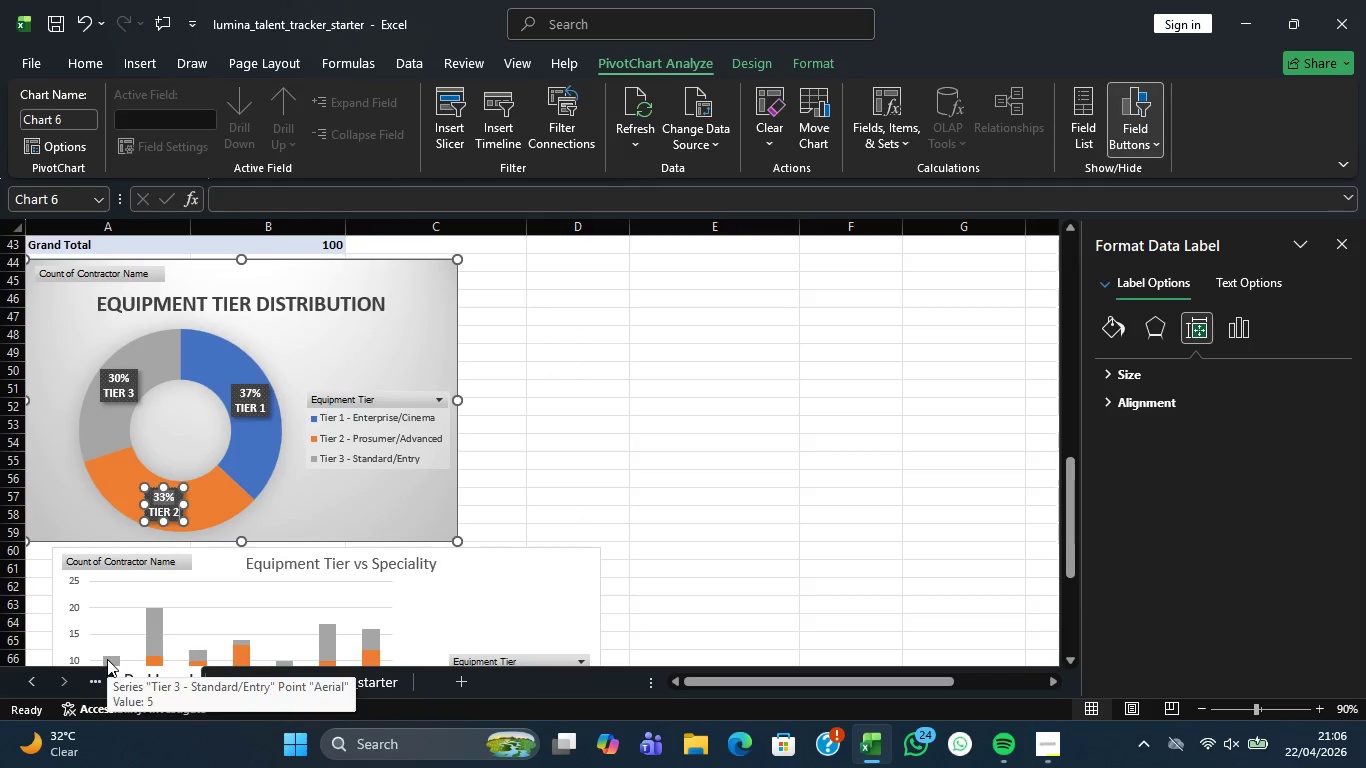 
left_click([203, 509])
 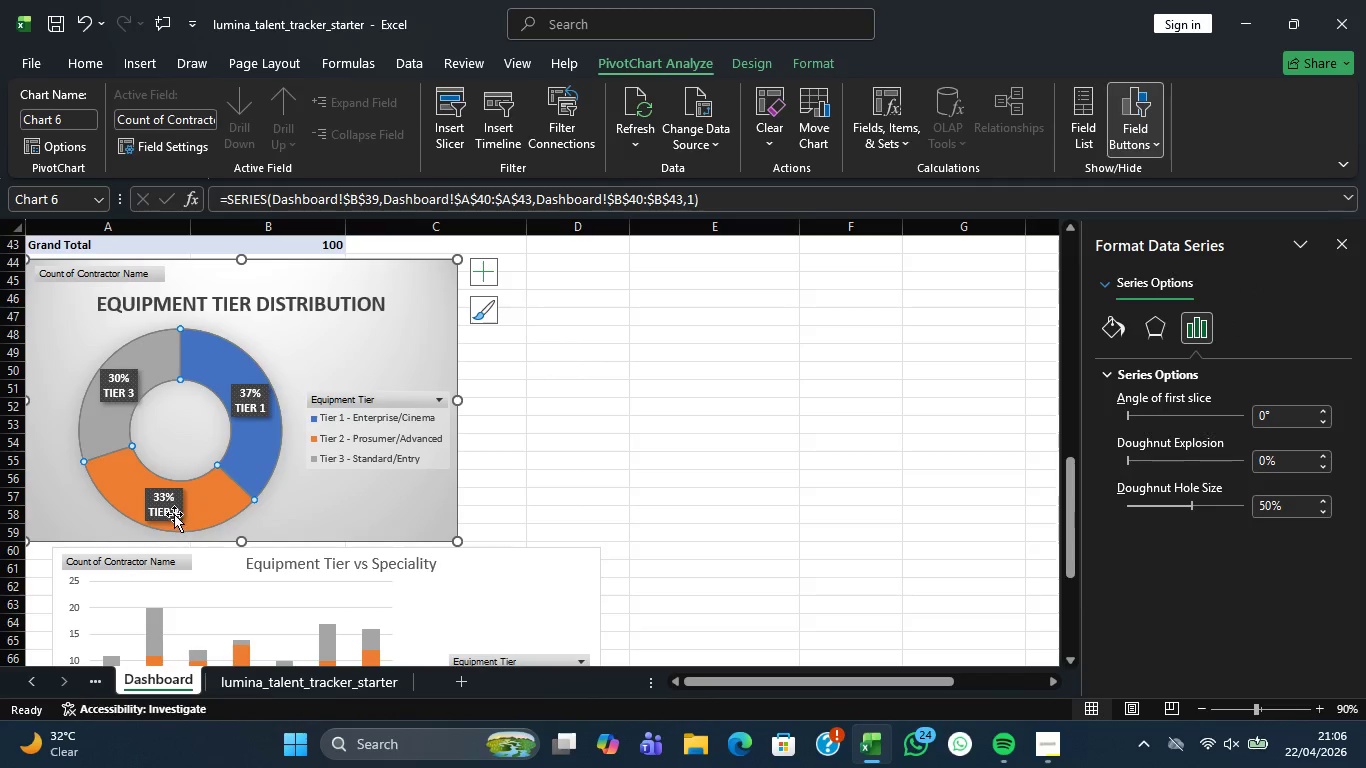 
left_click_drag(start_coordinate=[174, 512], to_coordinate=[190, 511])
 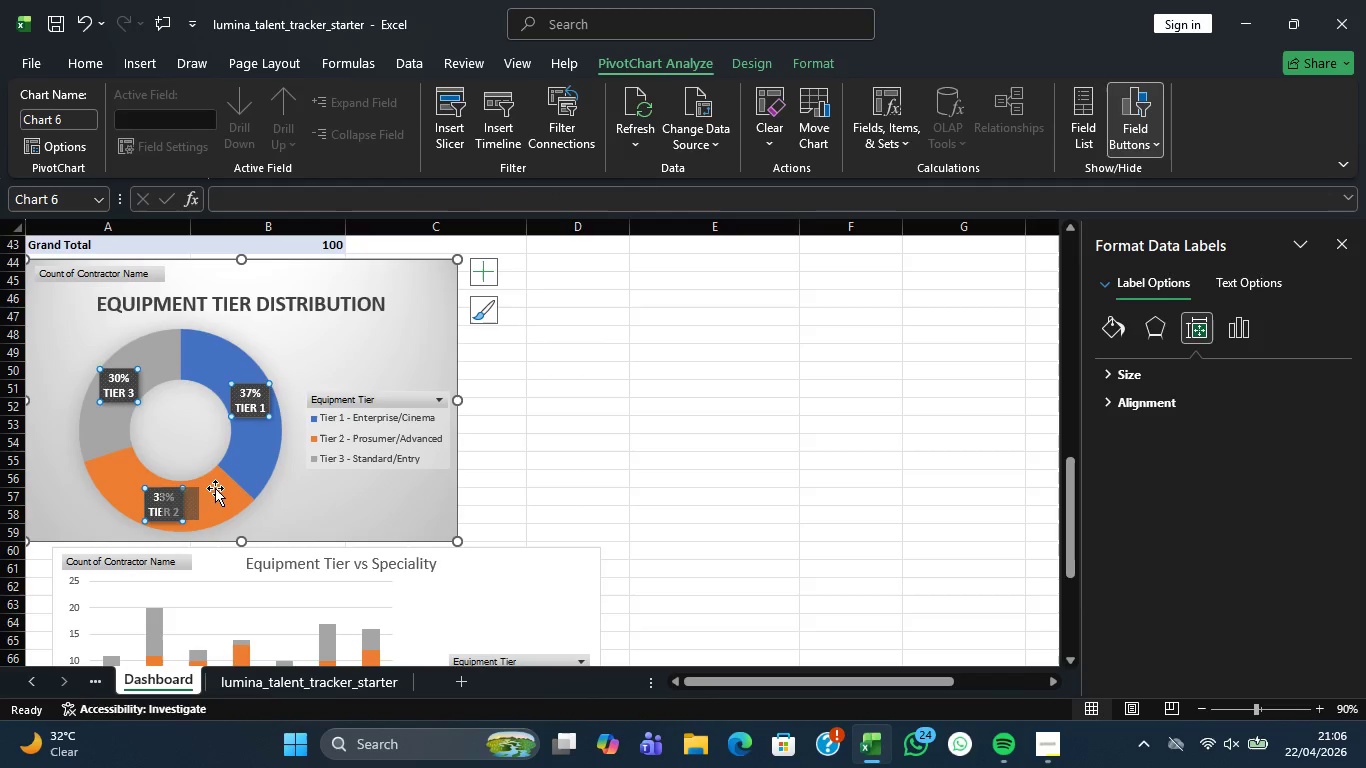 
left_click([215, 487])
 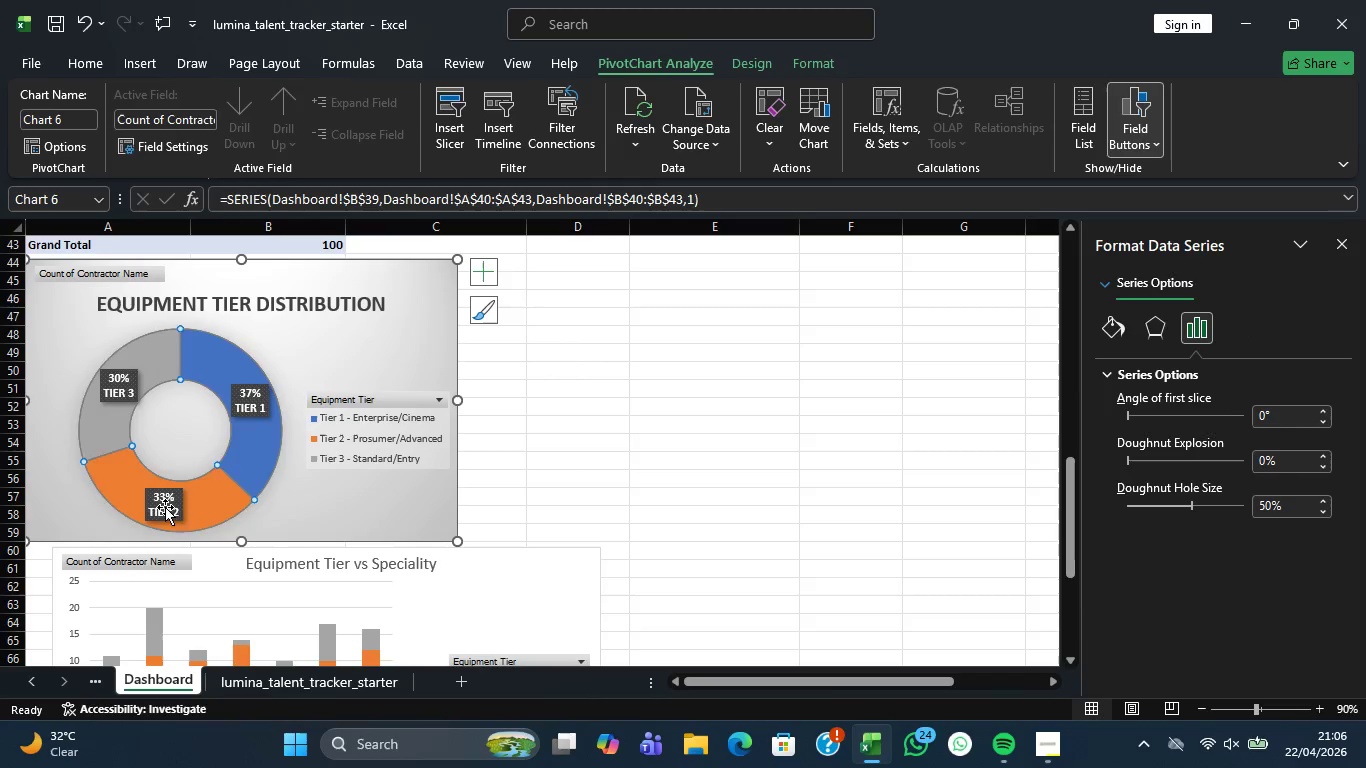 
left_click_drag(start_coordinate=[165, 507], to_coordinate=[187, 507])
 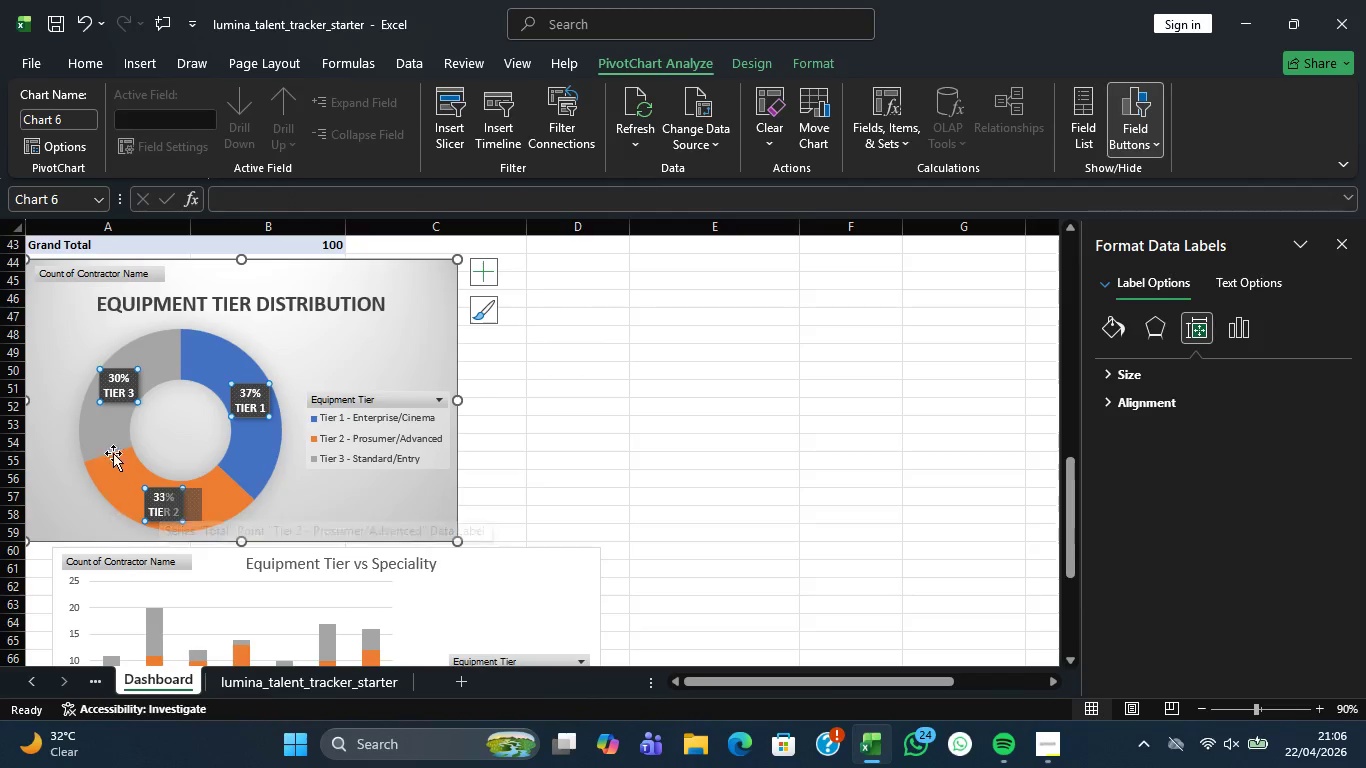 
left_click_drag(start_coordinate=[121, 395], to_coordinate=[110, 440])
 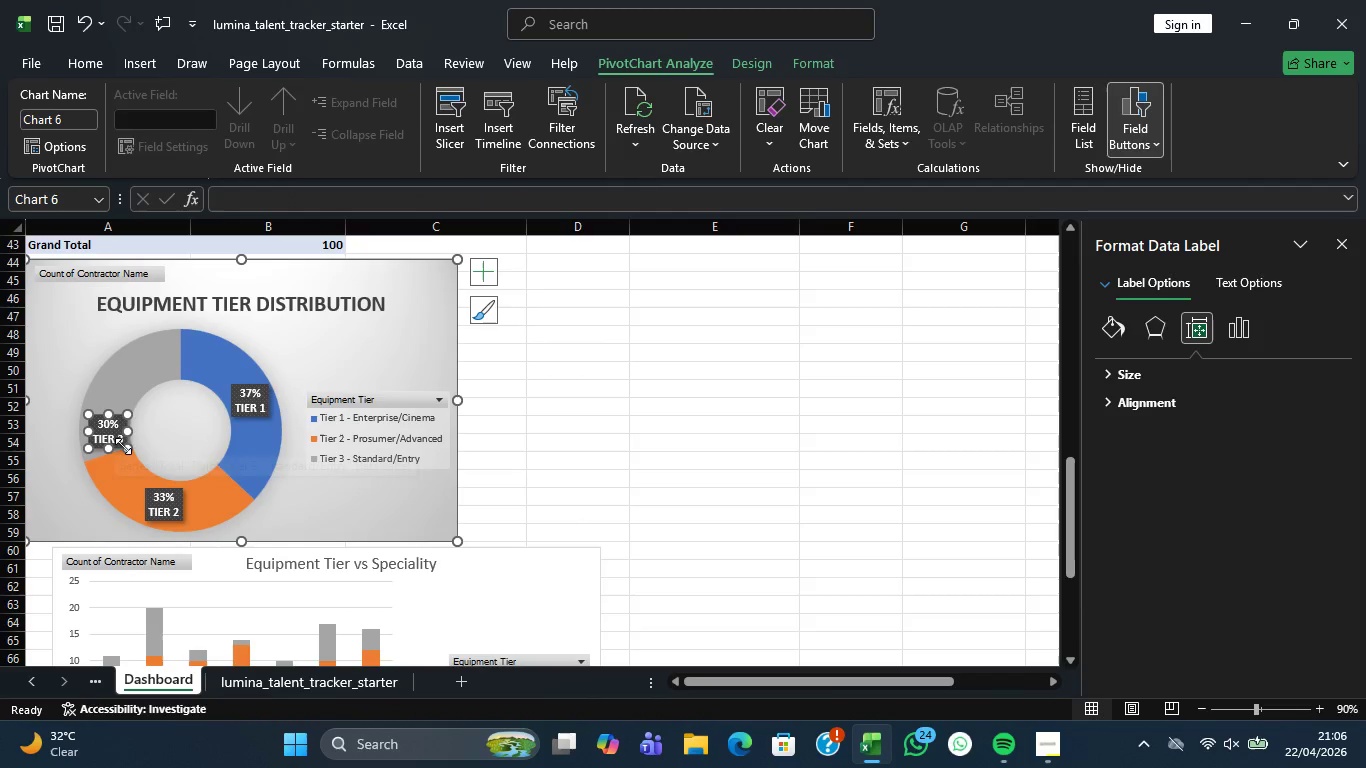 
left_click_drag(start_coordinate=[119, 451], to_coordinate=[124, 410])
 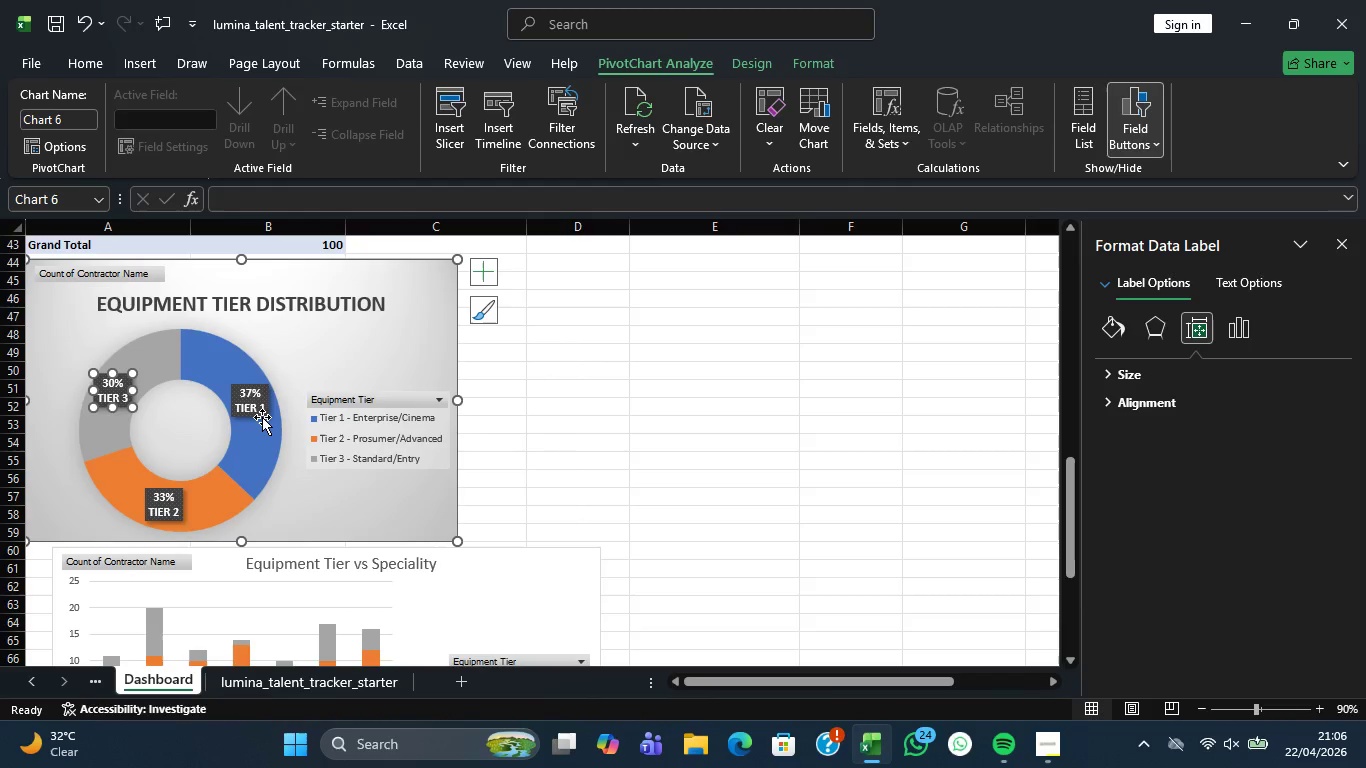 
left_click_drag(start_coordinate=[261, 417], to_coordinate=[268, 435])
 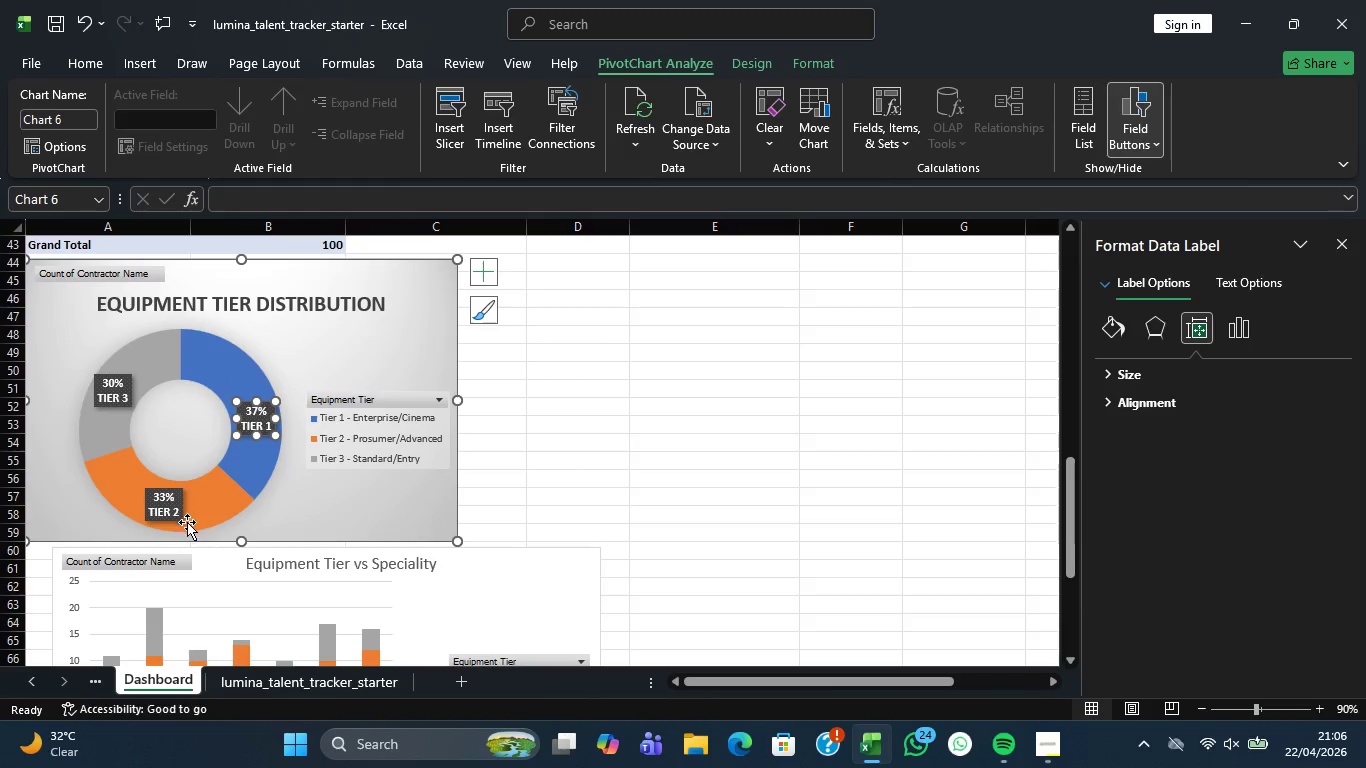 
left_click_drag(start_coordinate=[178, 513], to_coordinate=[200, 514])
 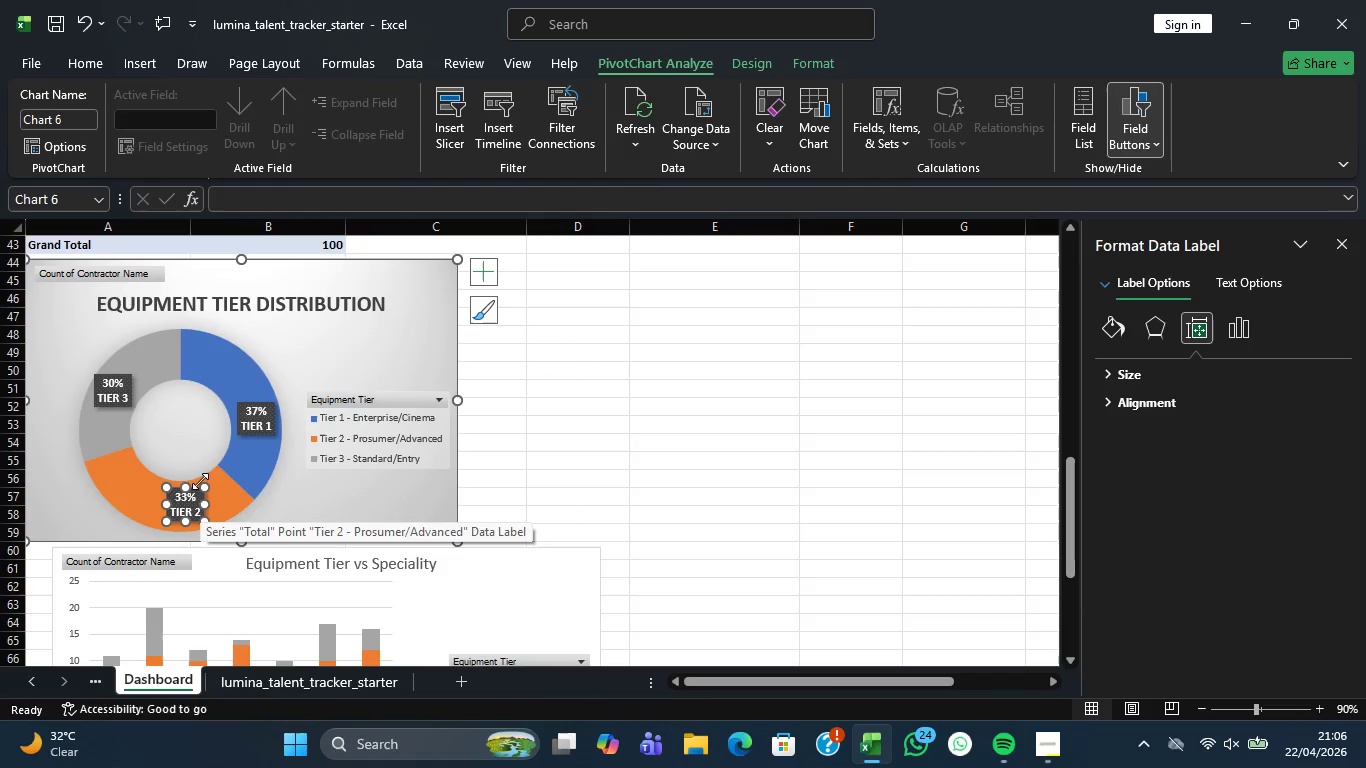 
left_click([212, 458])
 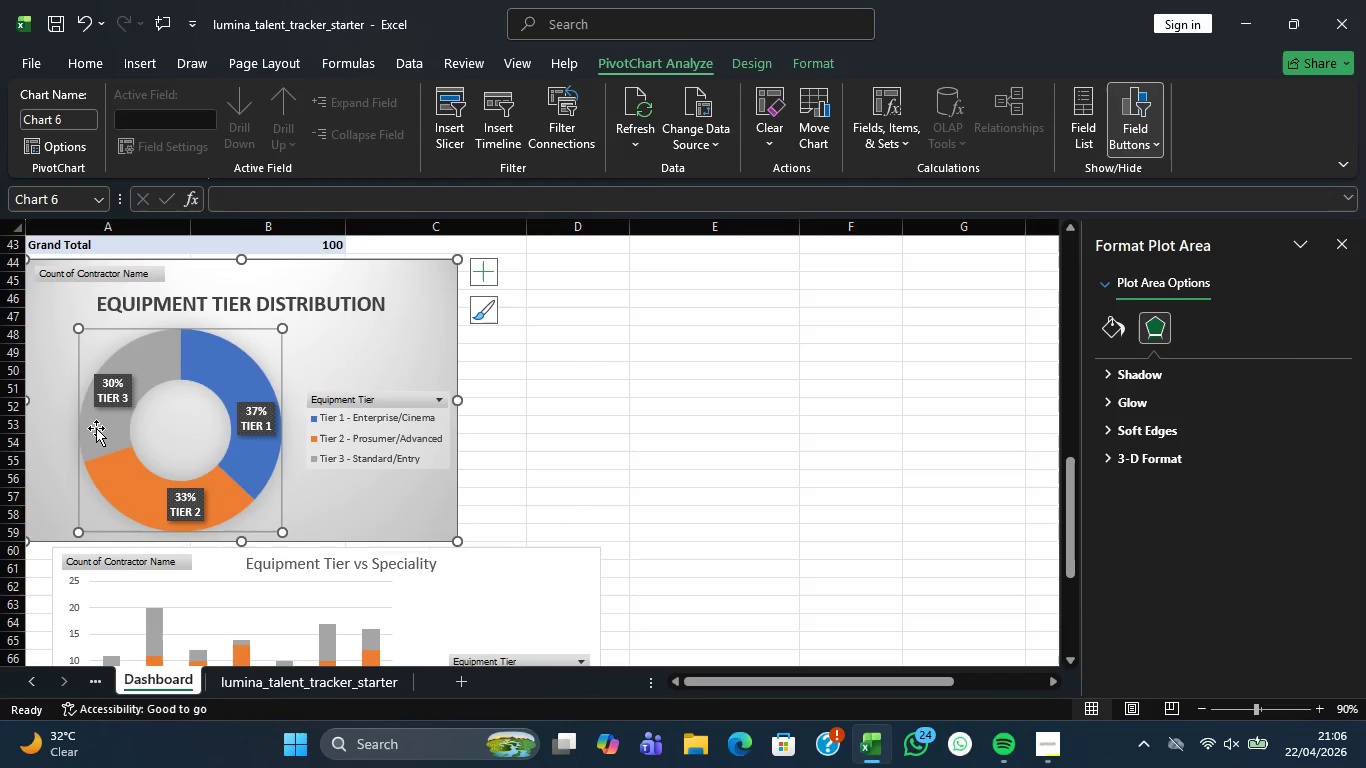 
left_click([120, 392])
 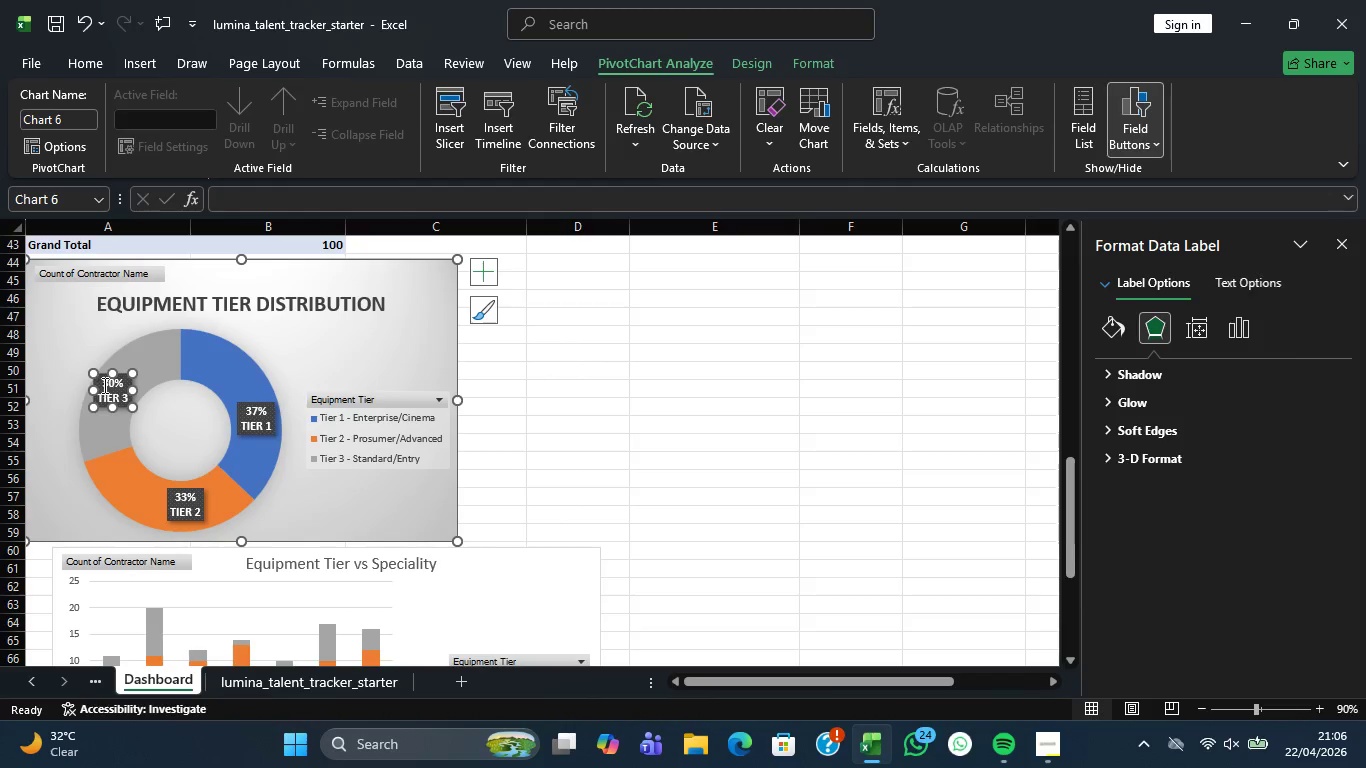 
wait(8.05)
 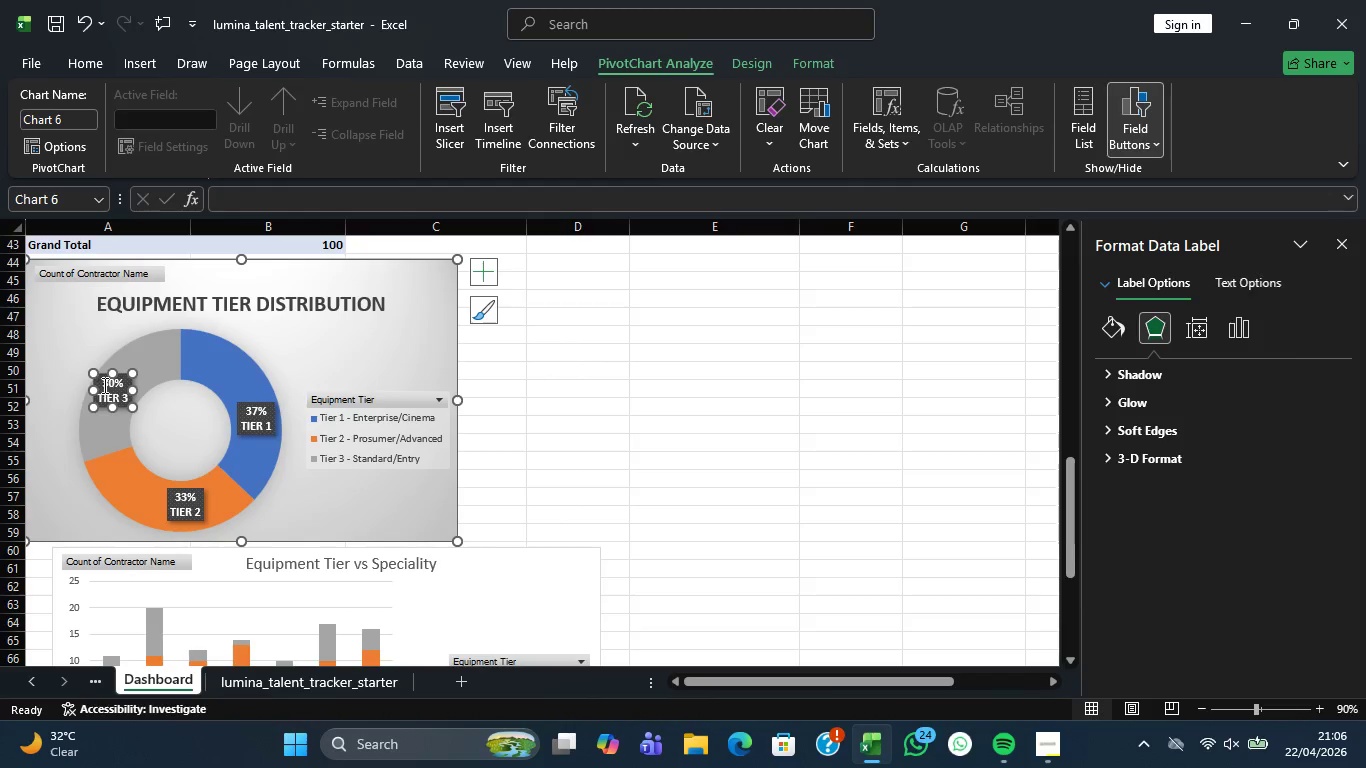 
left_click_drag(start_coordinate=[125, 398], to_coordinate=[131, 405])
 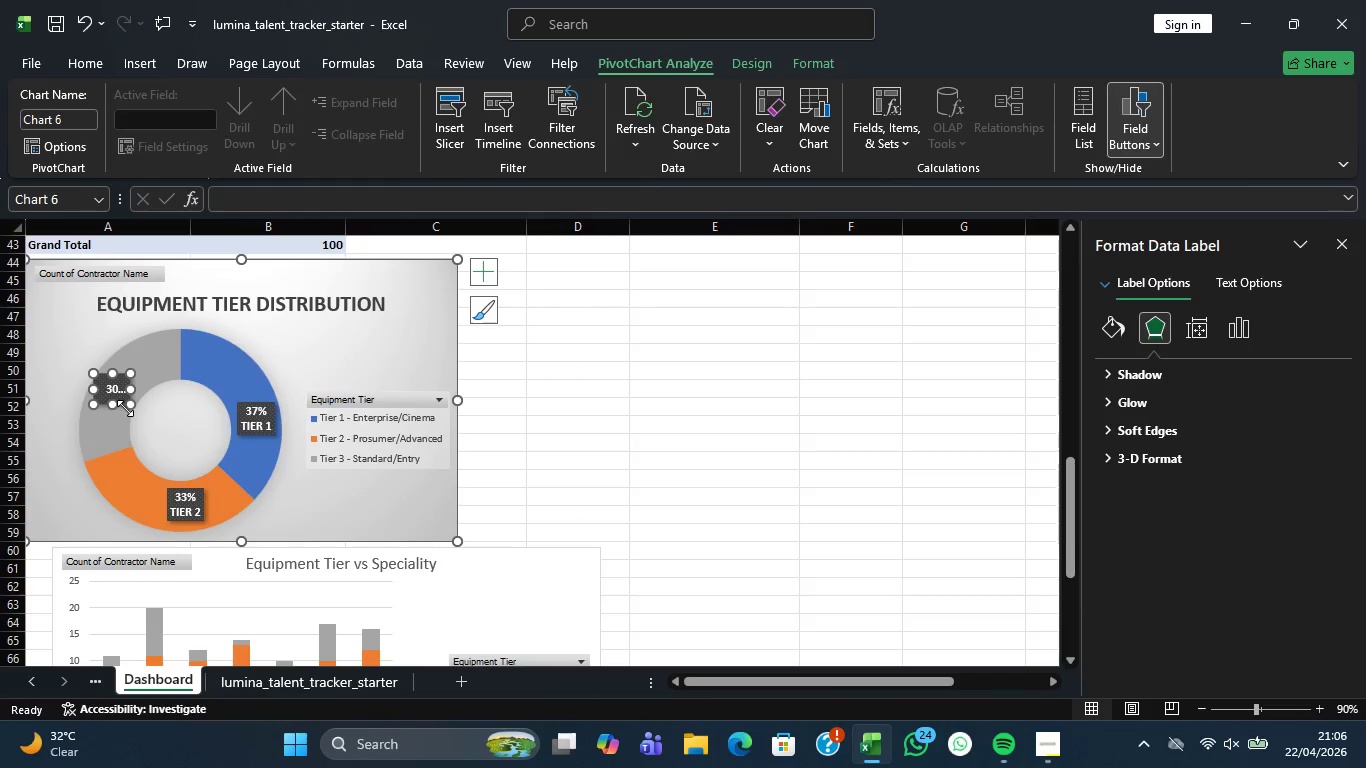 
left_click_drag(start_coordinate=[125, 408], to_coordinate=[135, 407])
 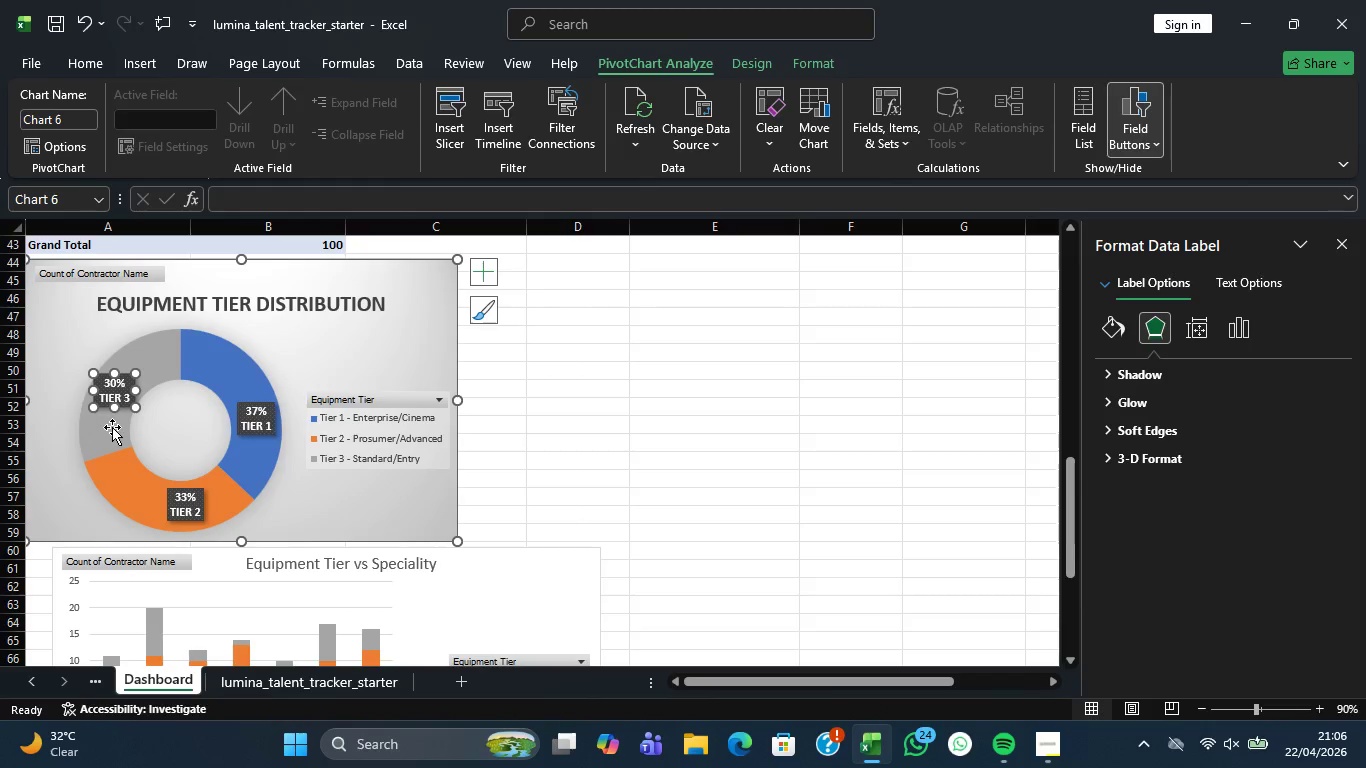 
left_click([110, 431])
 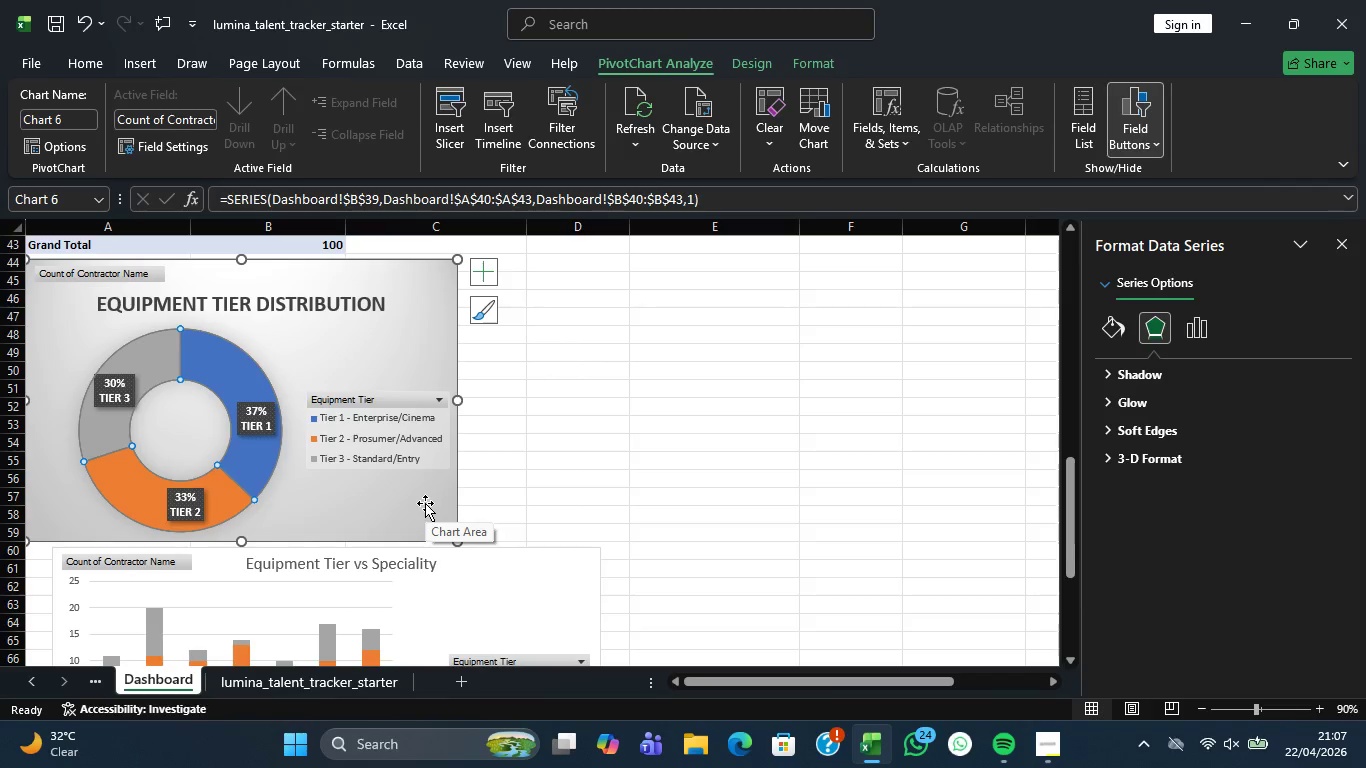 
scroll: coordinate [467, 441], scroll_direction: up, amount: 3.0
 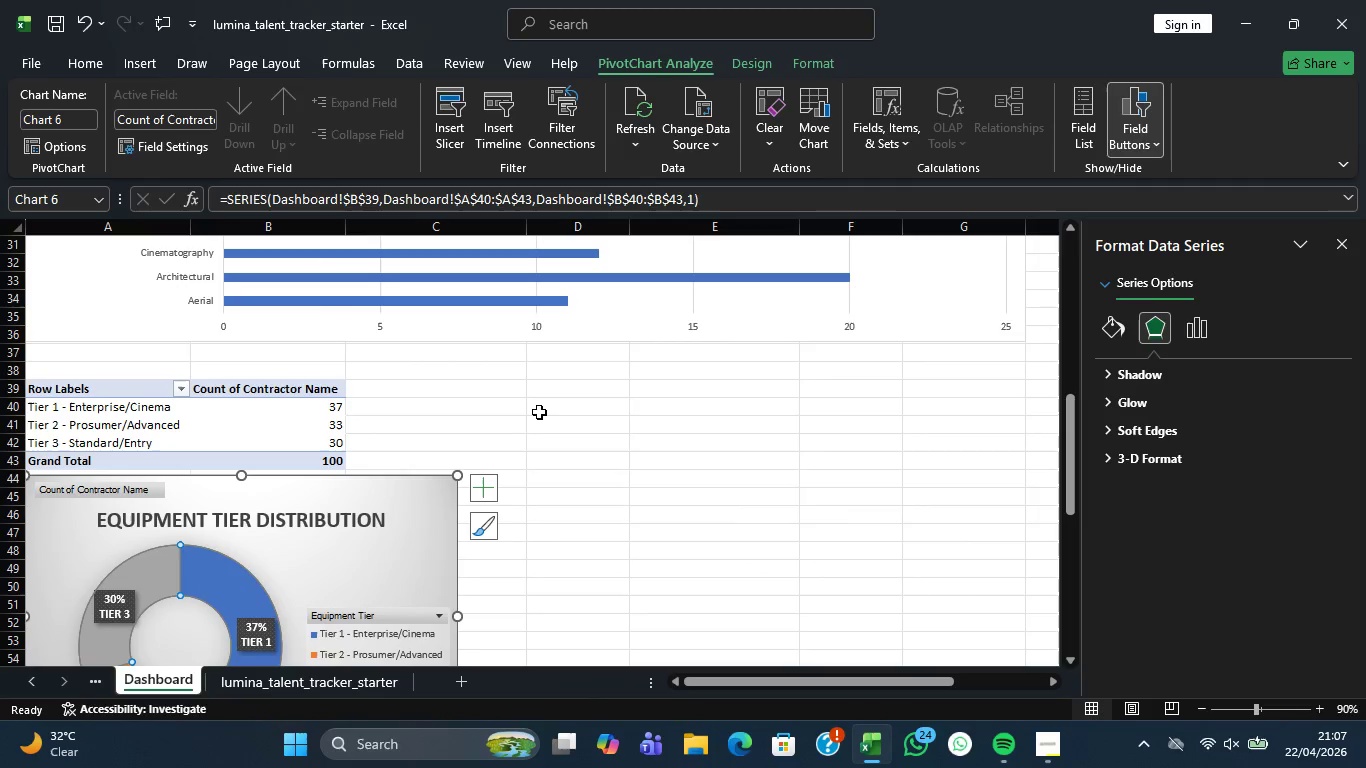 
scroll: coordinate [1134, 407], scroll_direction: down, amount: 3.0
 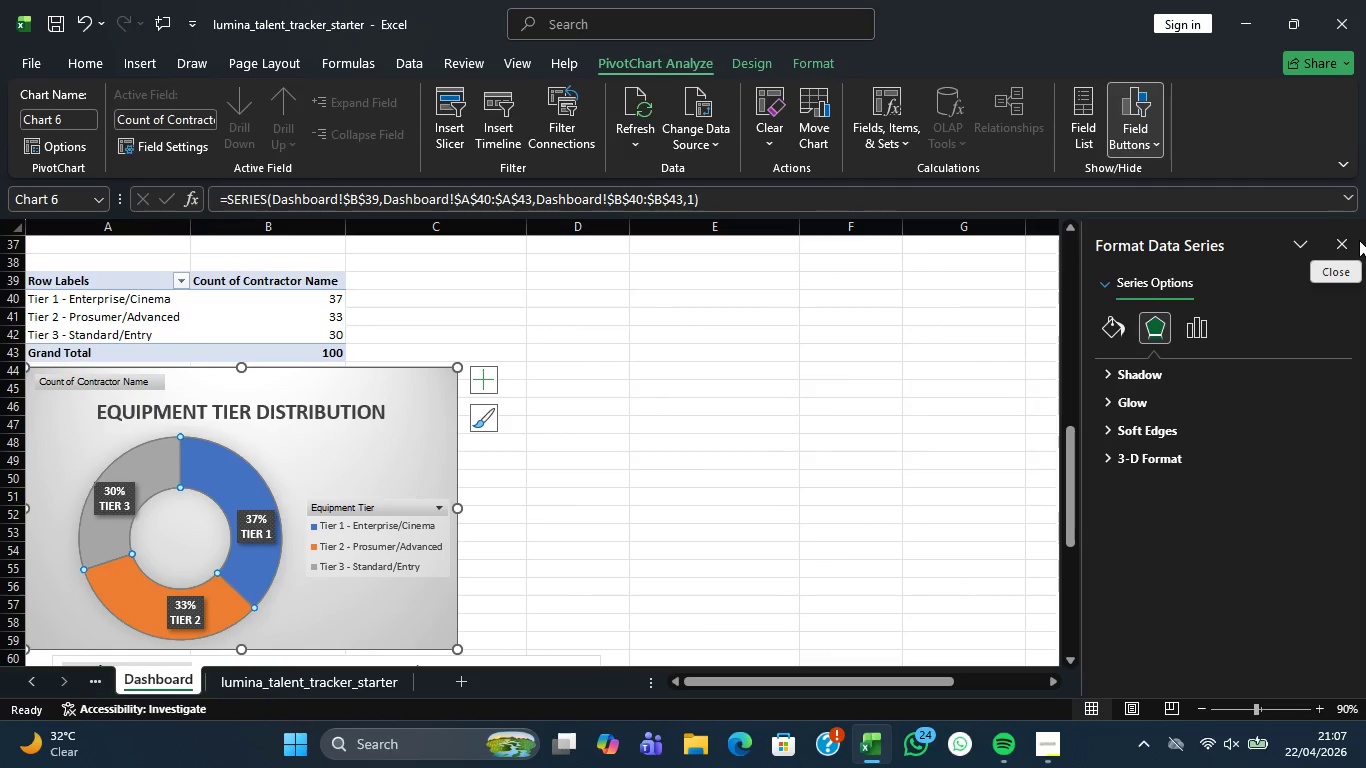 
left_click([1352, 244])
 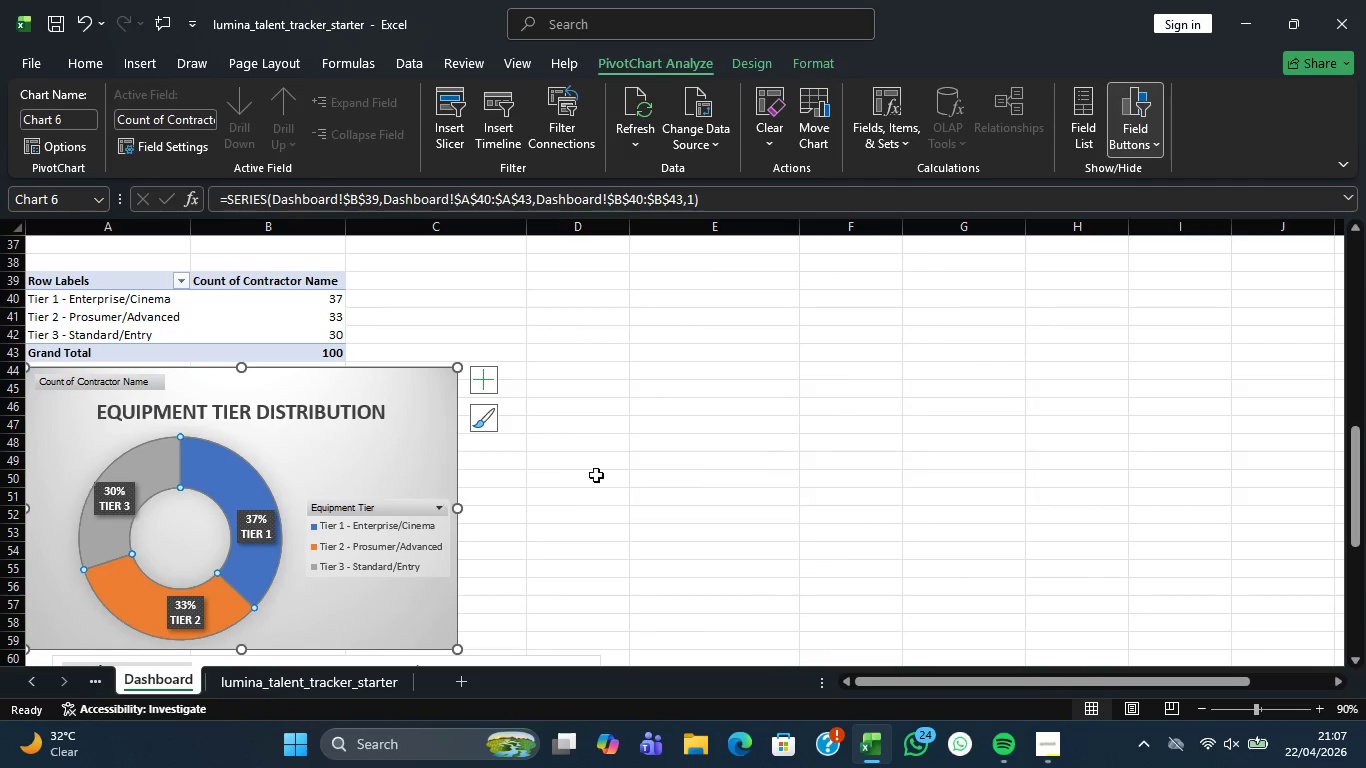 
scroll: coordinate [626, 469], scroll_direction: down, amount: 2.0
 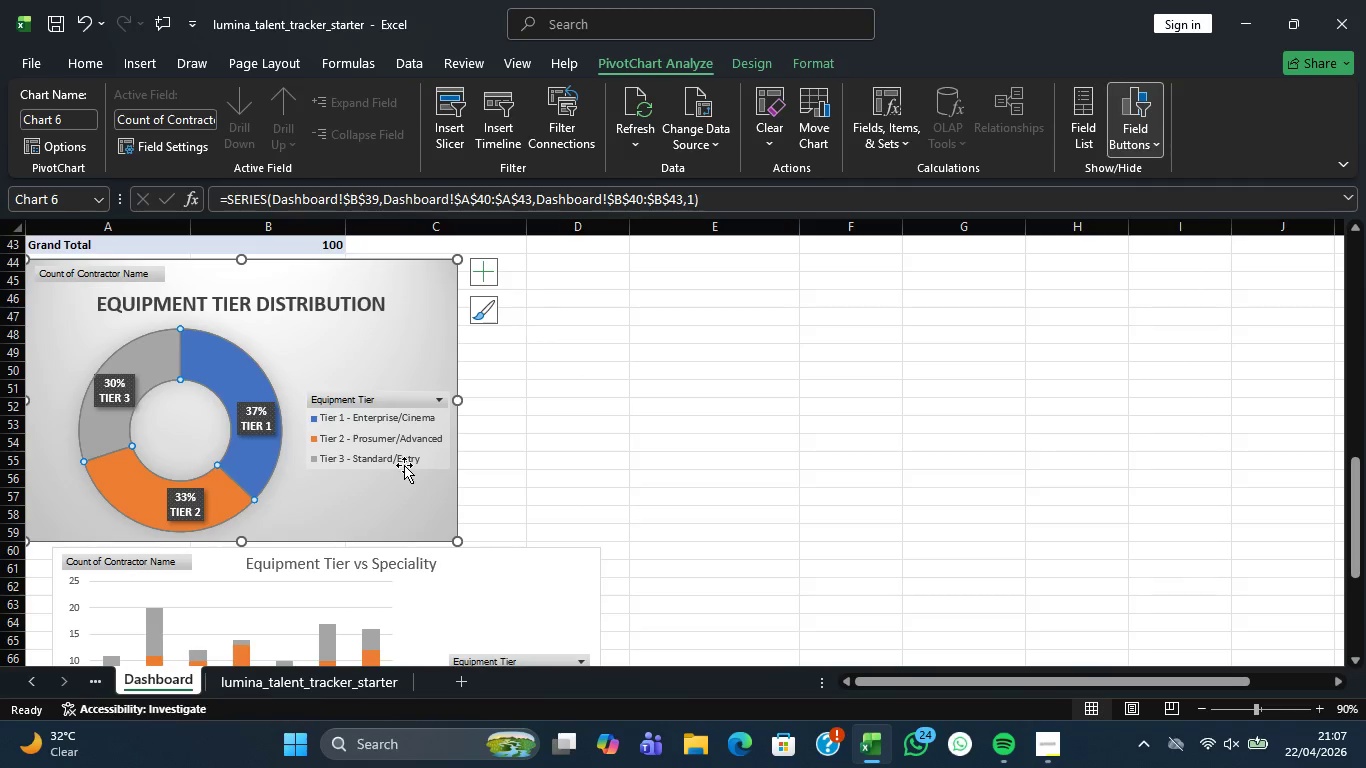 
left_click([404, 465])
 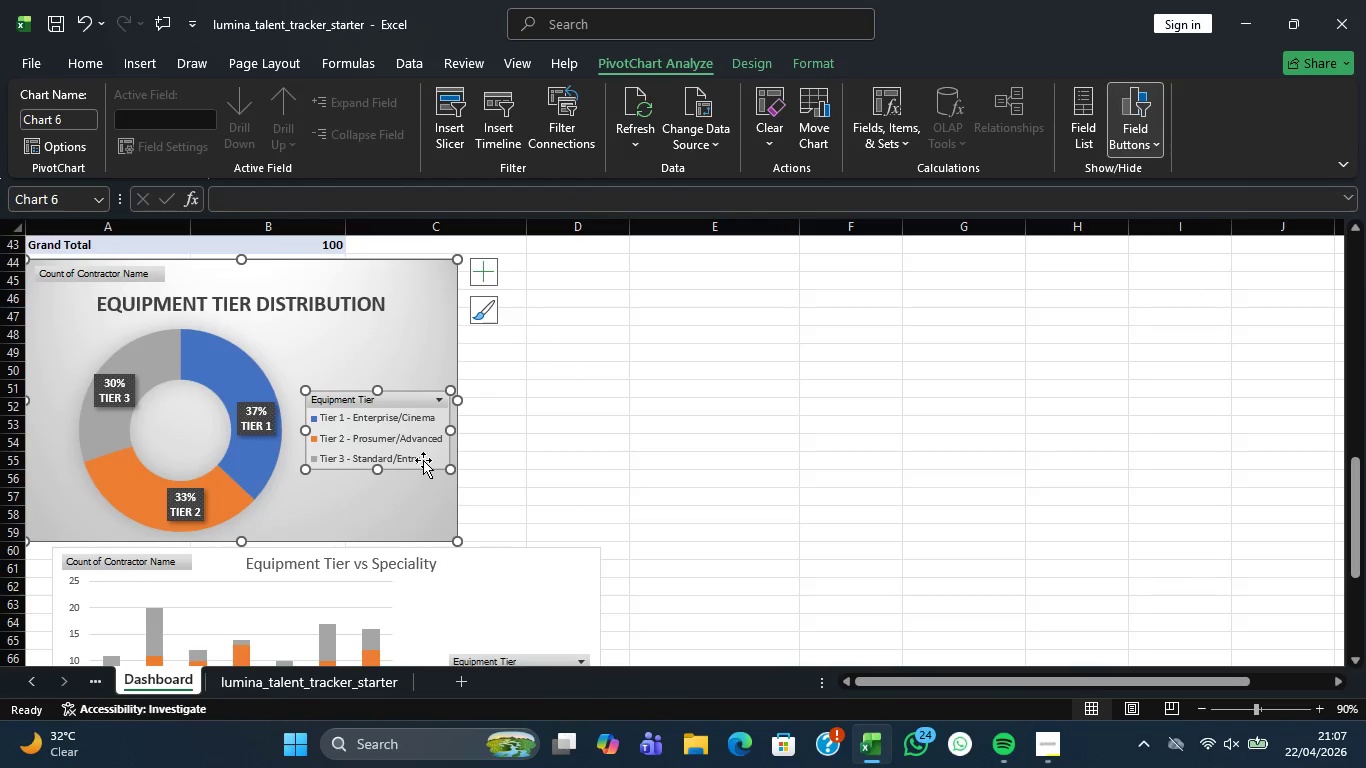 
scroll: coordinate [360, 476], scroll_direction: up, amount: 5.0
 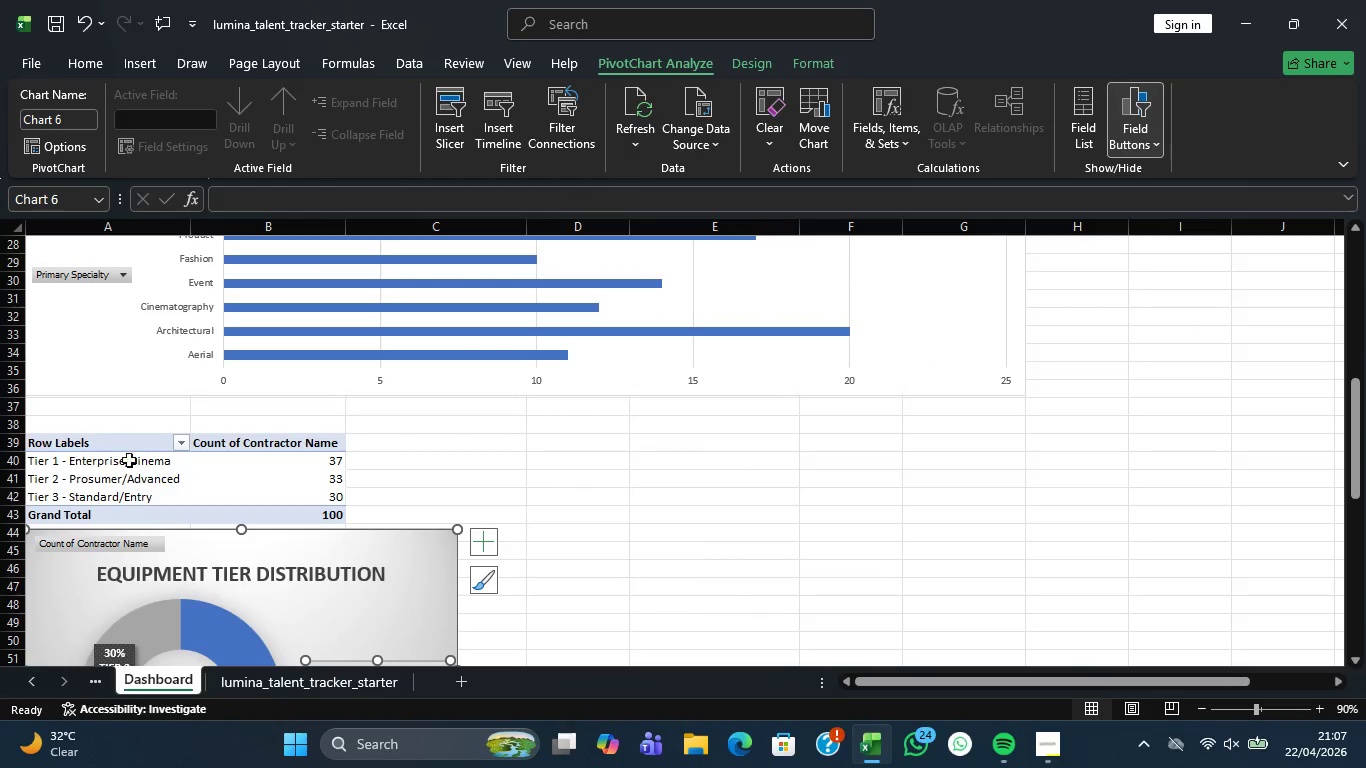 
left_click([183, 453])
 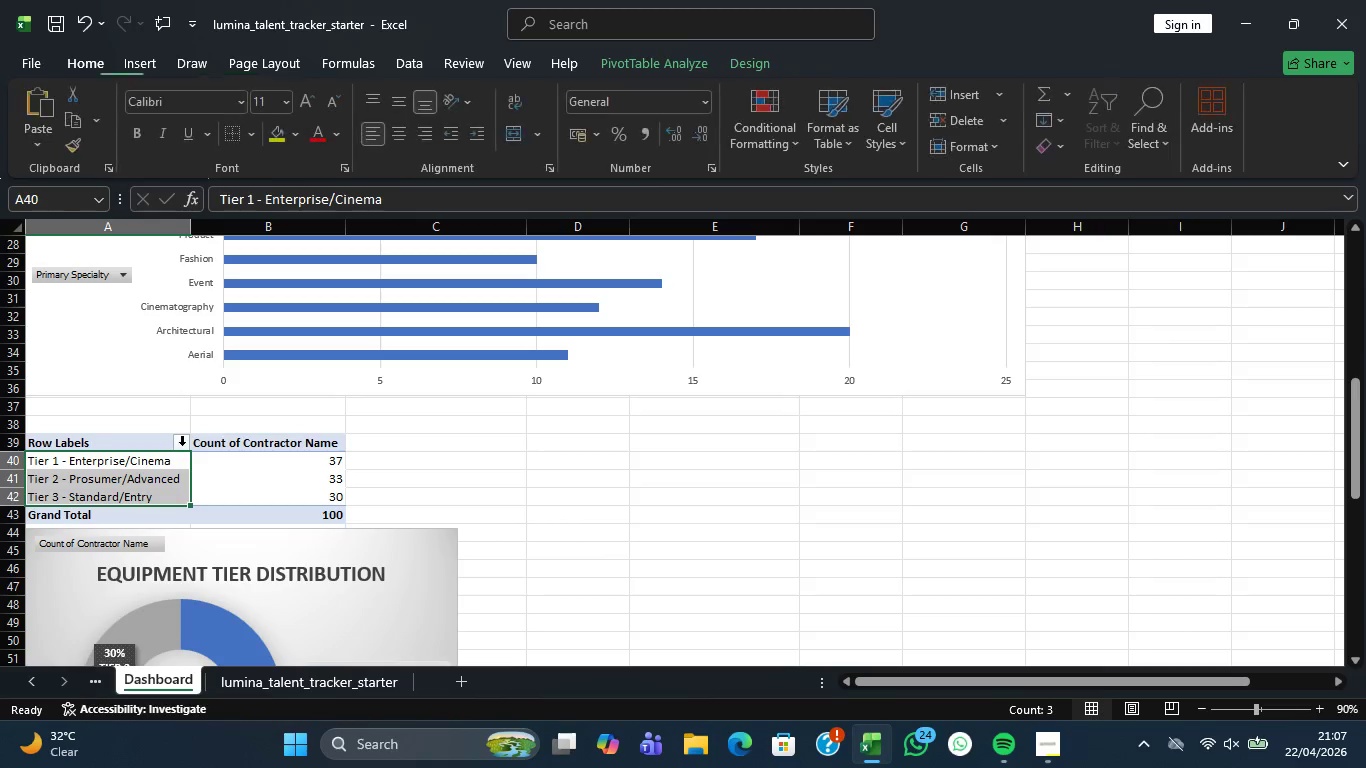 
left_click([182, 445])
 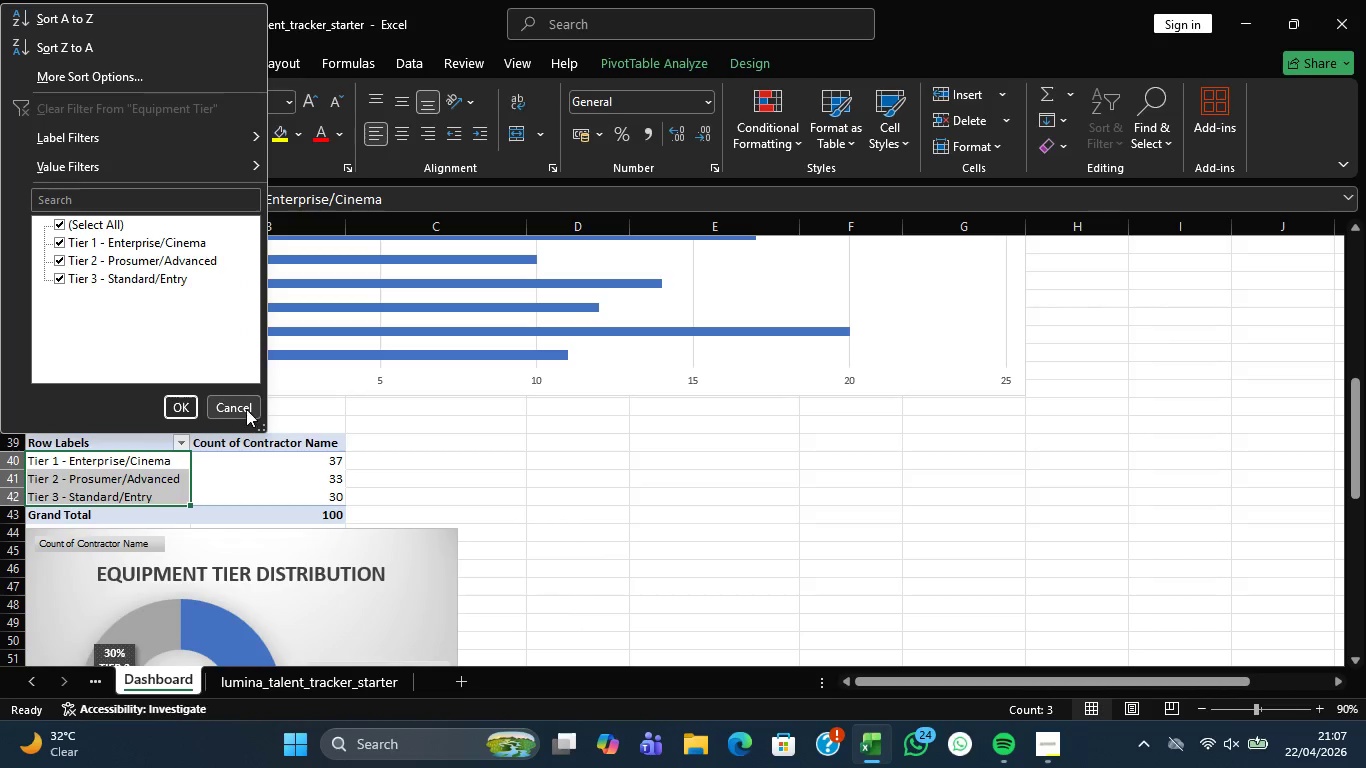 
left_click([246, 409])
 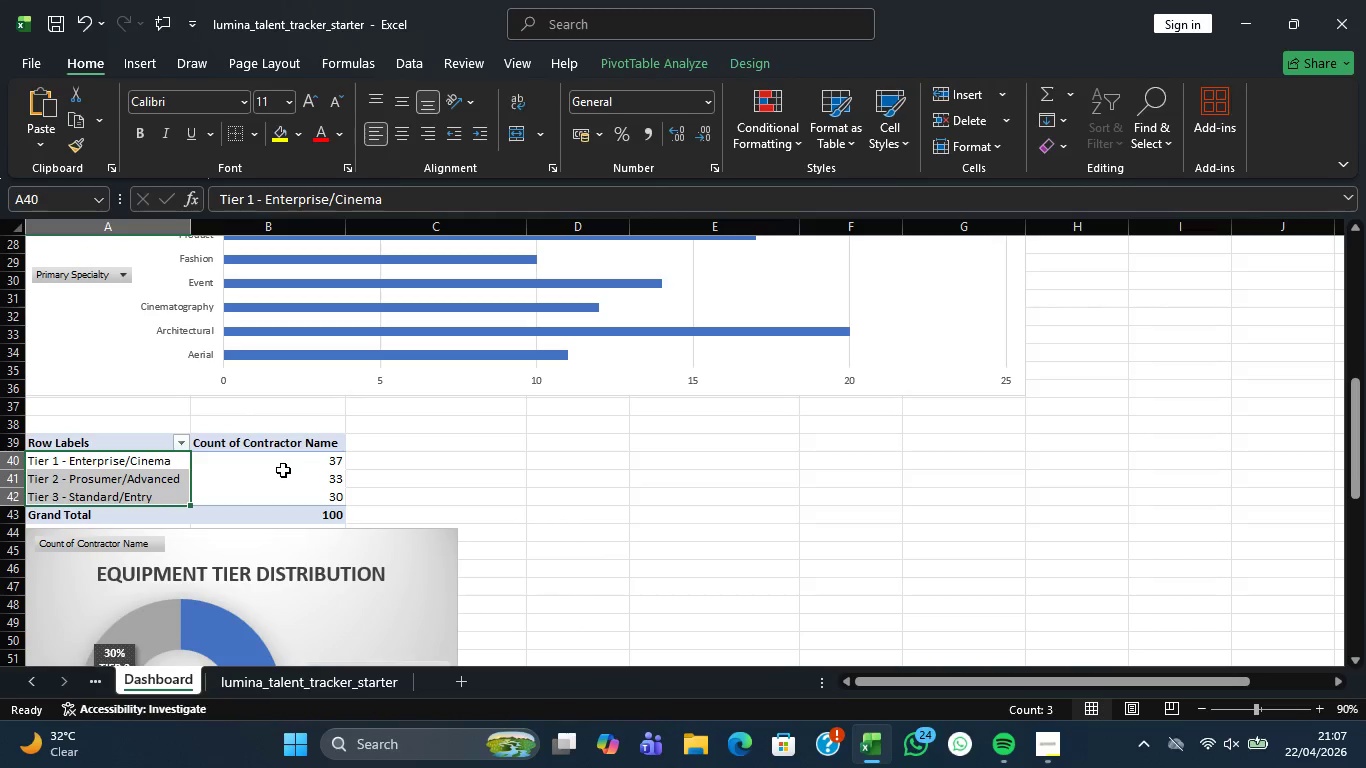 
right_click([283, 470])
 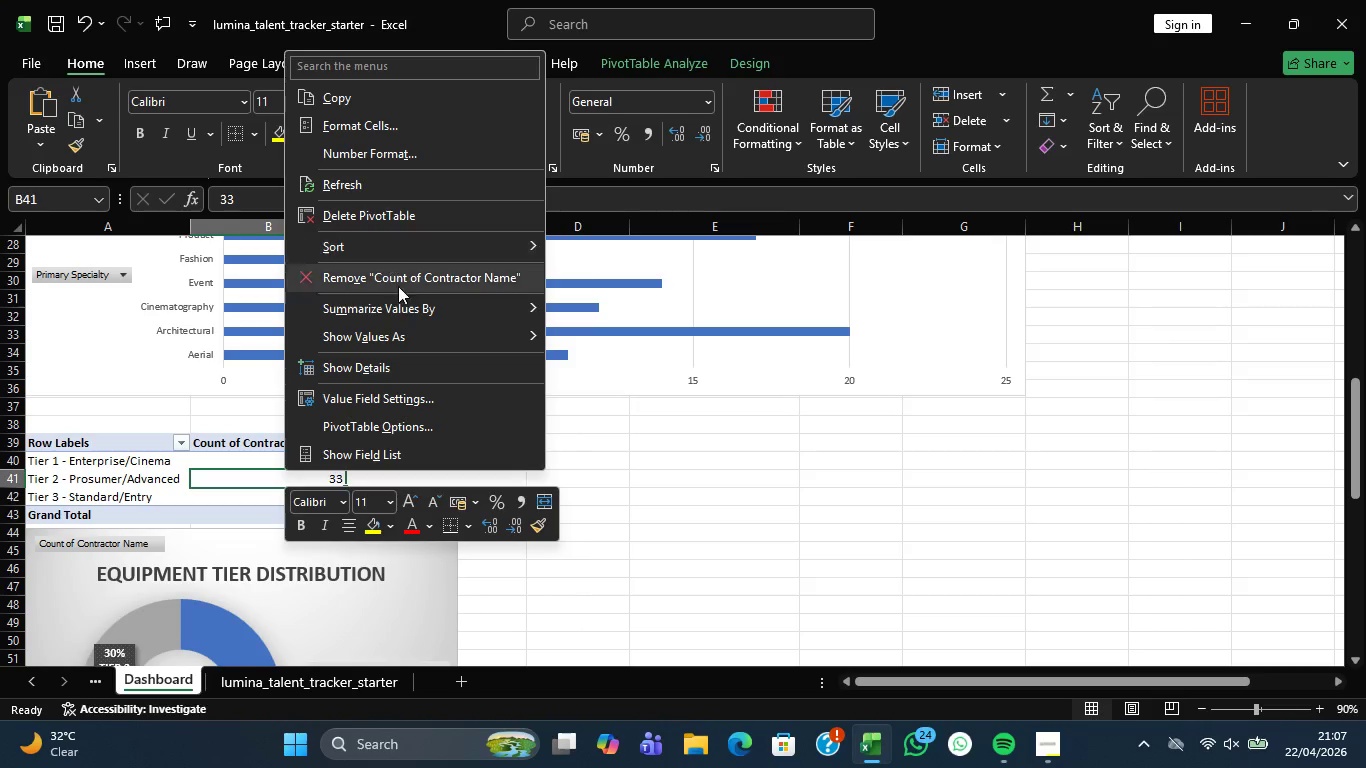 
left_click([162, 456])
 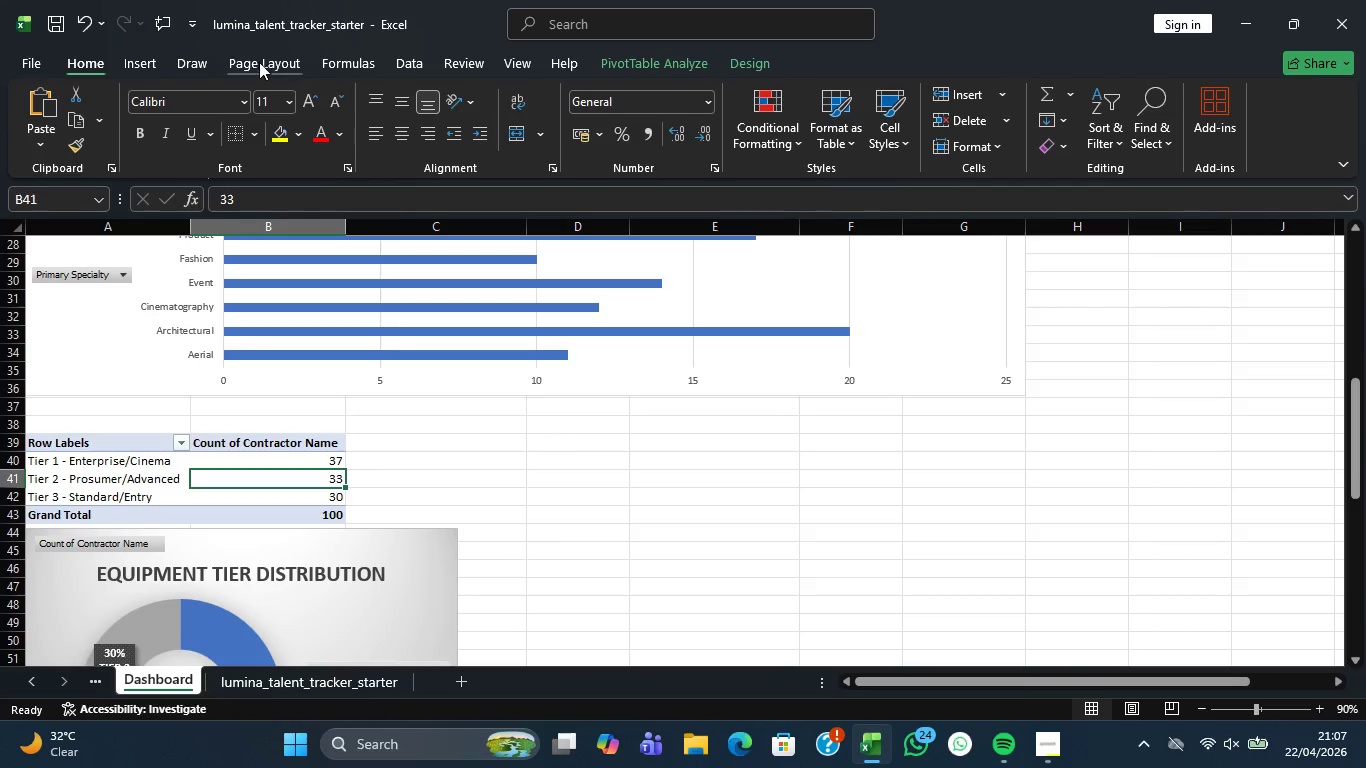 
left_click([145, 67])
 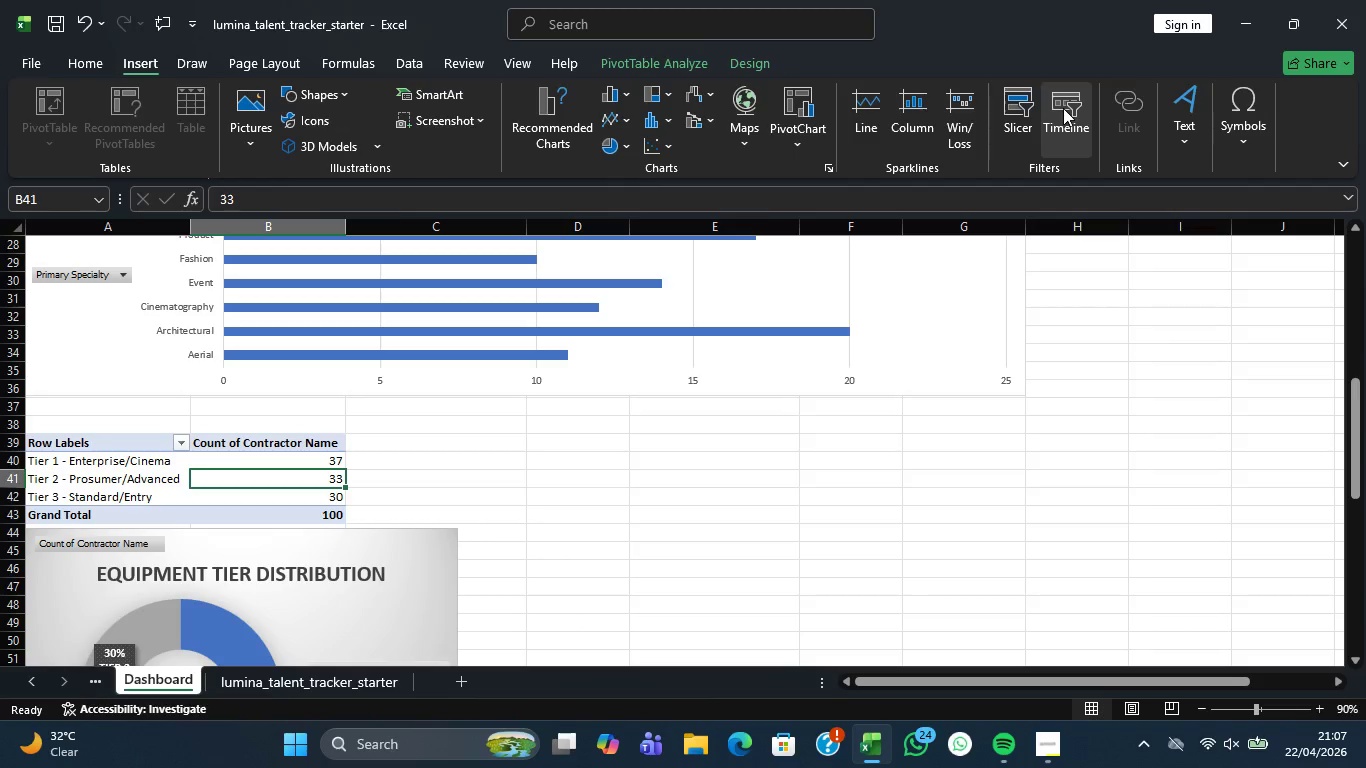 
left_click([1021, 111])
 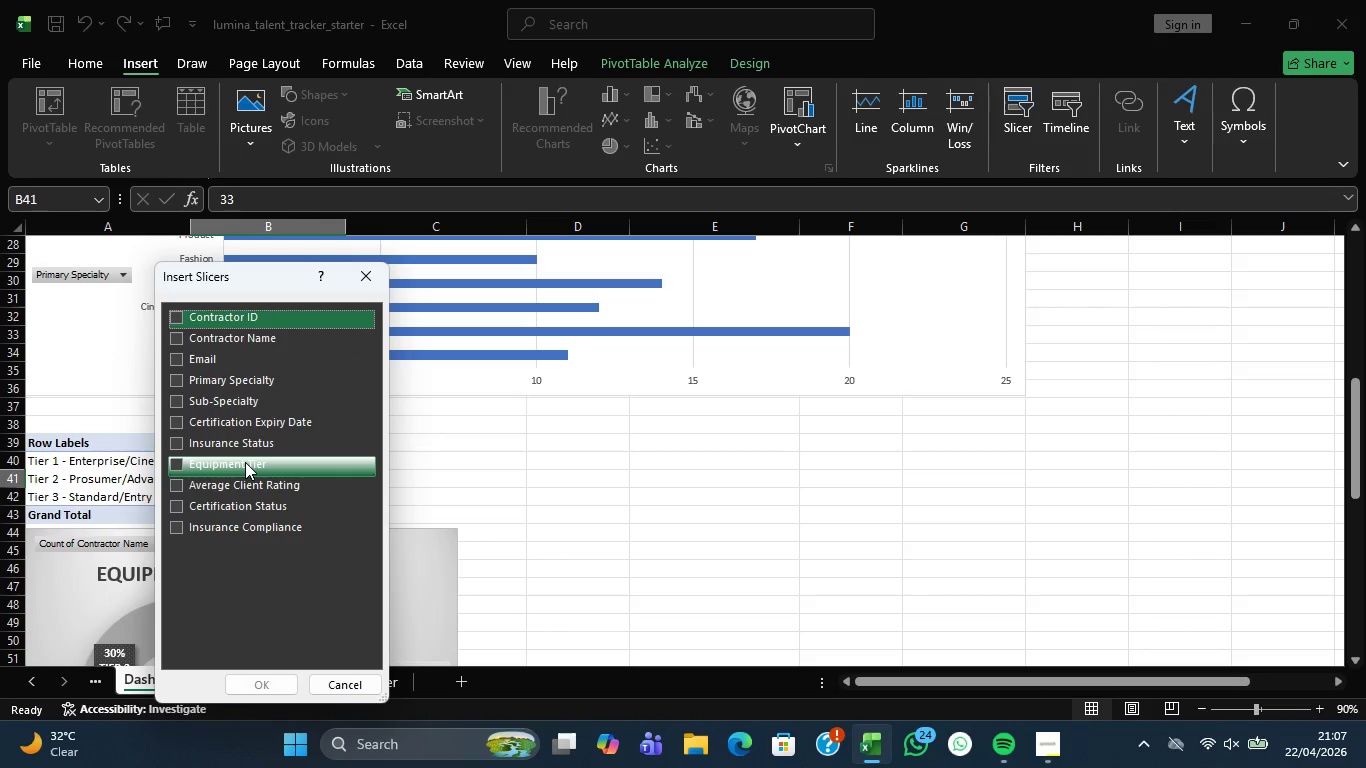 
wait(11.02)
 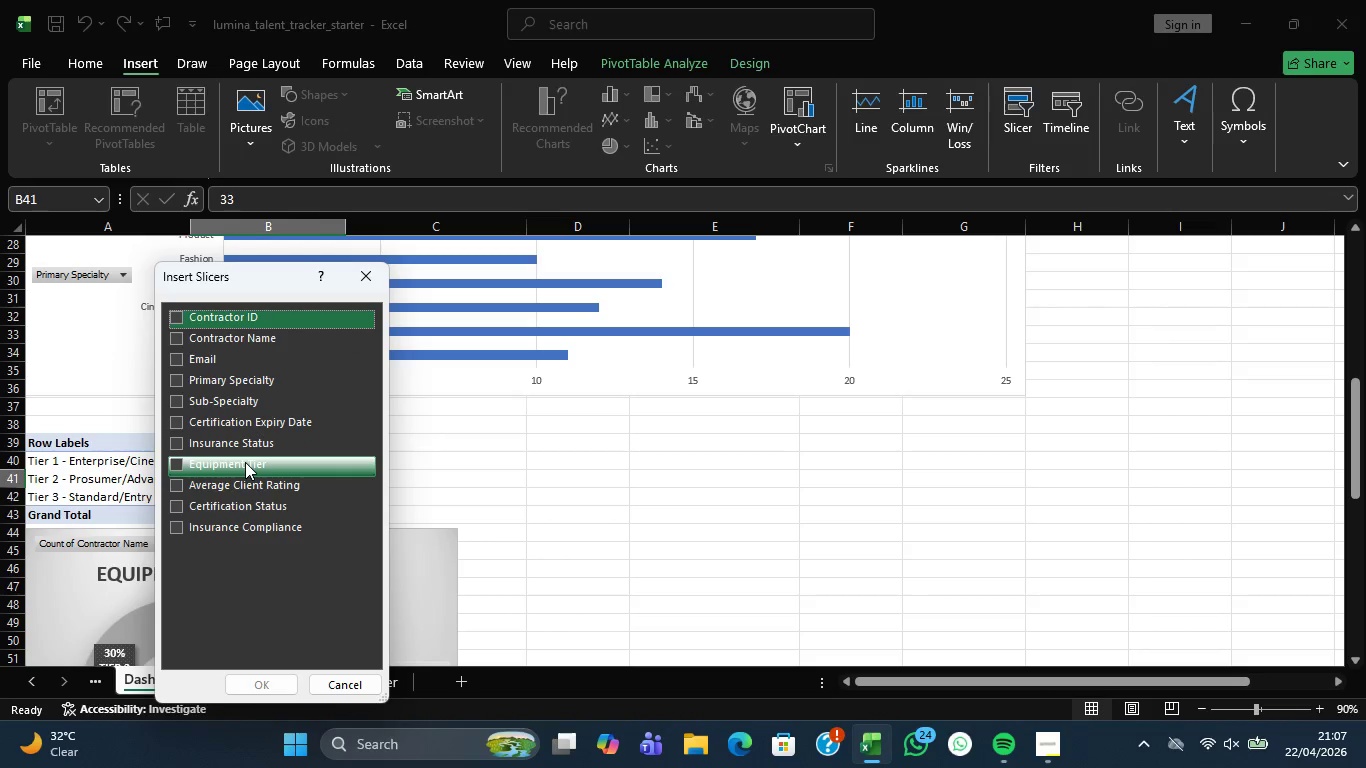 
left_click([207, 464])
 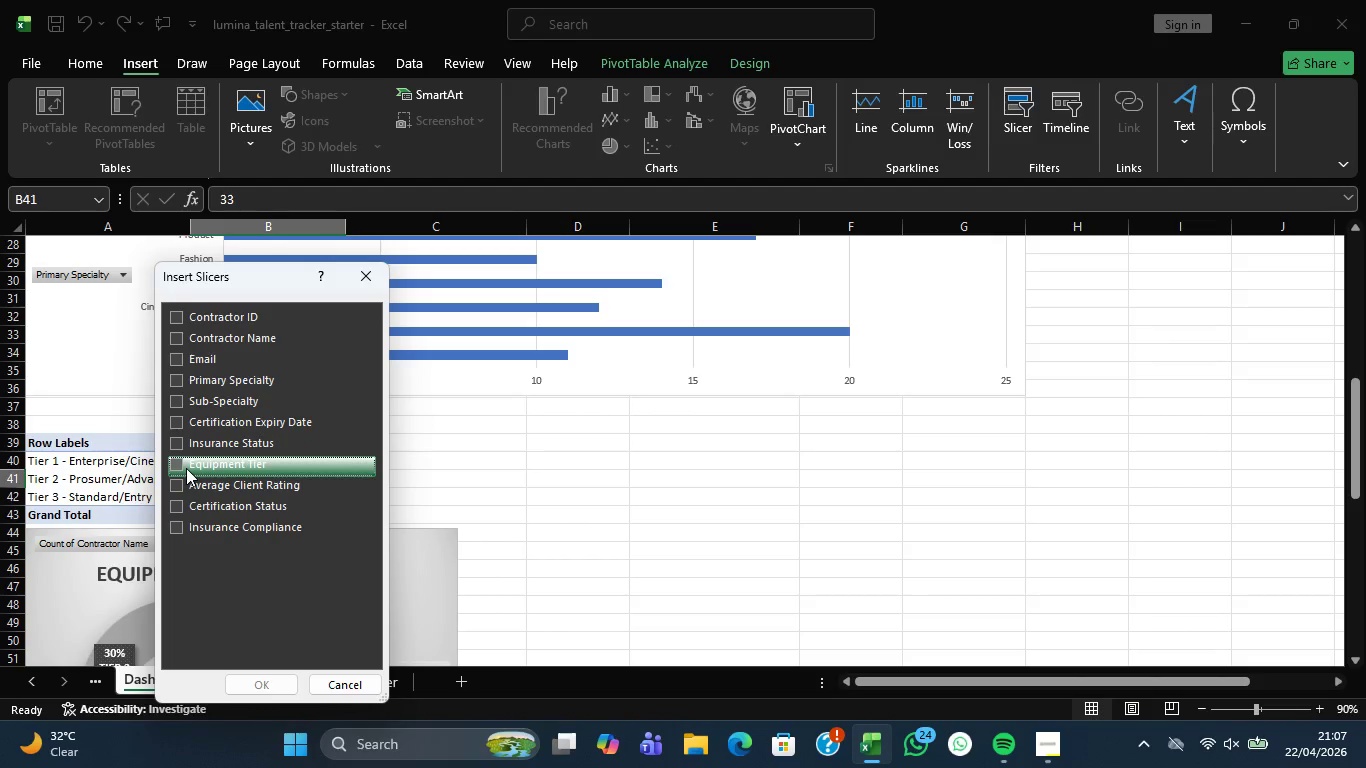 
left_click([182, 465])
 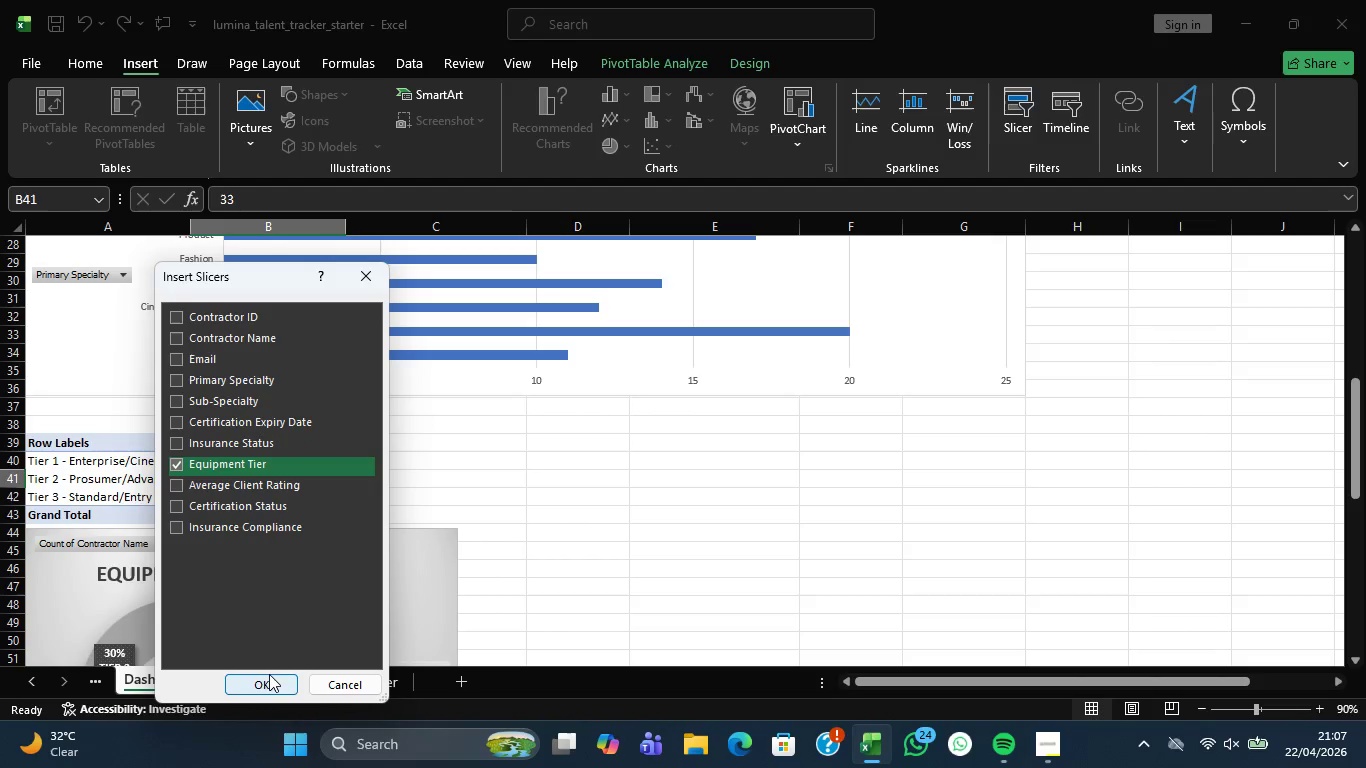 
left_click([271, 683])
 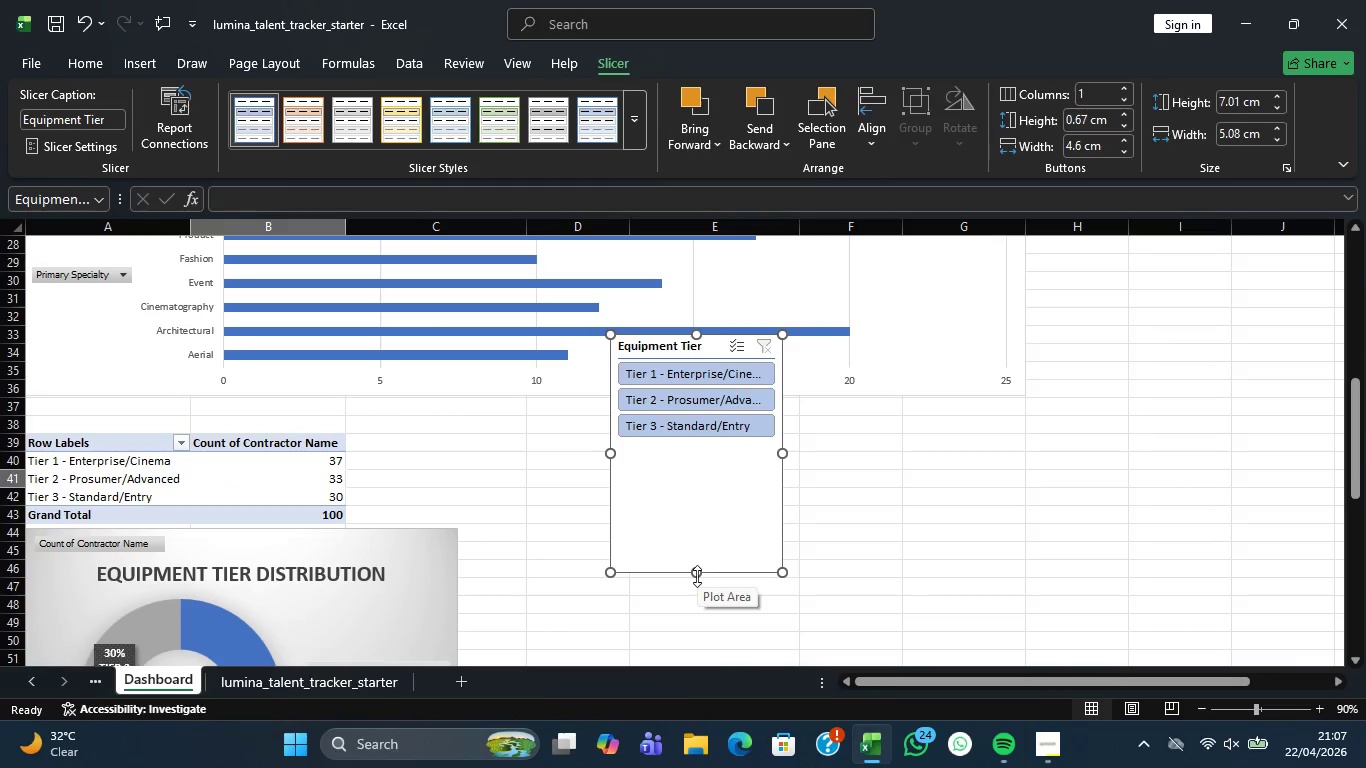 
left_click_drag(start_coordinate=[675, 511], to_coordinate=[415, 610])
 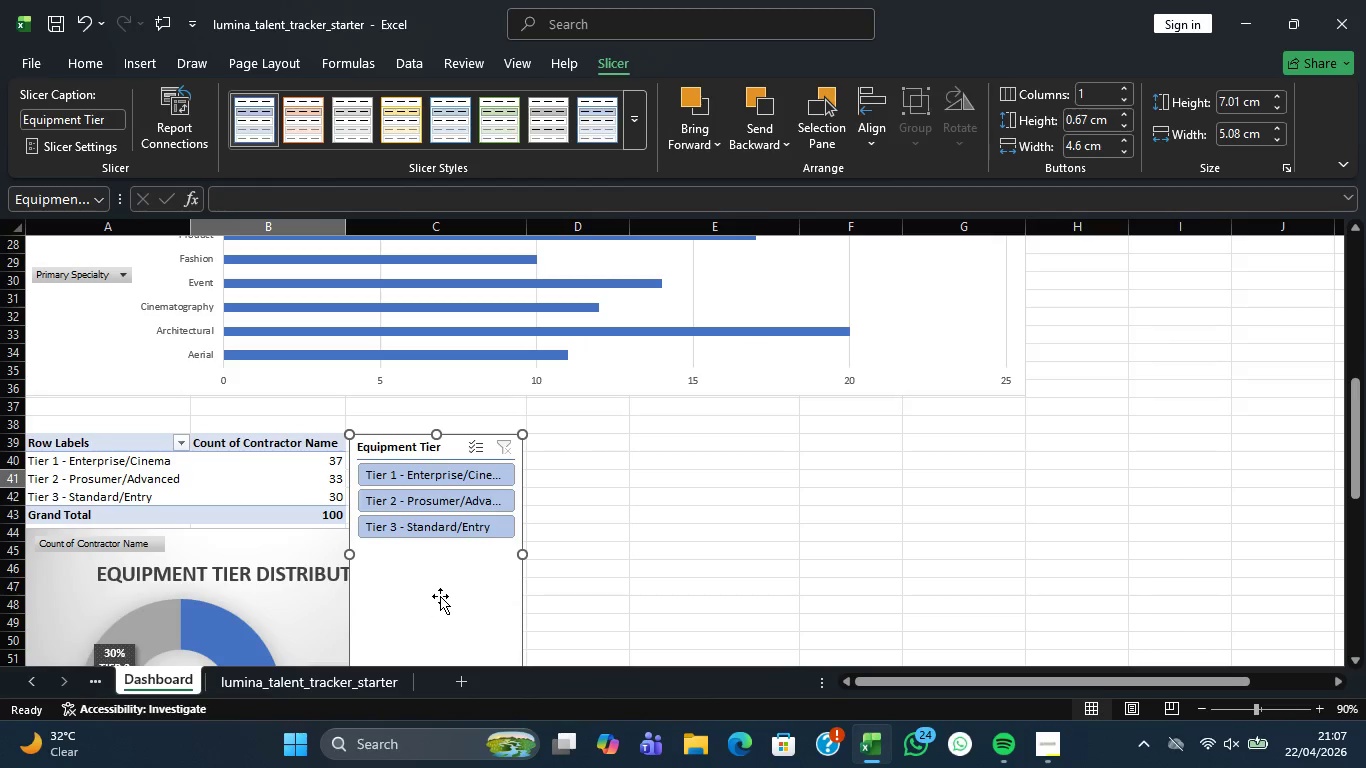 
scroll: coordinate [733, 574], scroll_direction: down, amount: 4.0
 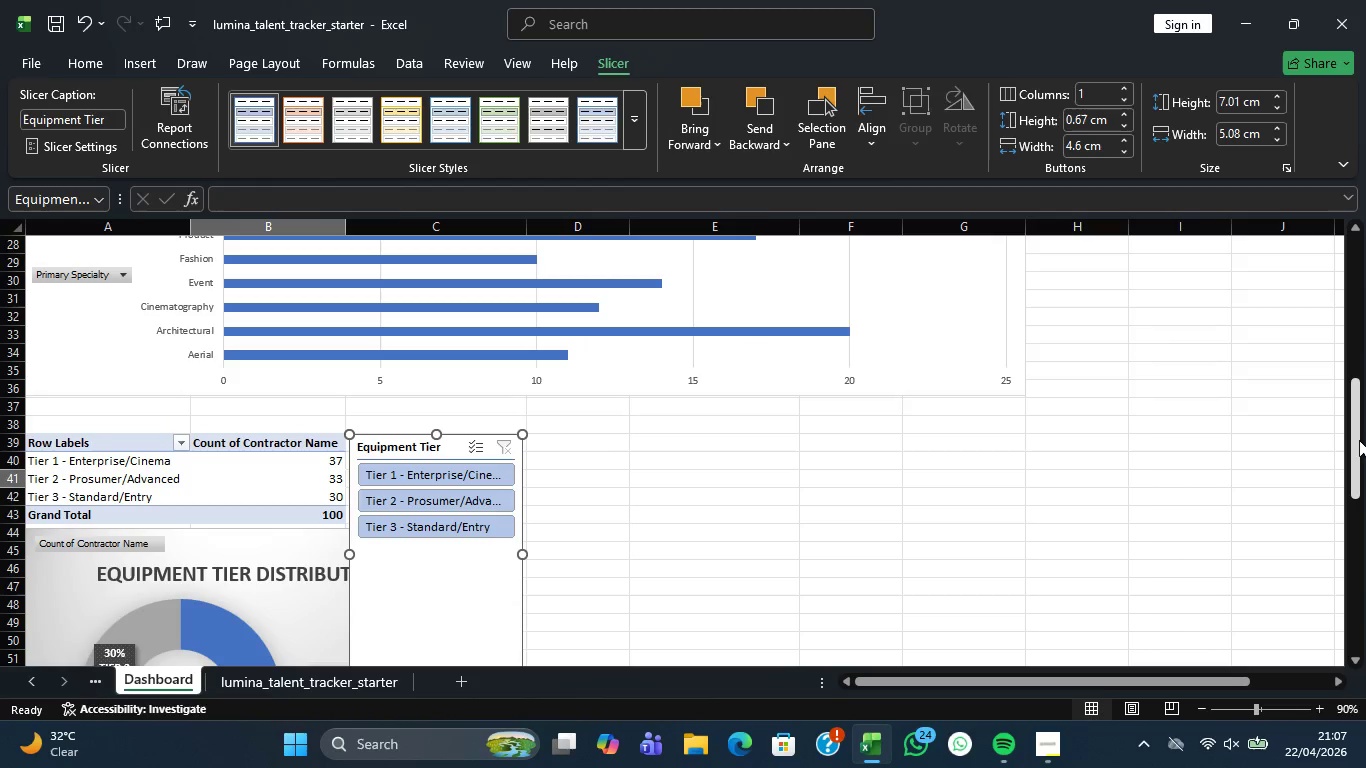 
left_click_drag(start_coordinate=[1356, 437], to_coordinate=[1364, 477])
 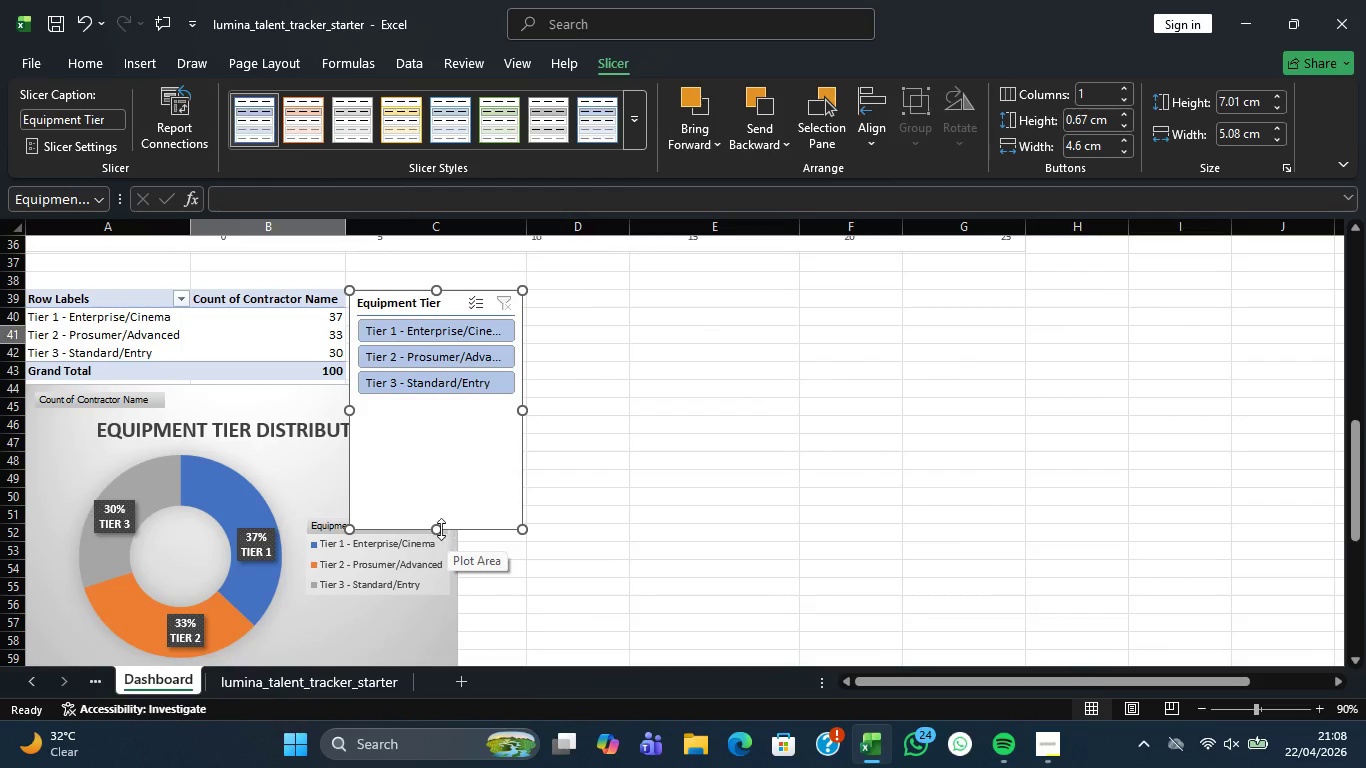 
left_click_drag(start_coordinate=[439, 532], to_coordinate=[446, 383])
 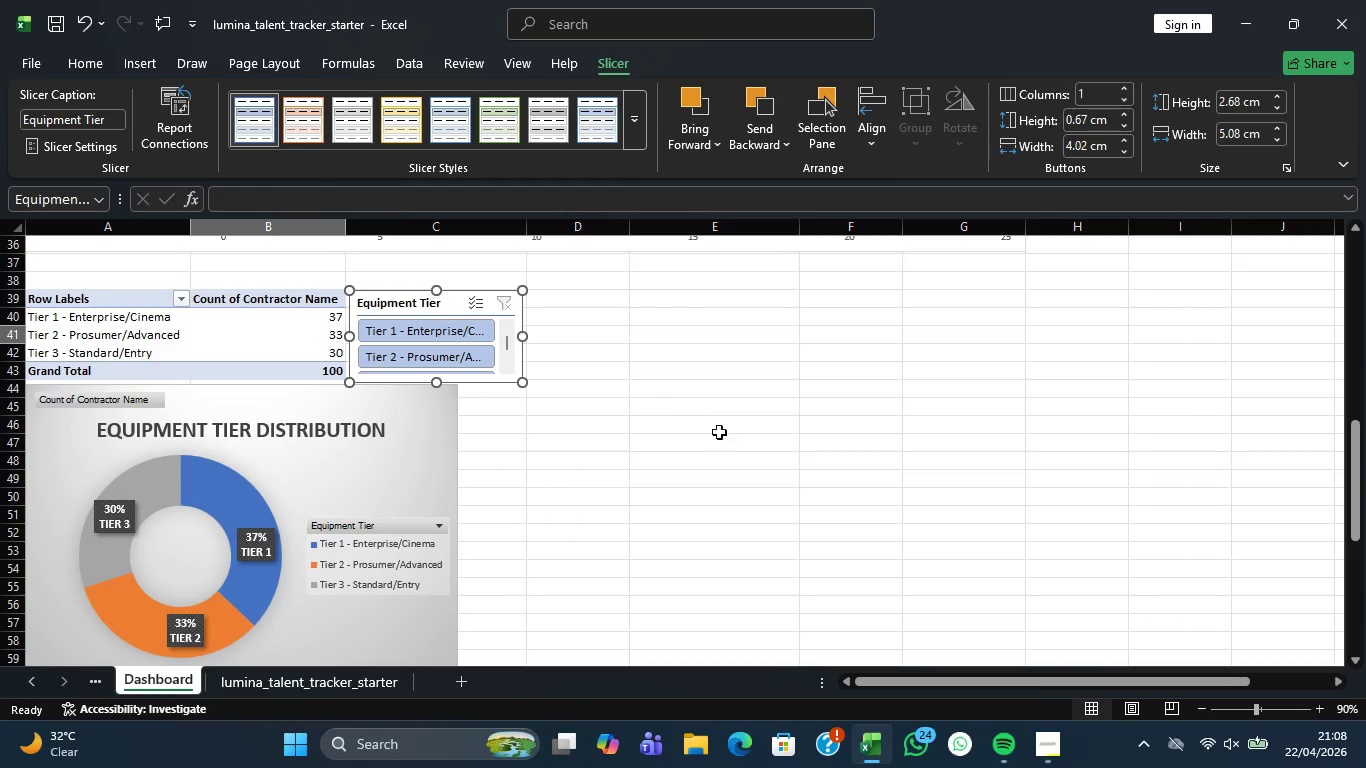 
scroll: coordinate [742, 438], scroll_direction: up, amount: 2.0
 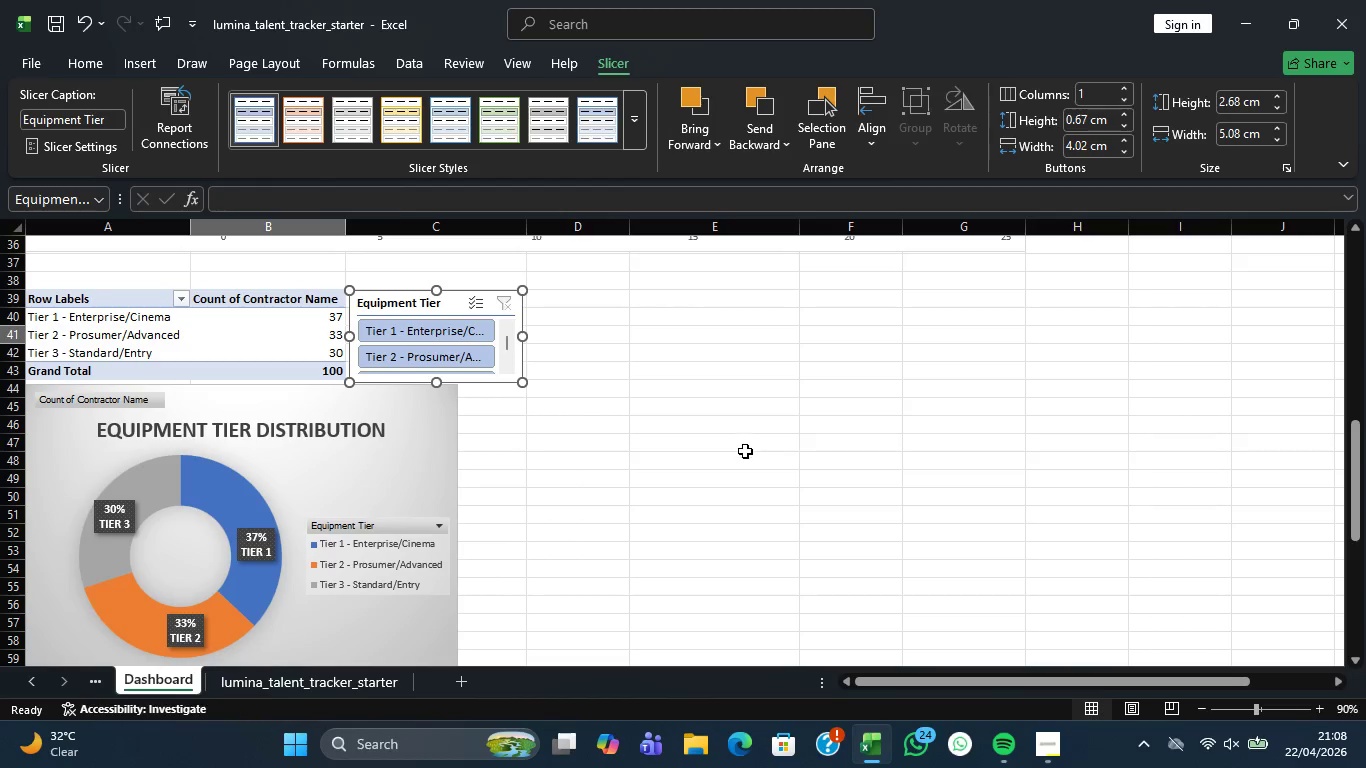 
scroll: coordinate [763, 449], scroll_direction: down, amount: 2.0
 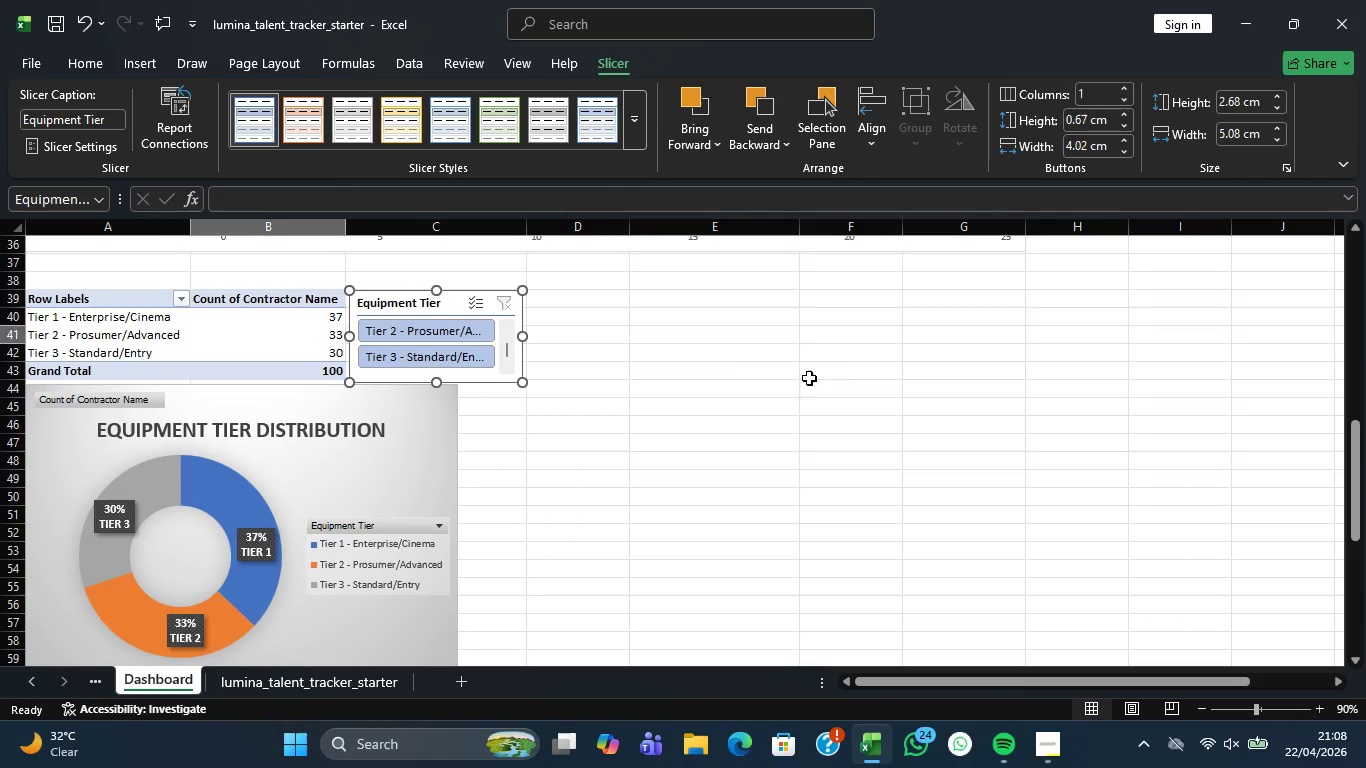 
left_click_drag(start_coordinate=[809, 378], to_coordinate=[794, 389])
 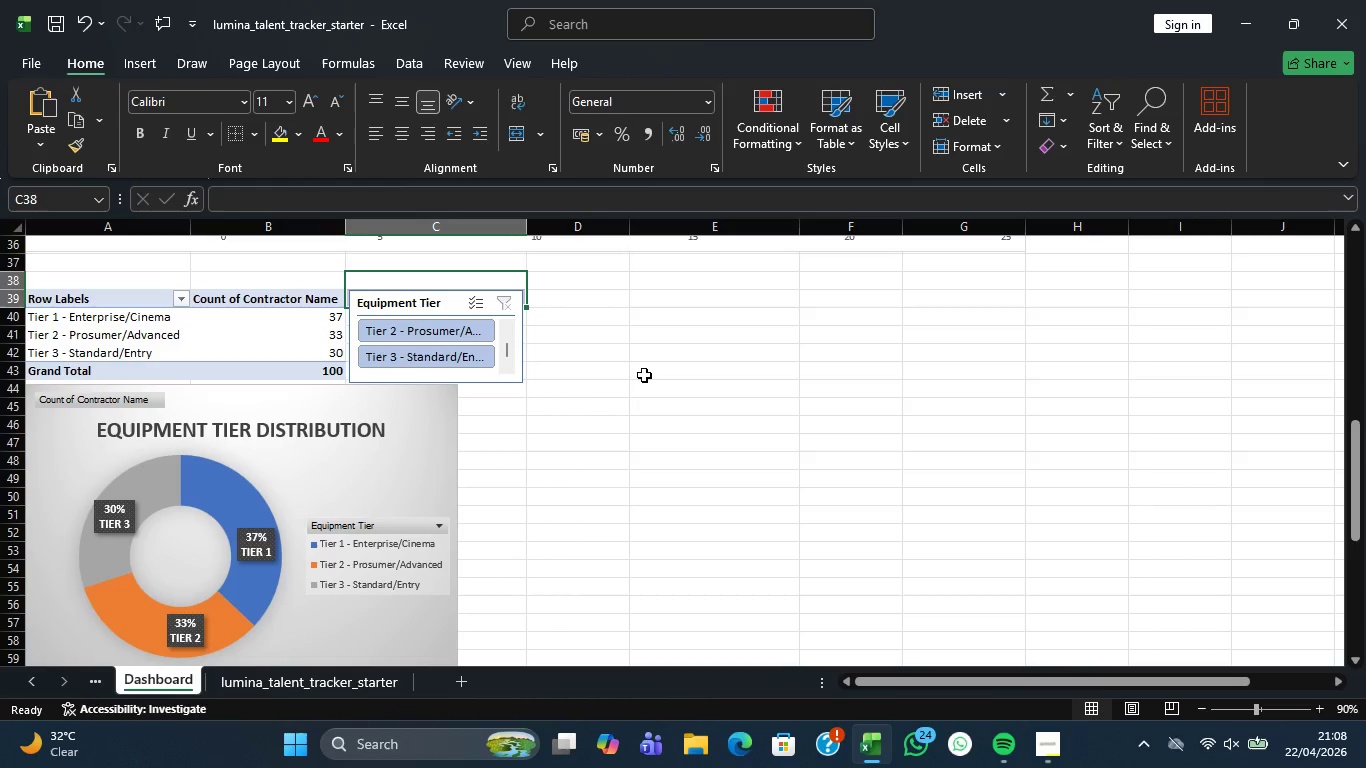 
left_click([644, 375])
 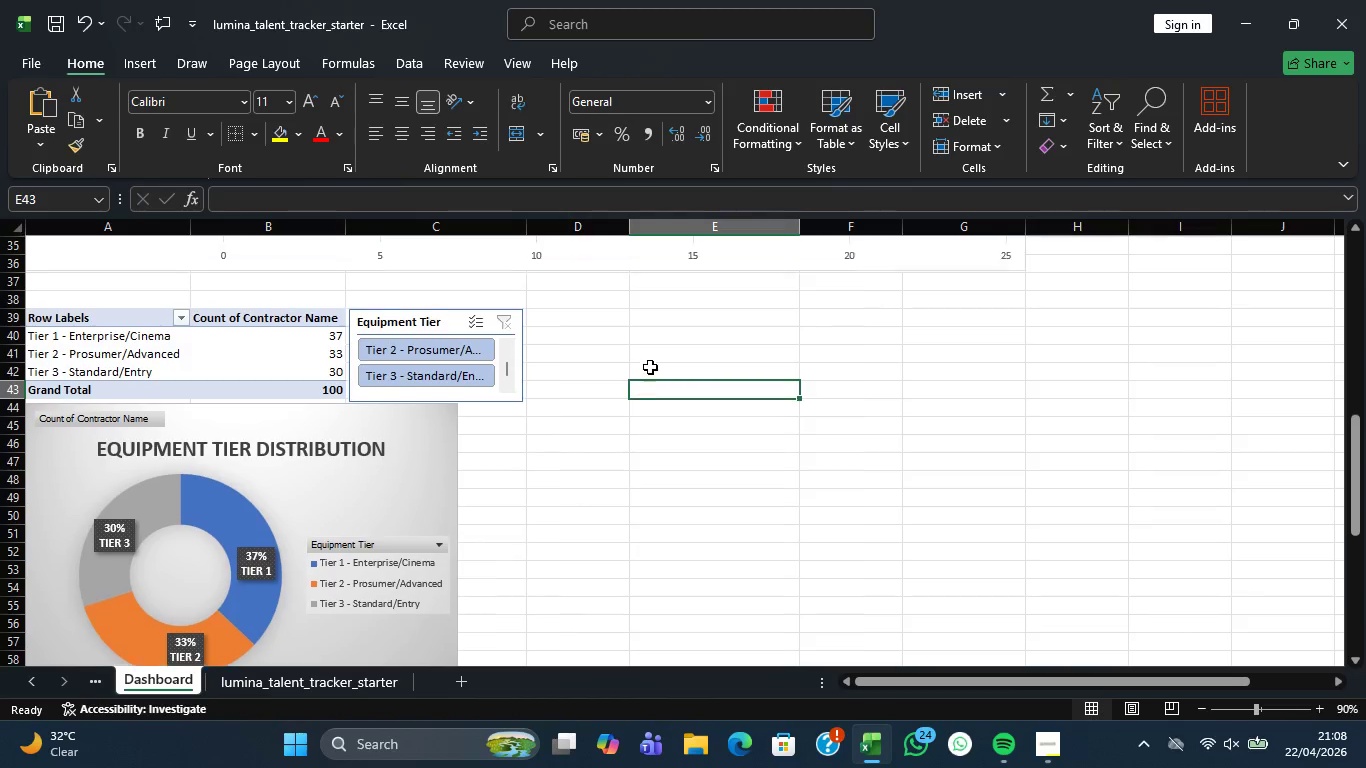 
scroll: coordinate [659, 361], scroll_direction: up, amount: 3.0
 